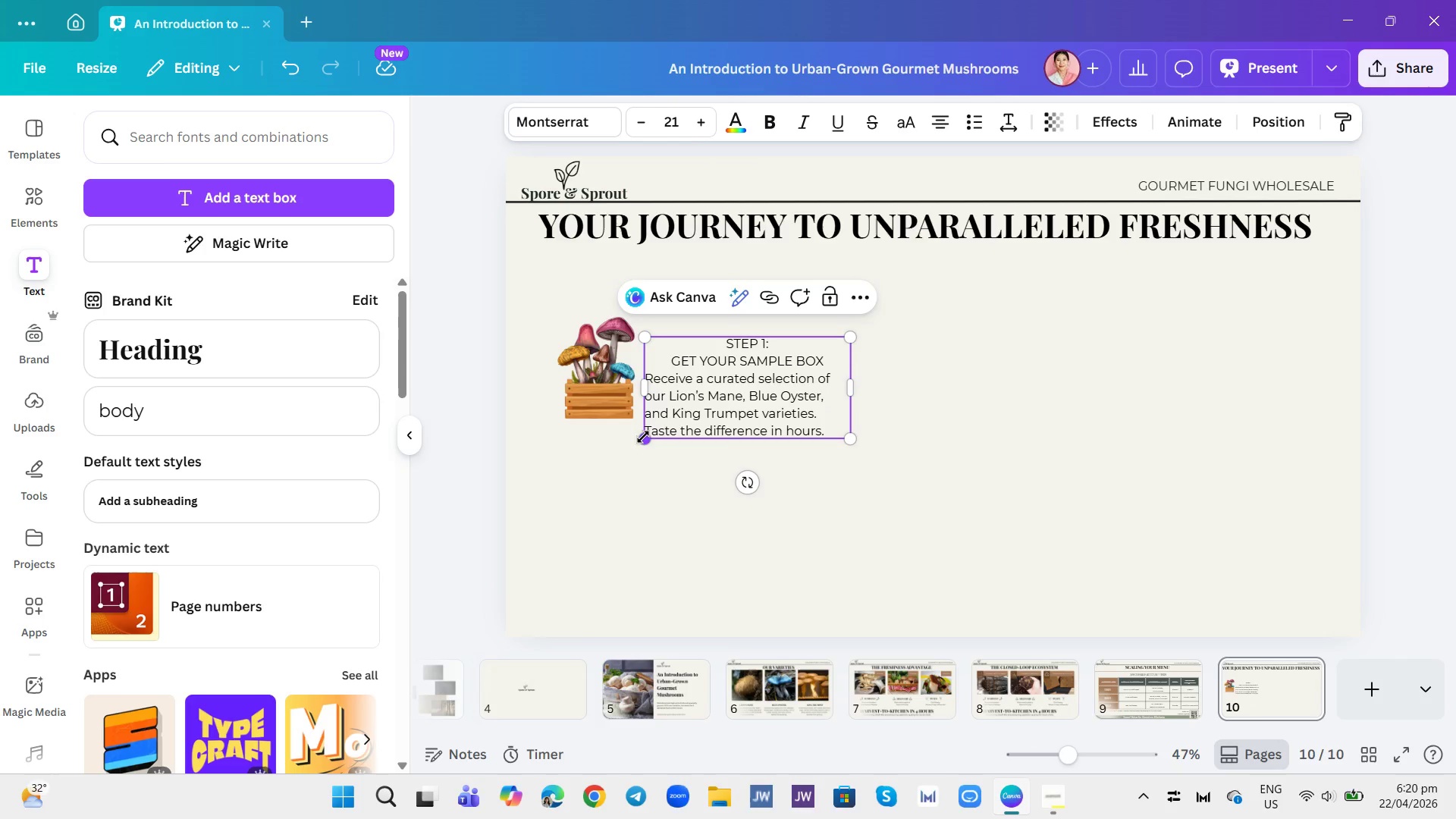 
left_click([1006, 356])
 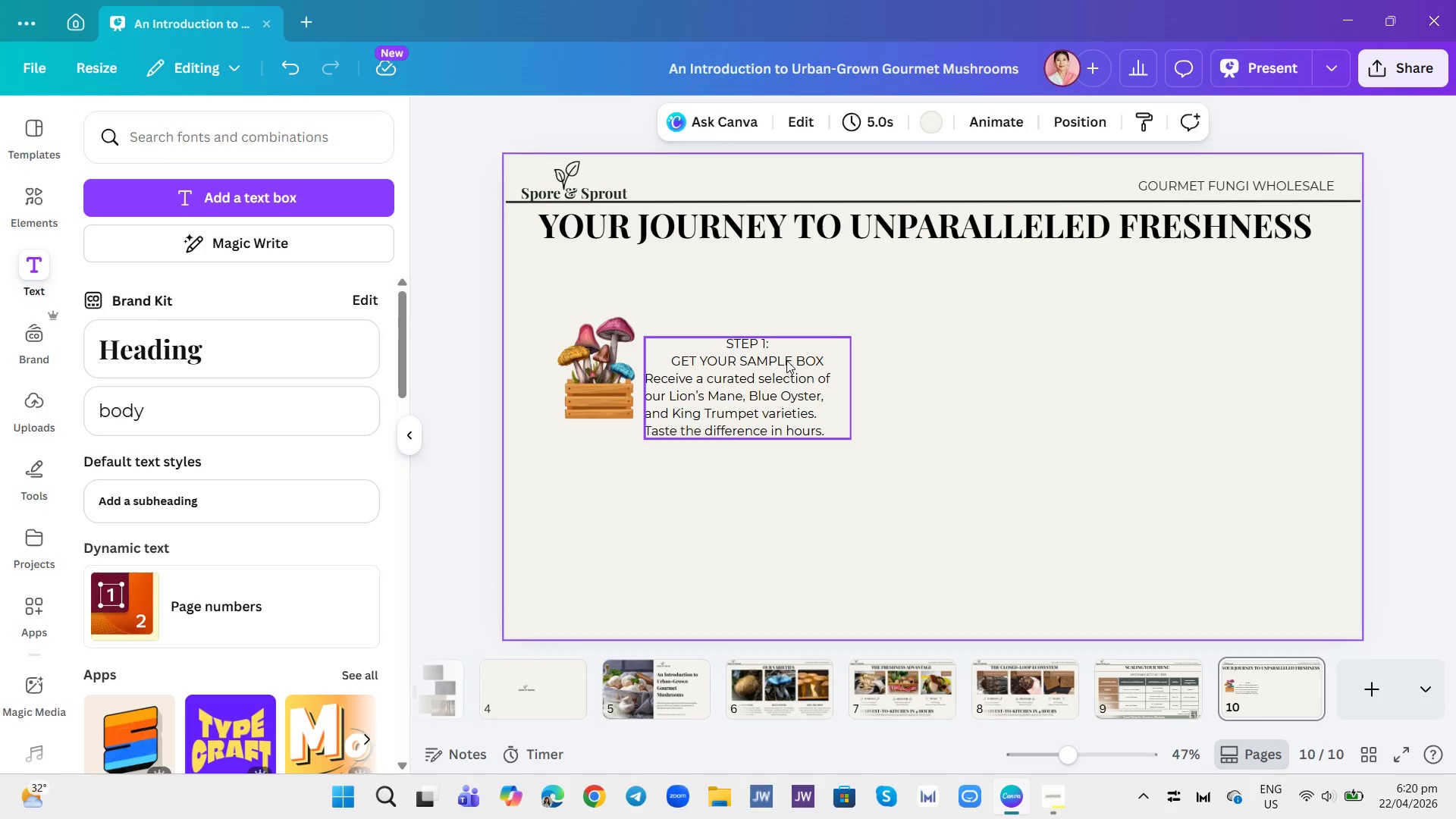 
double_click([786, 360])
 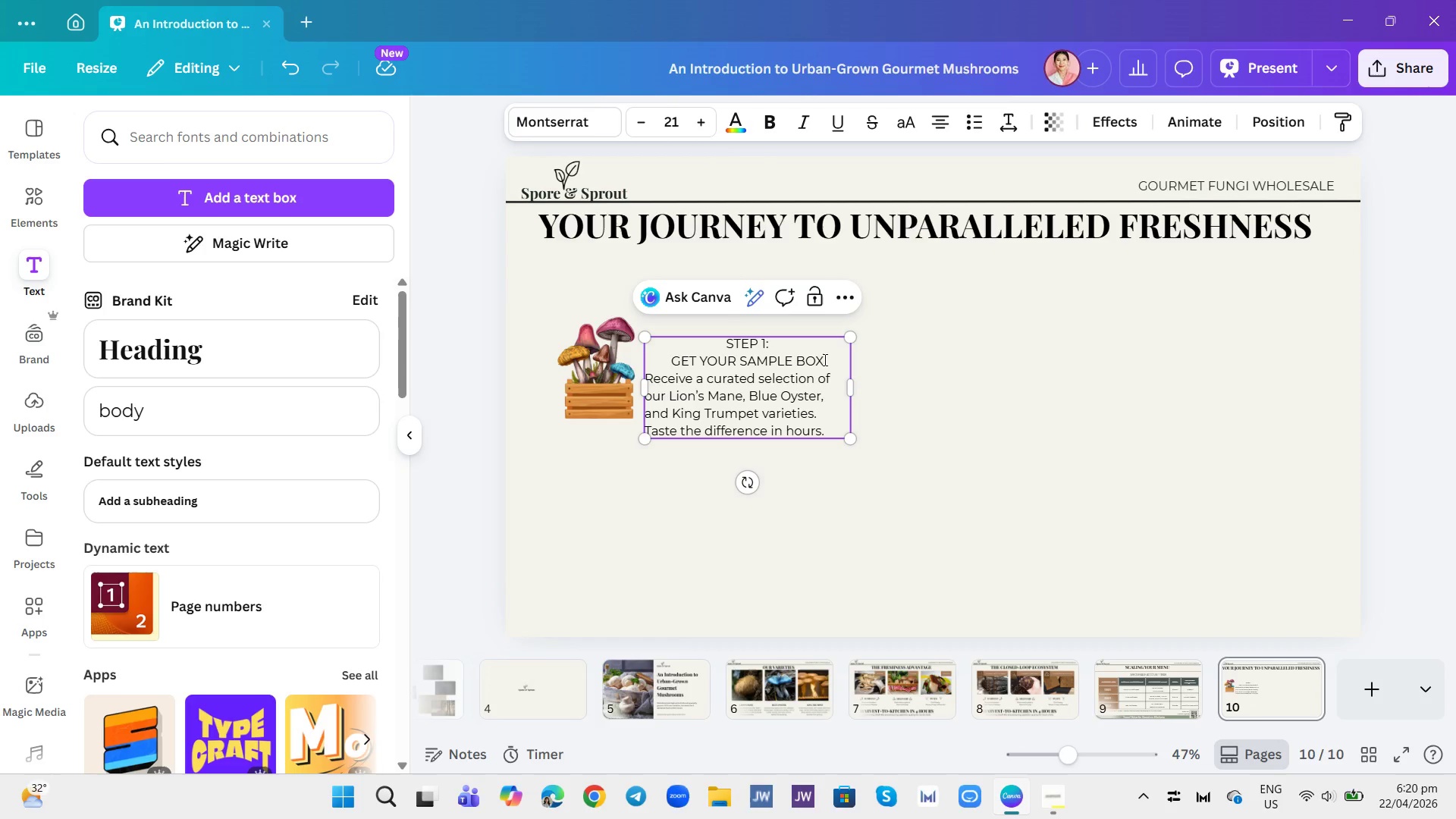 
left_click_drag(start_coordinate=[824, 359], to_coordinate=[722, 344])
 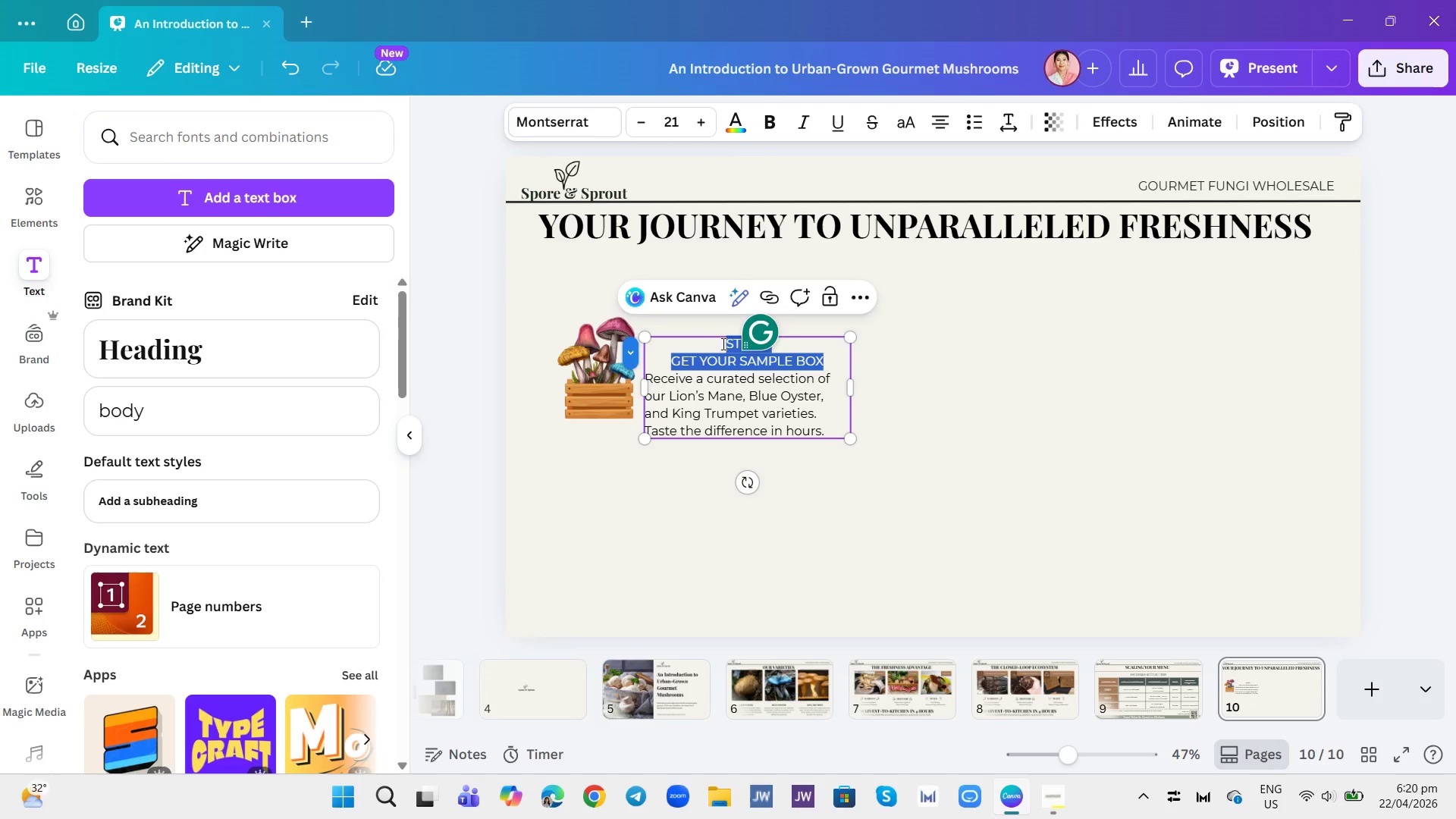 
key(Control+B)
 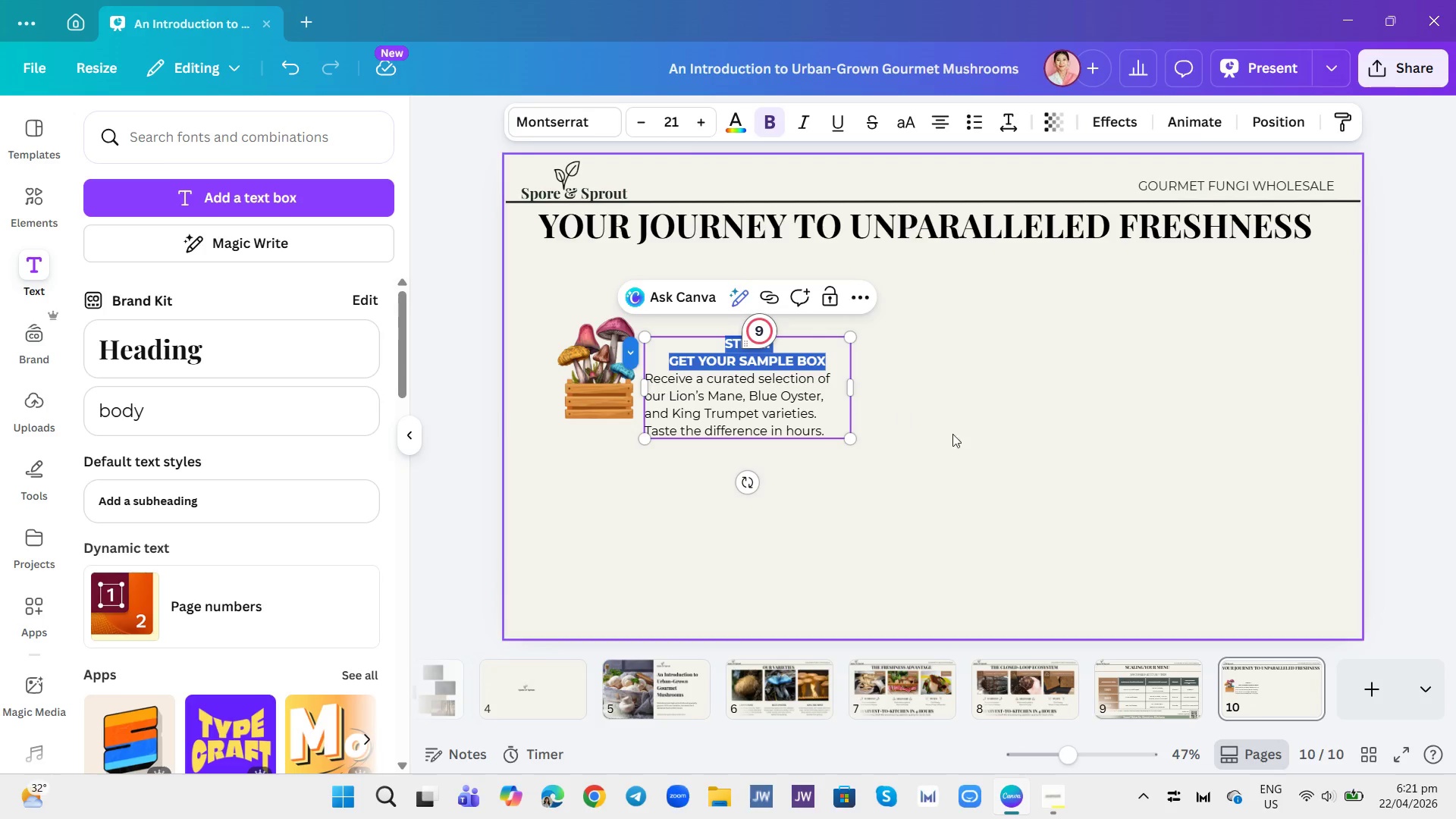 
left_click([1022, 405])
 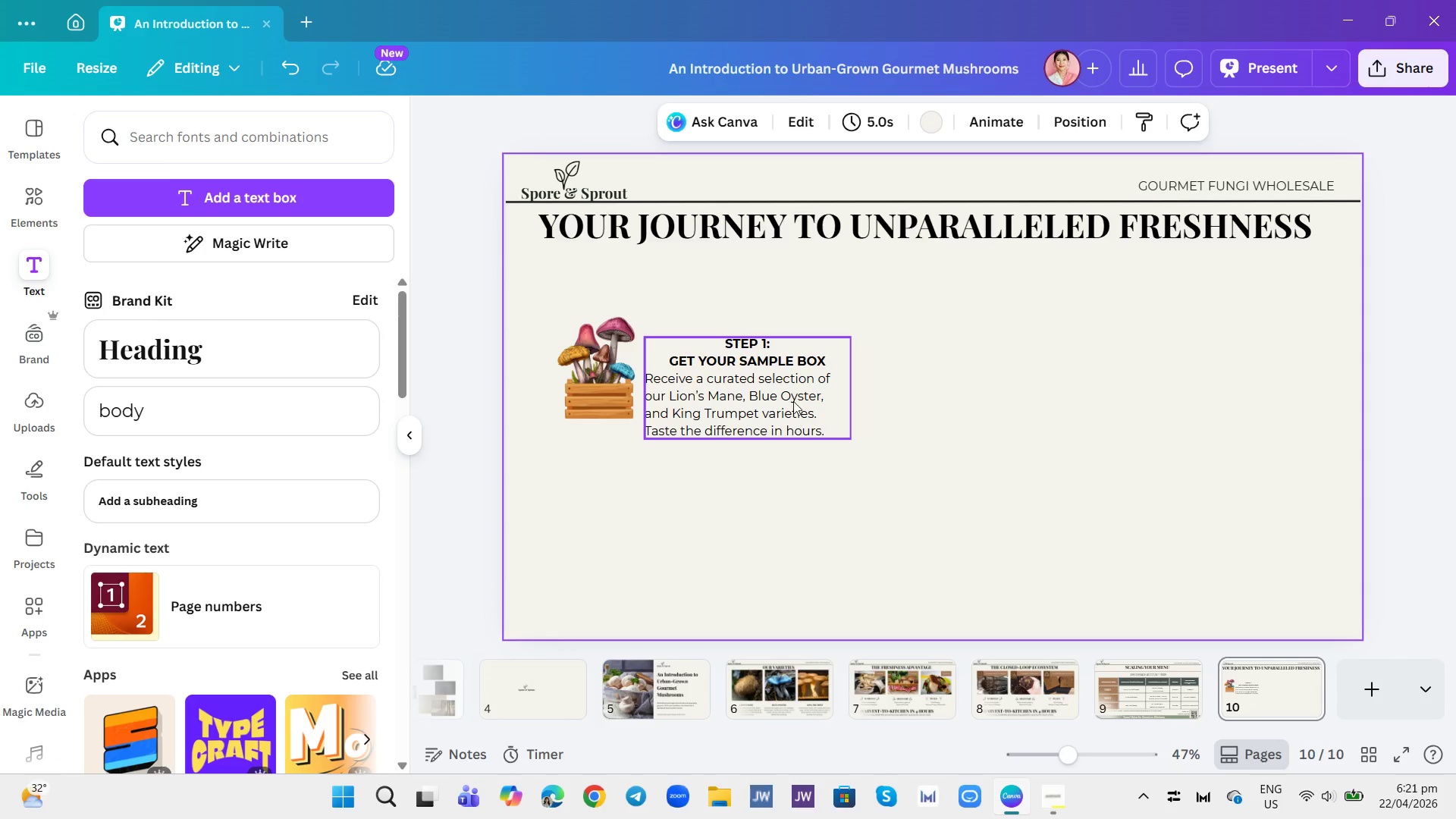 
double_click([794, 350])
 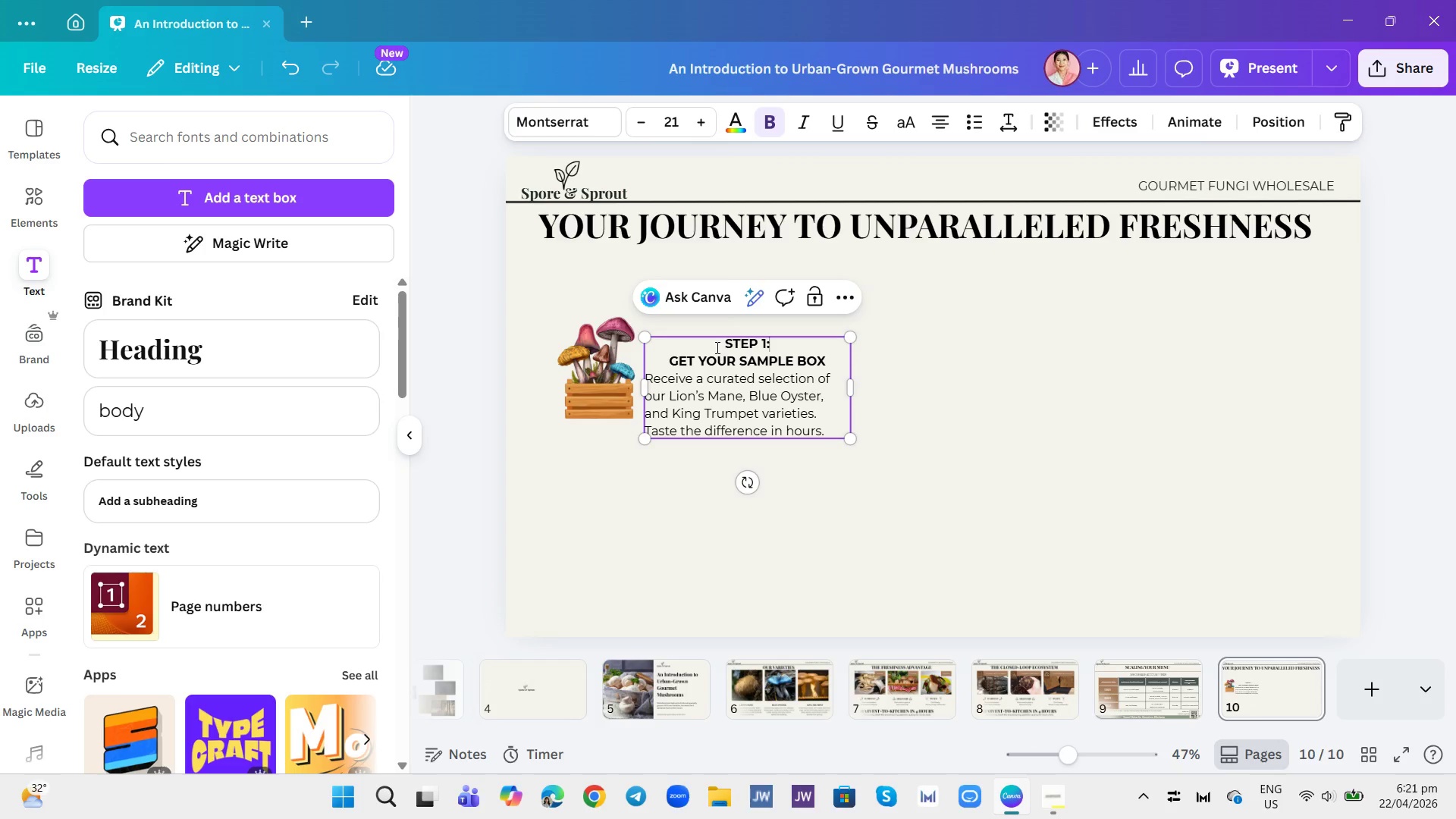 
left_click_drag(start_coordinate=[716, 347], to_coordinate=[777, 438])
 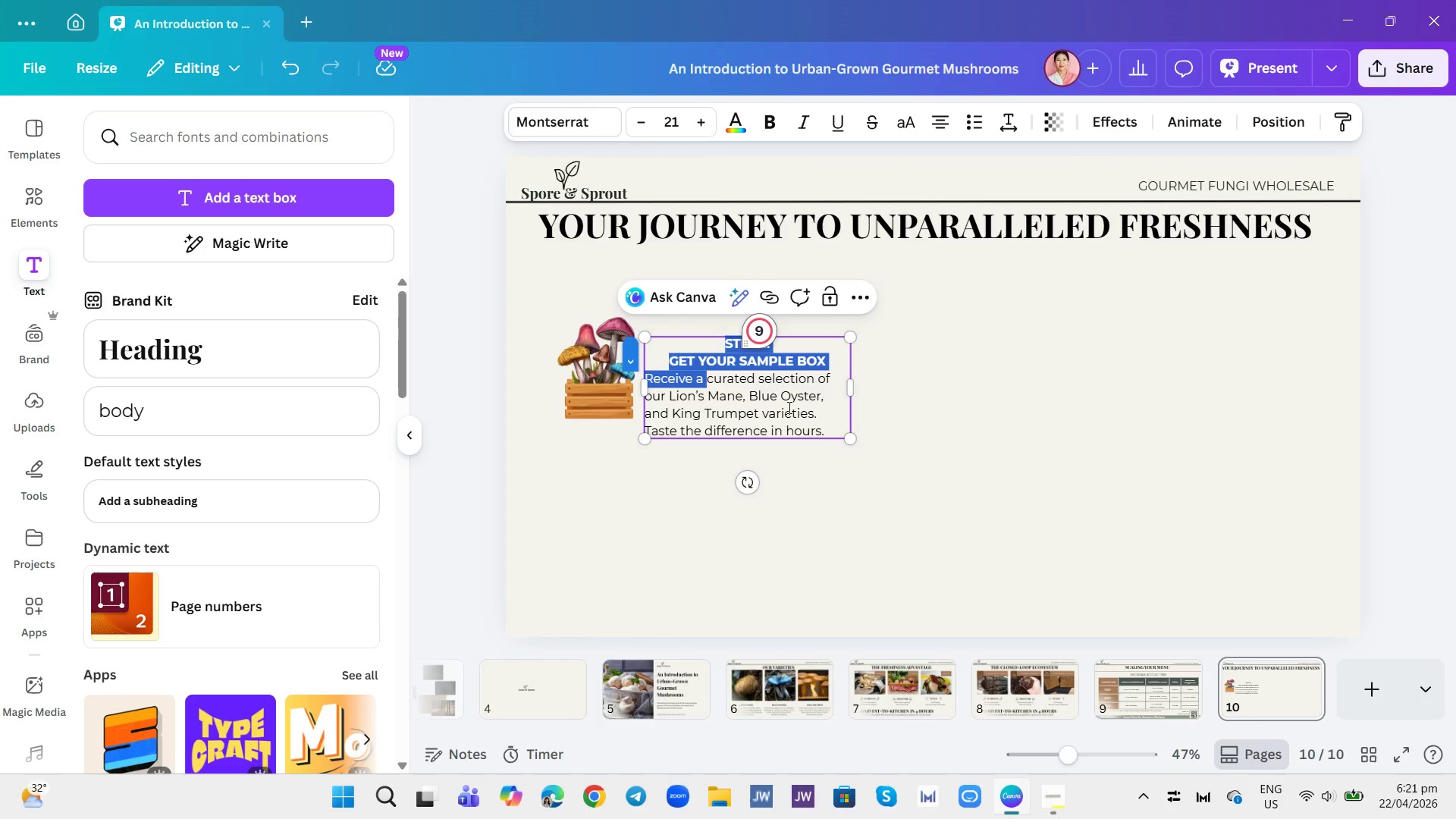 
key(Control+A)
 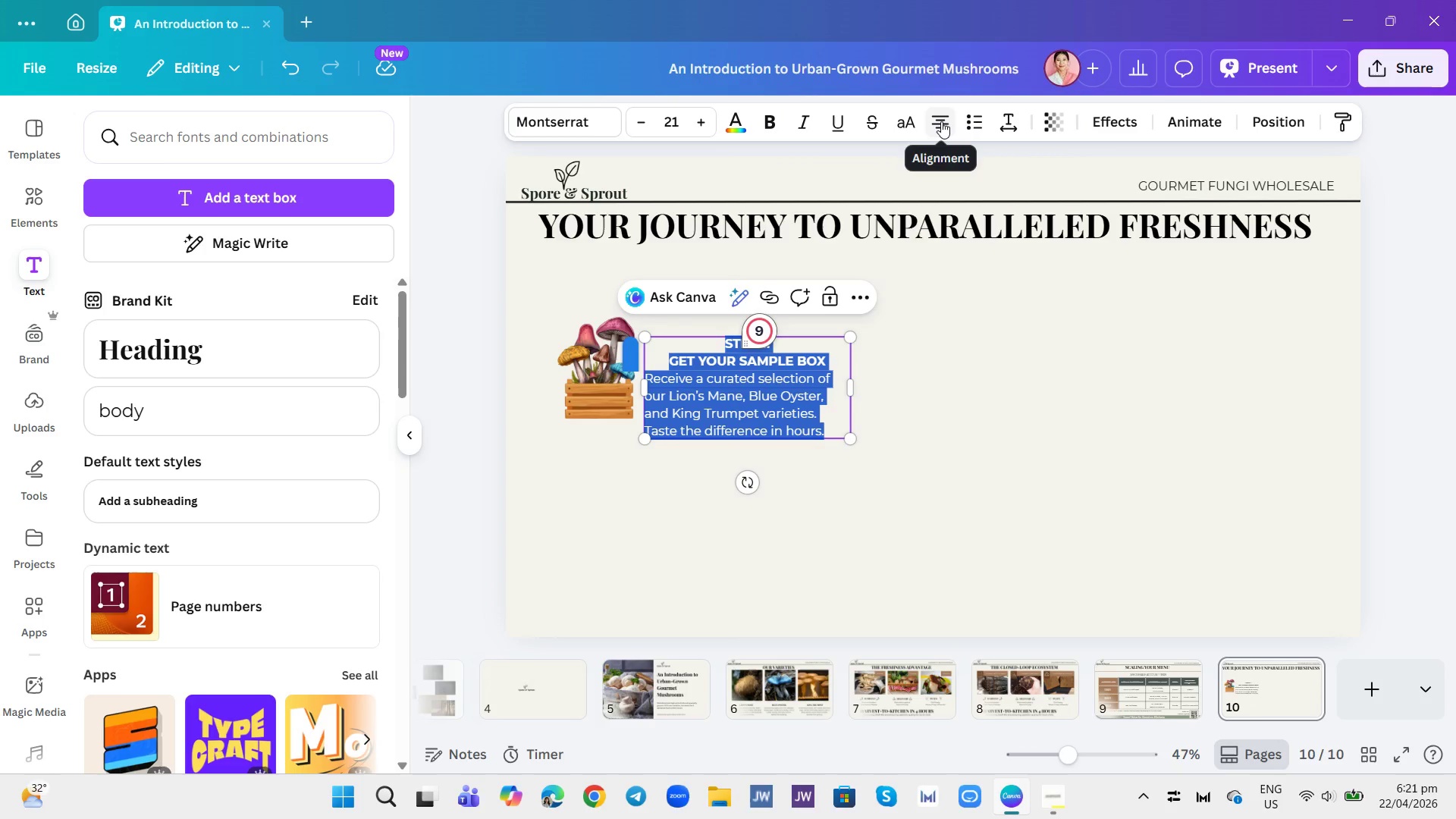 
double_click([941, 121])
 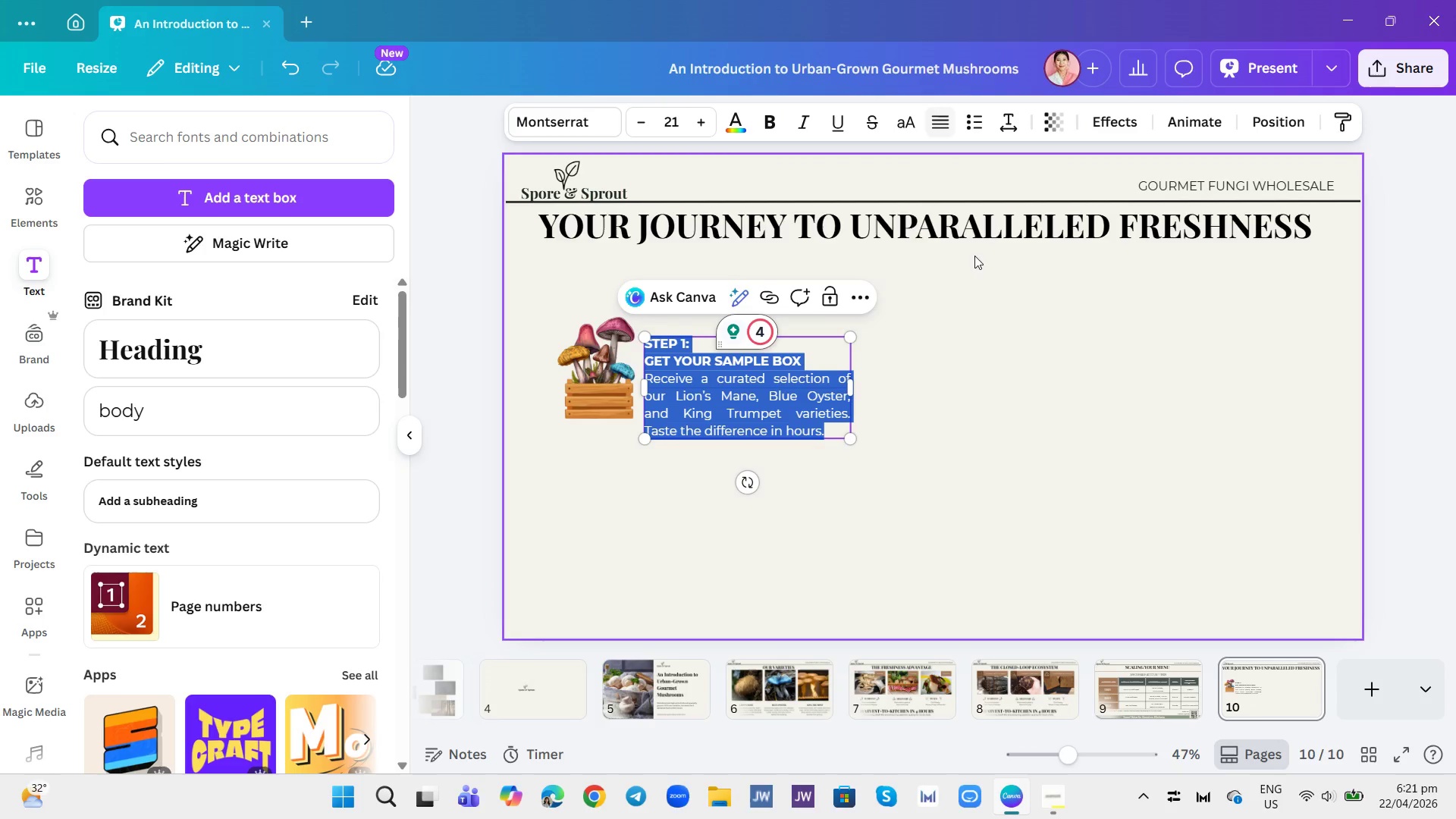 
left_click([1003, 363])
 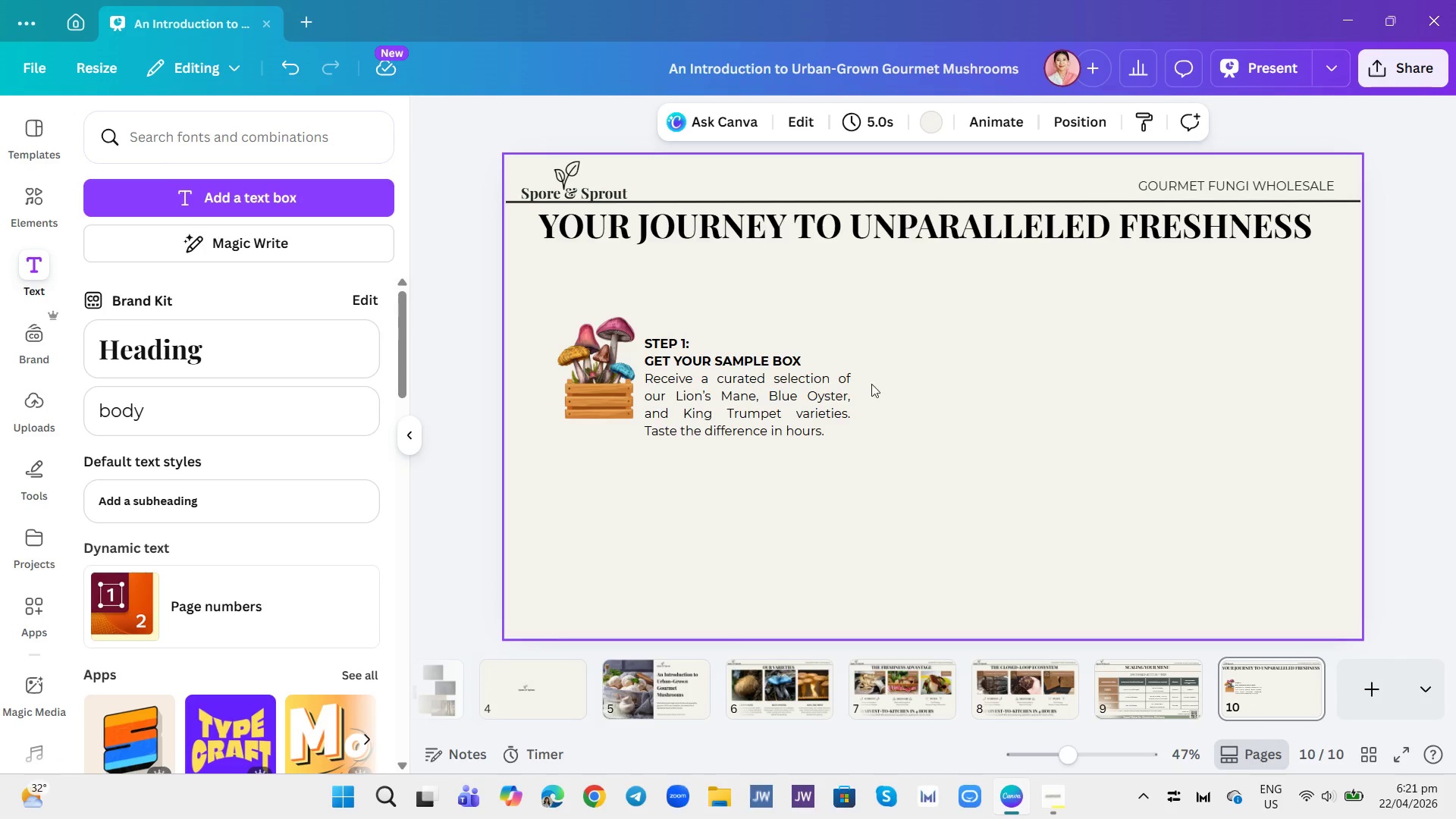 
left_click([793, 392])
 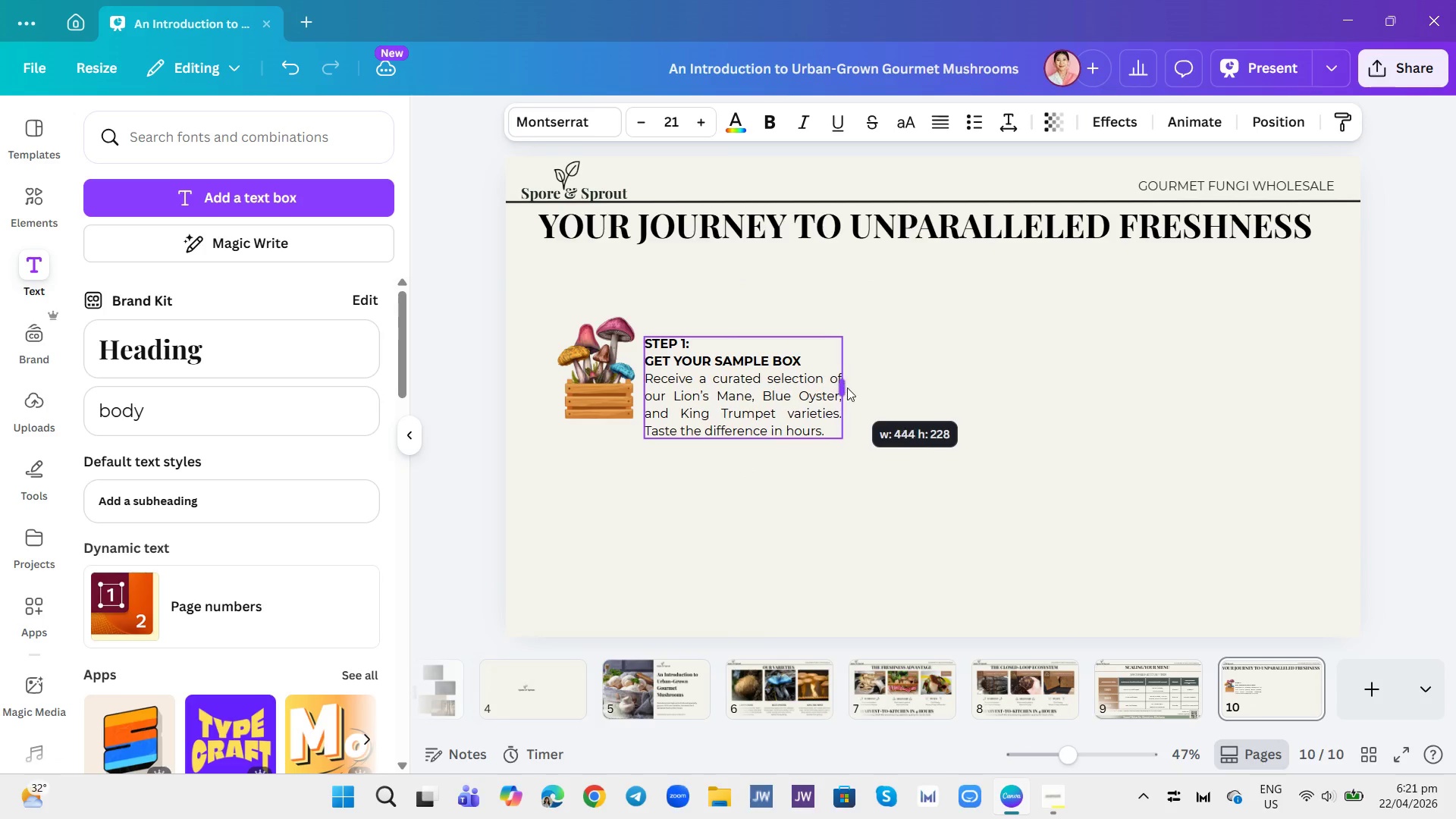 
key(Control+Z)
 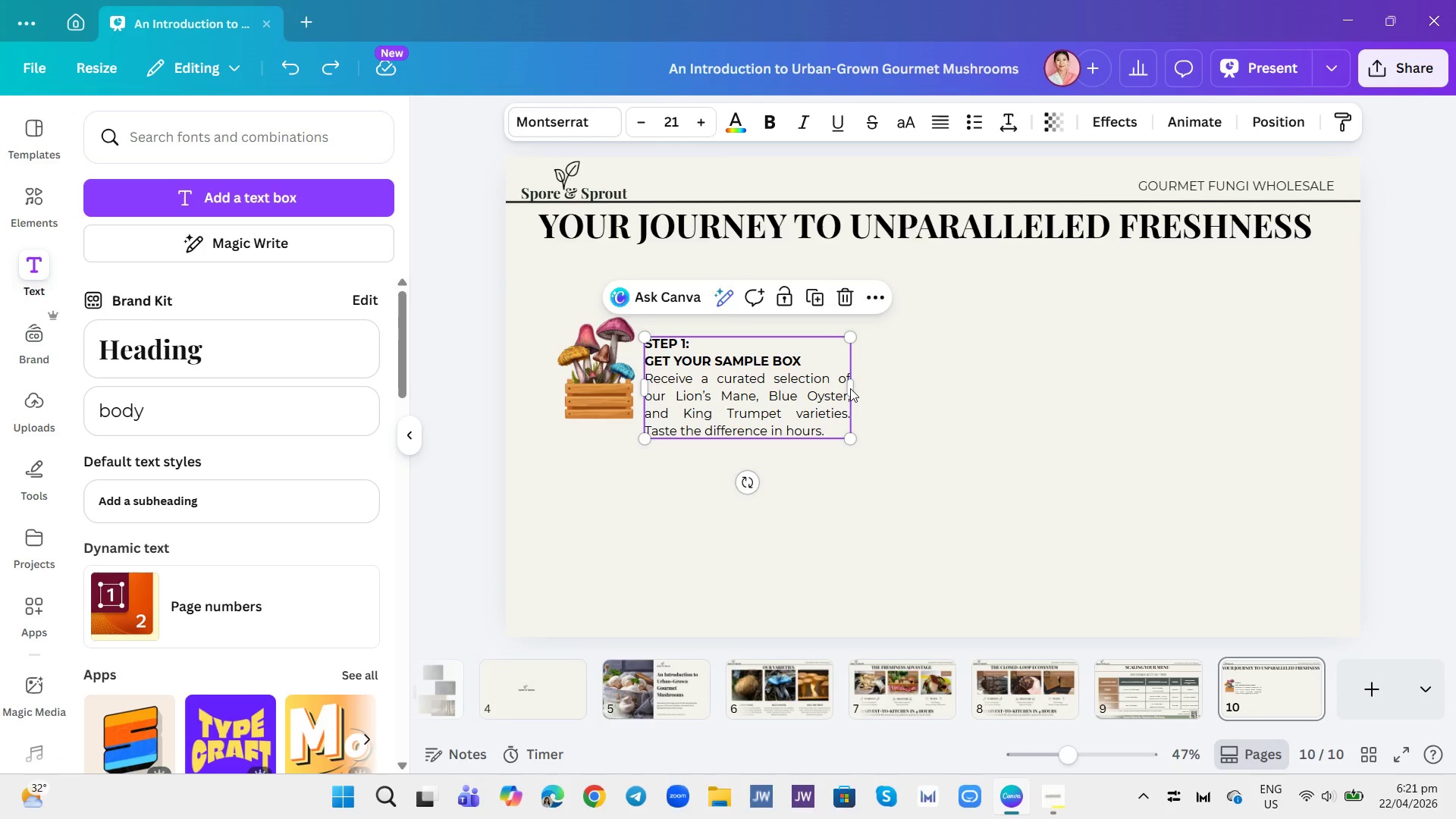 
key(Control+ControlLeft)
 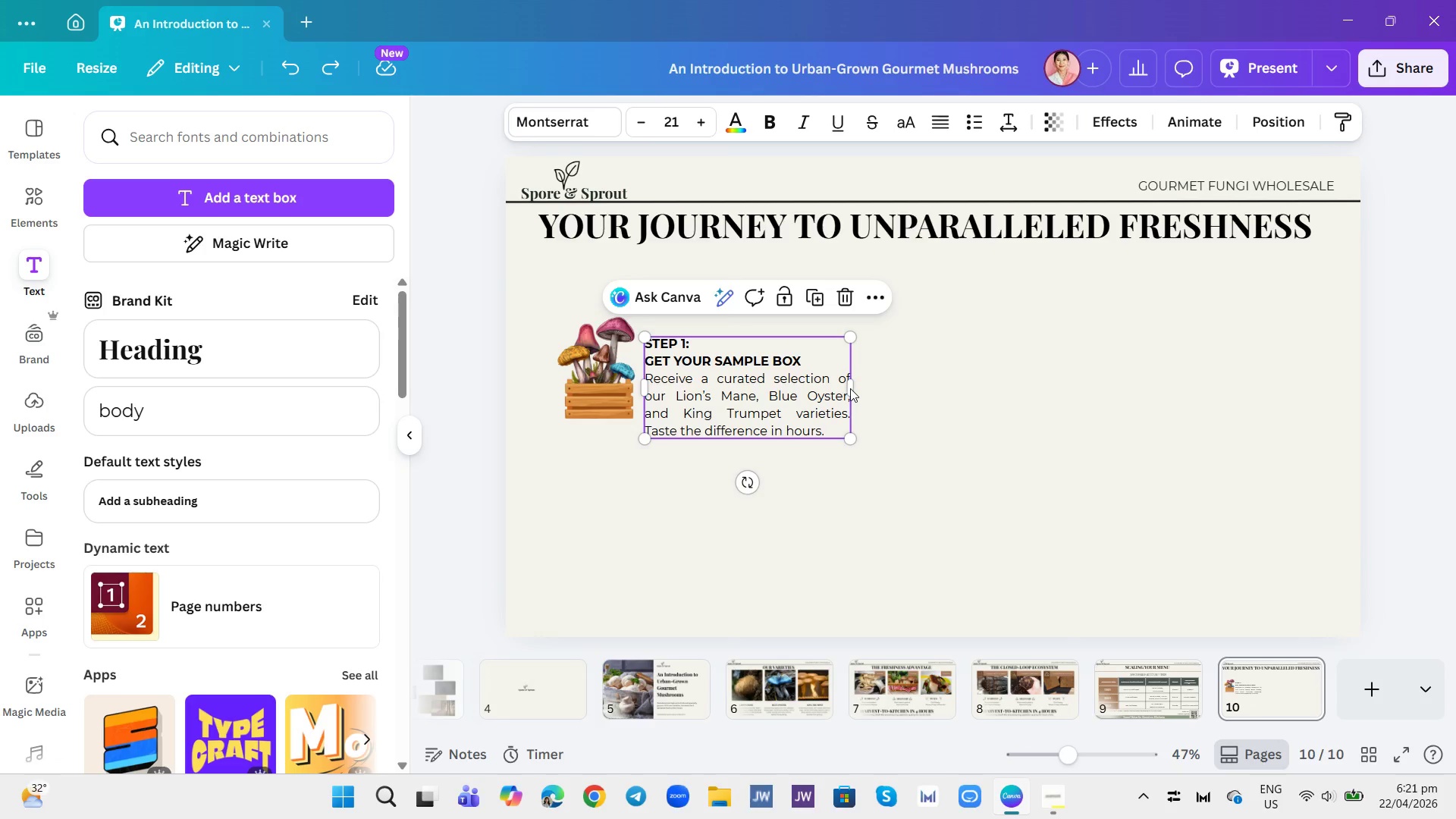 
key(Control+Z)
 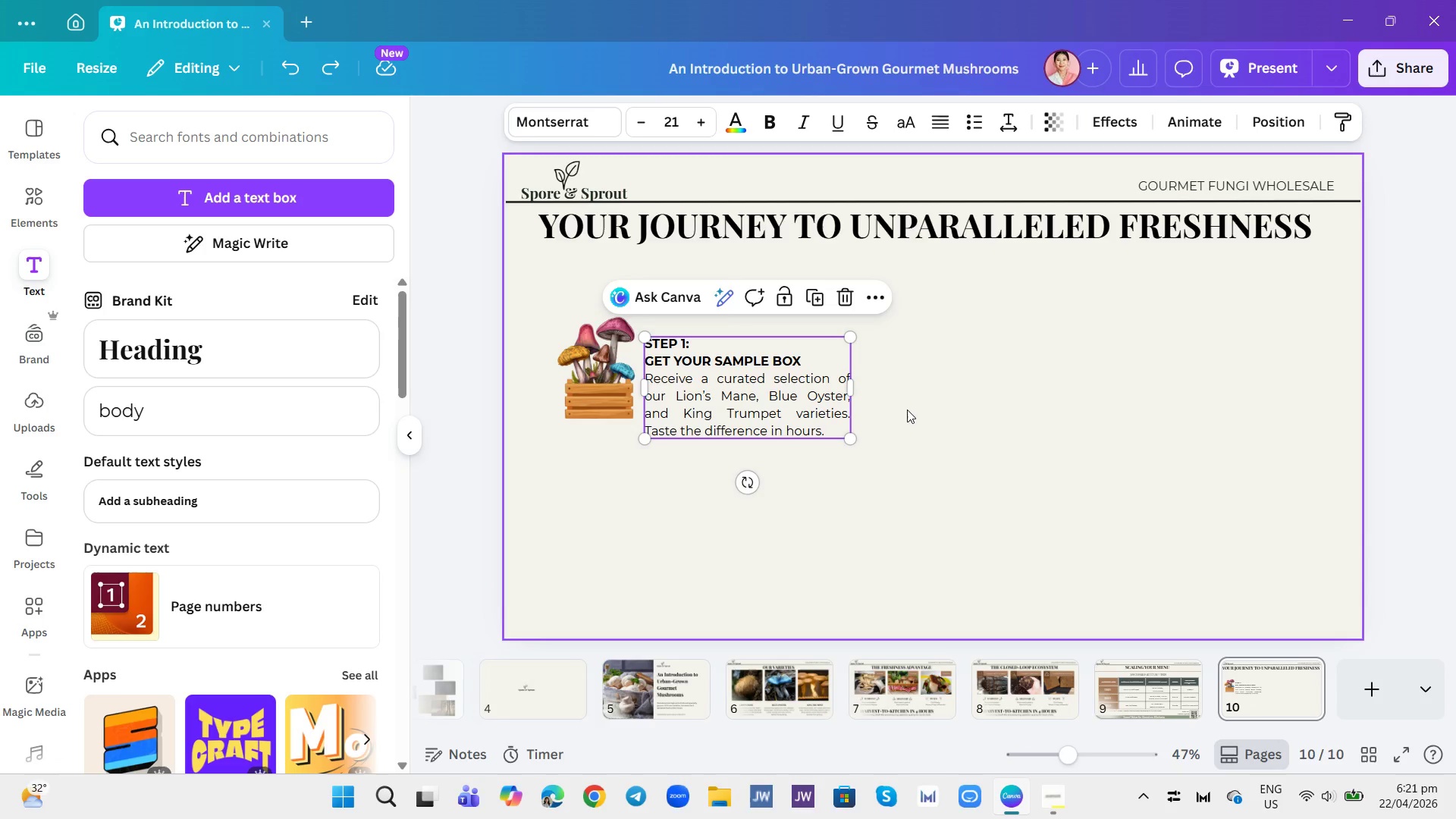 
left_click([907, 410])
 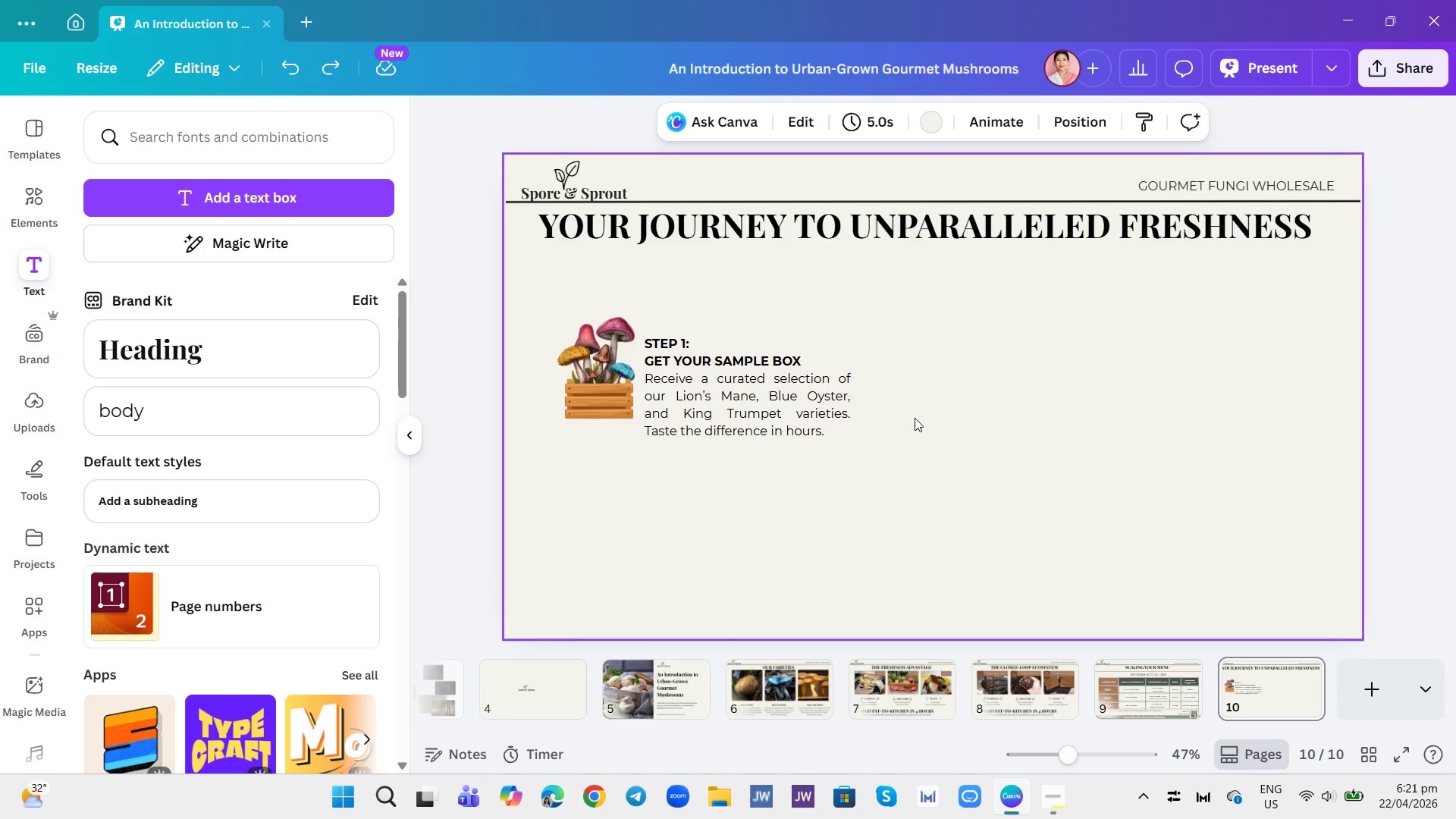 
hold_key(key=ControlLeft, duration=0.83)
 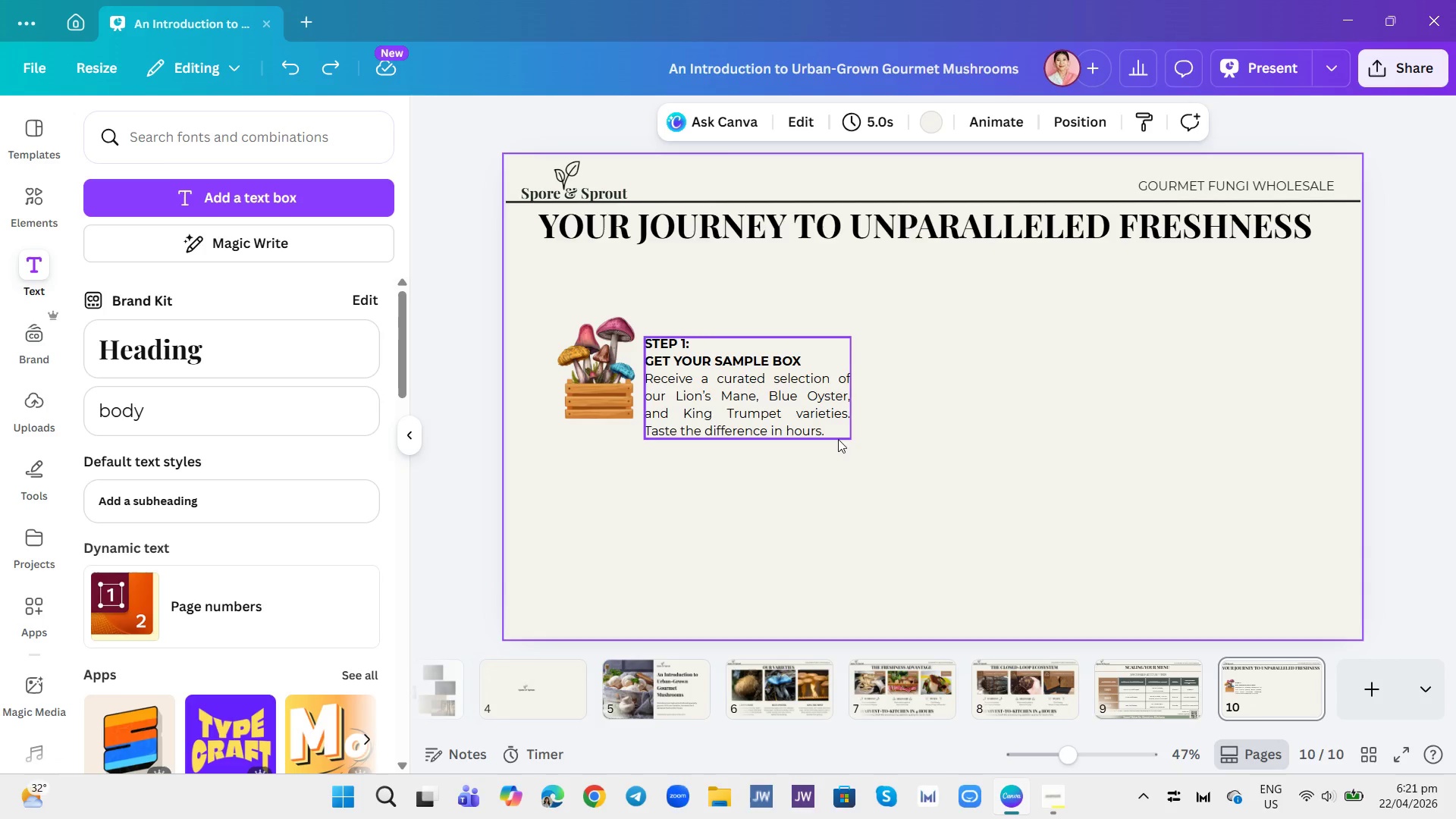 
left_click([815, 403])
 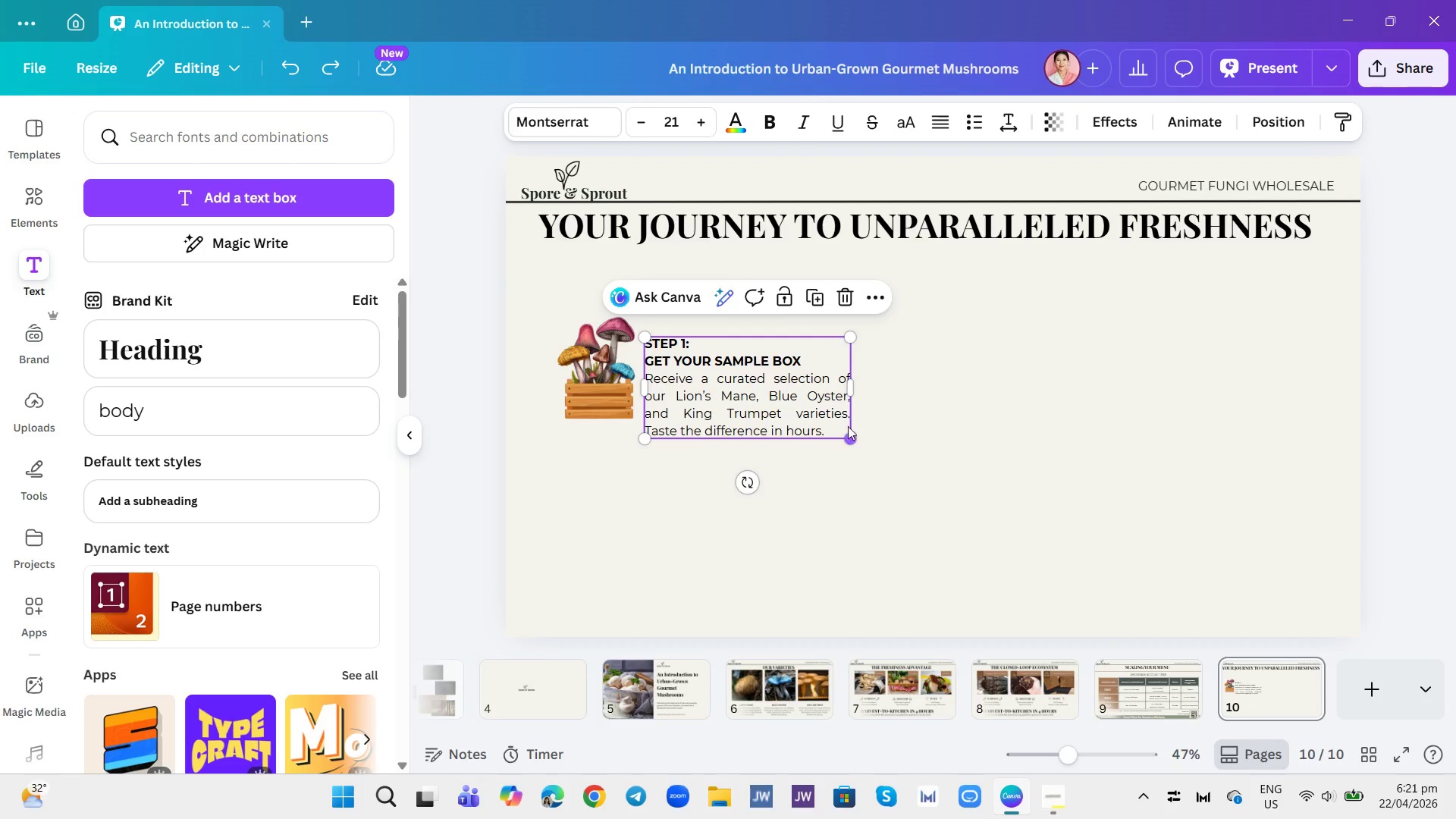 
left_click_drag(start_coordinate=[851, 389], to_coordinate=[896, 389])
 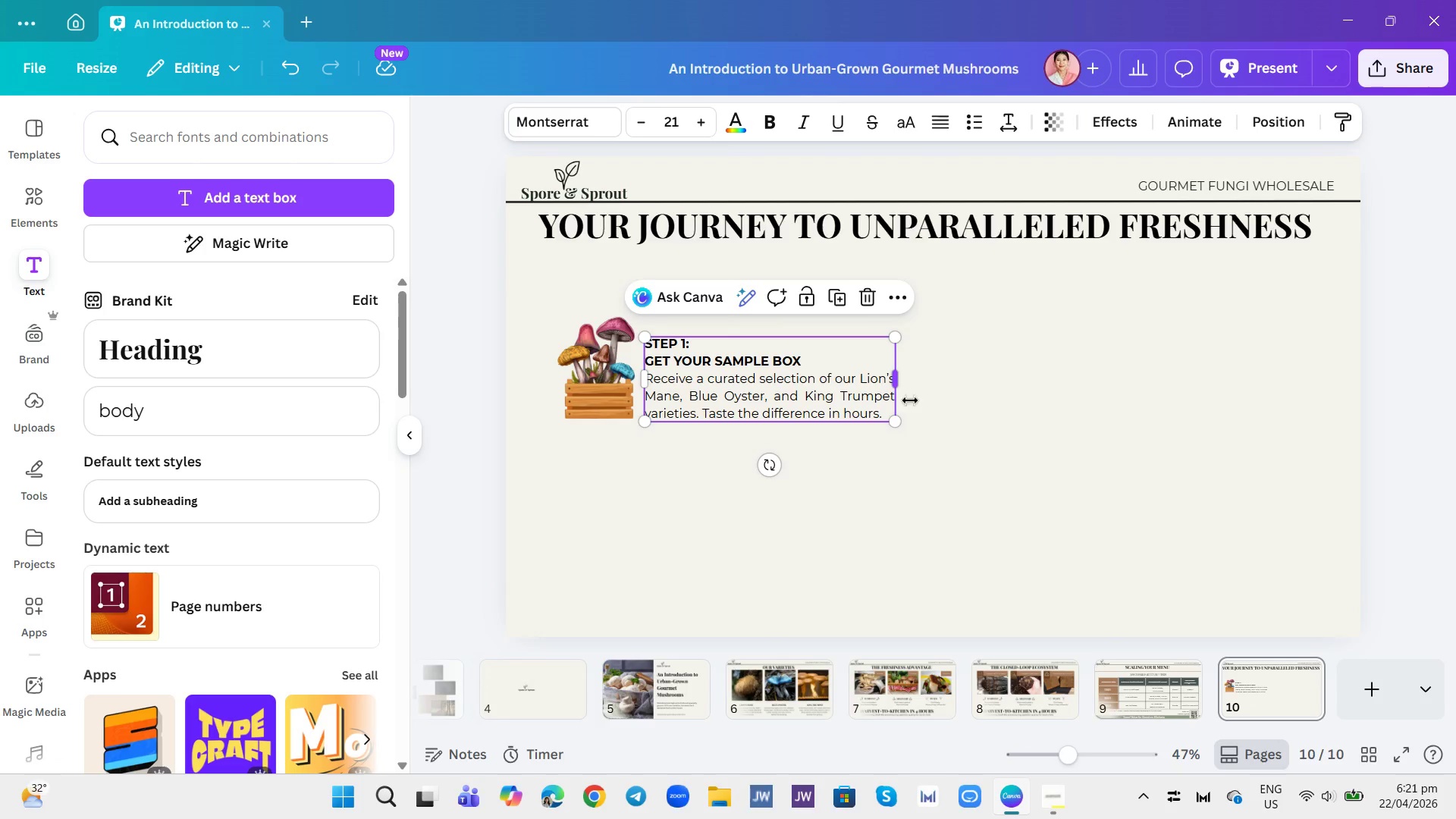 
left_click([946, 393])
 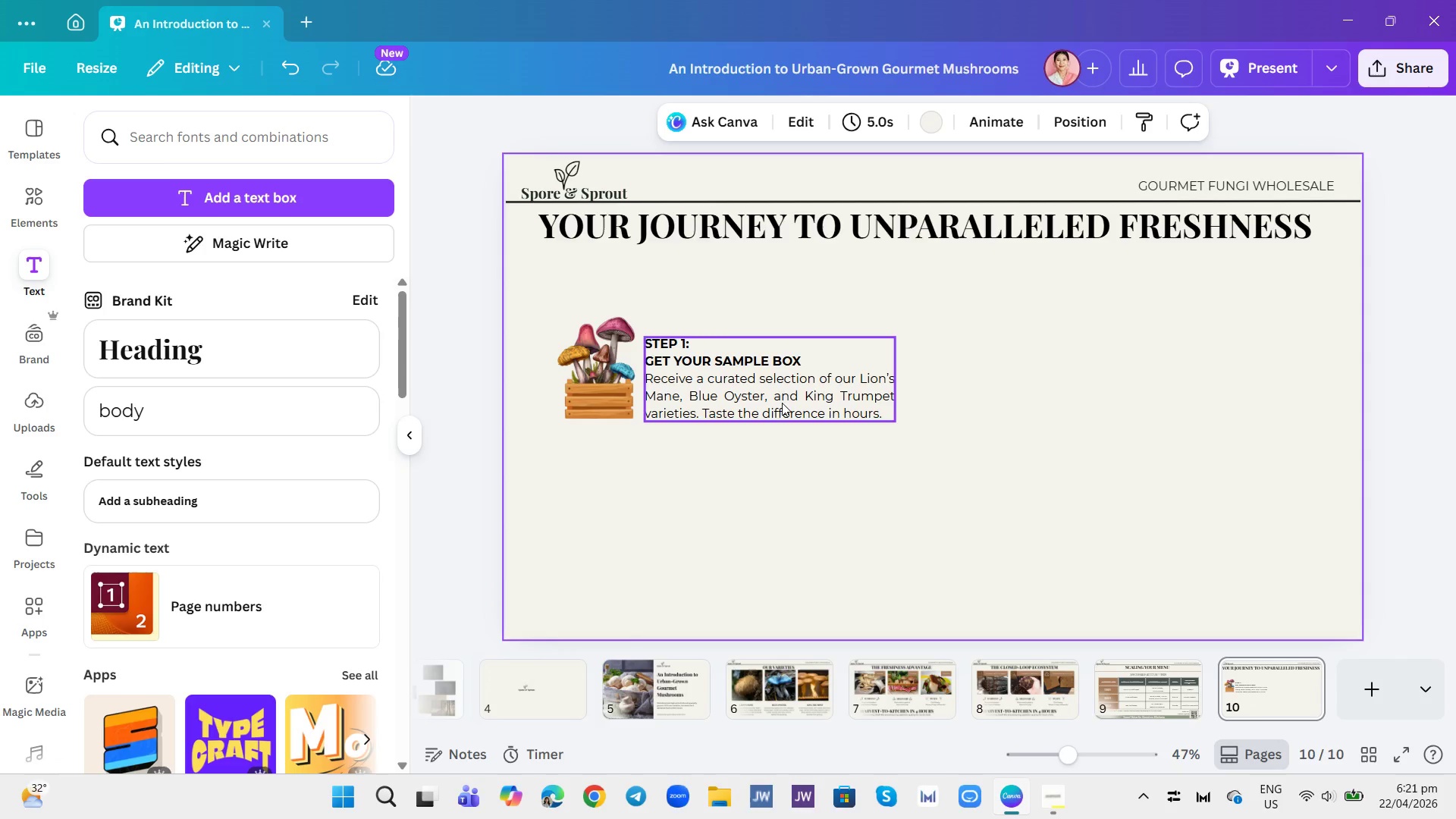 
left_click([849, 366])
 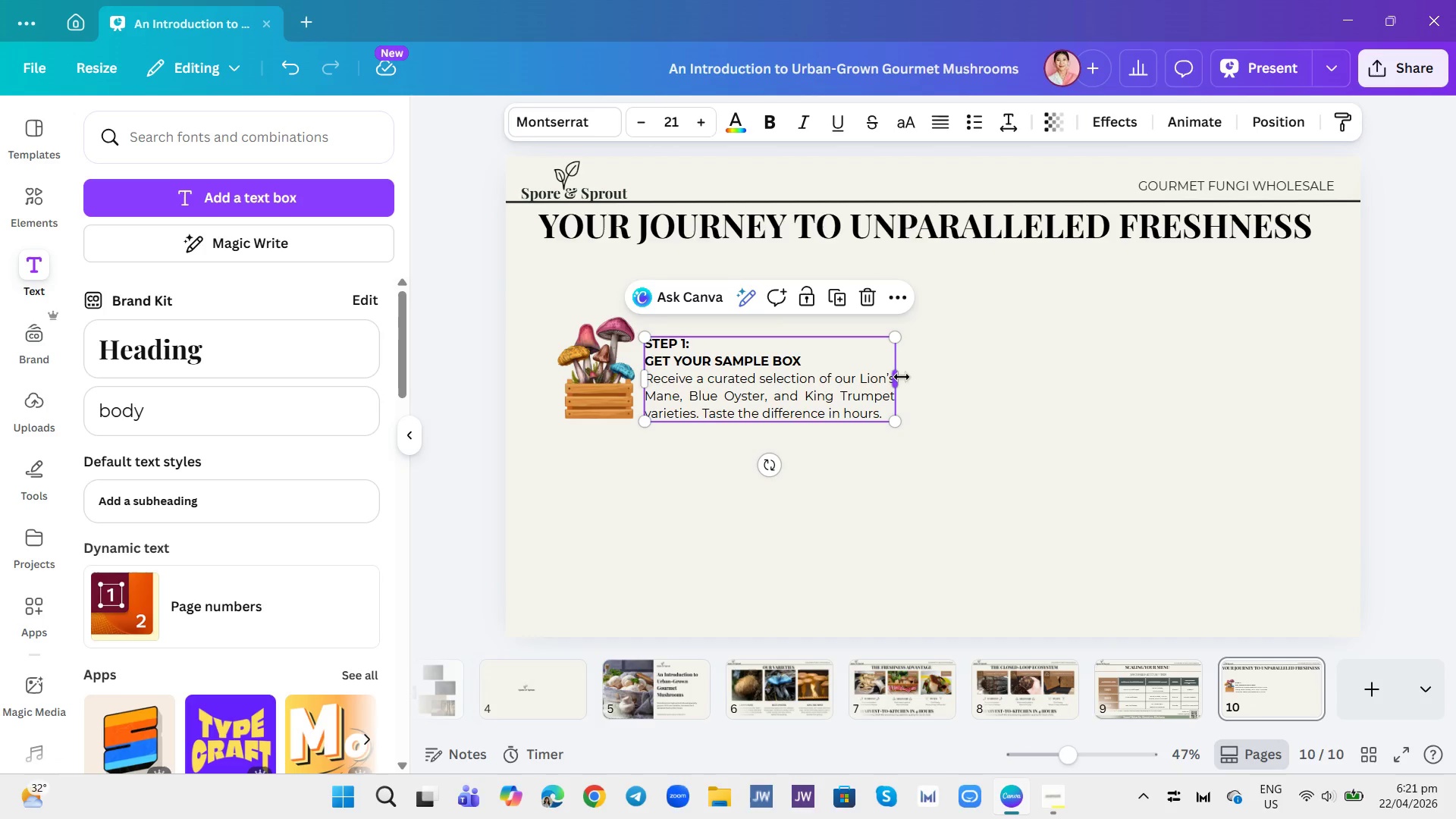 
left_click_drag(start_coordinate=[902, 377], to_coordinate=[837, 377])
 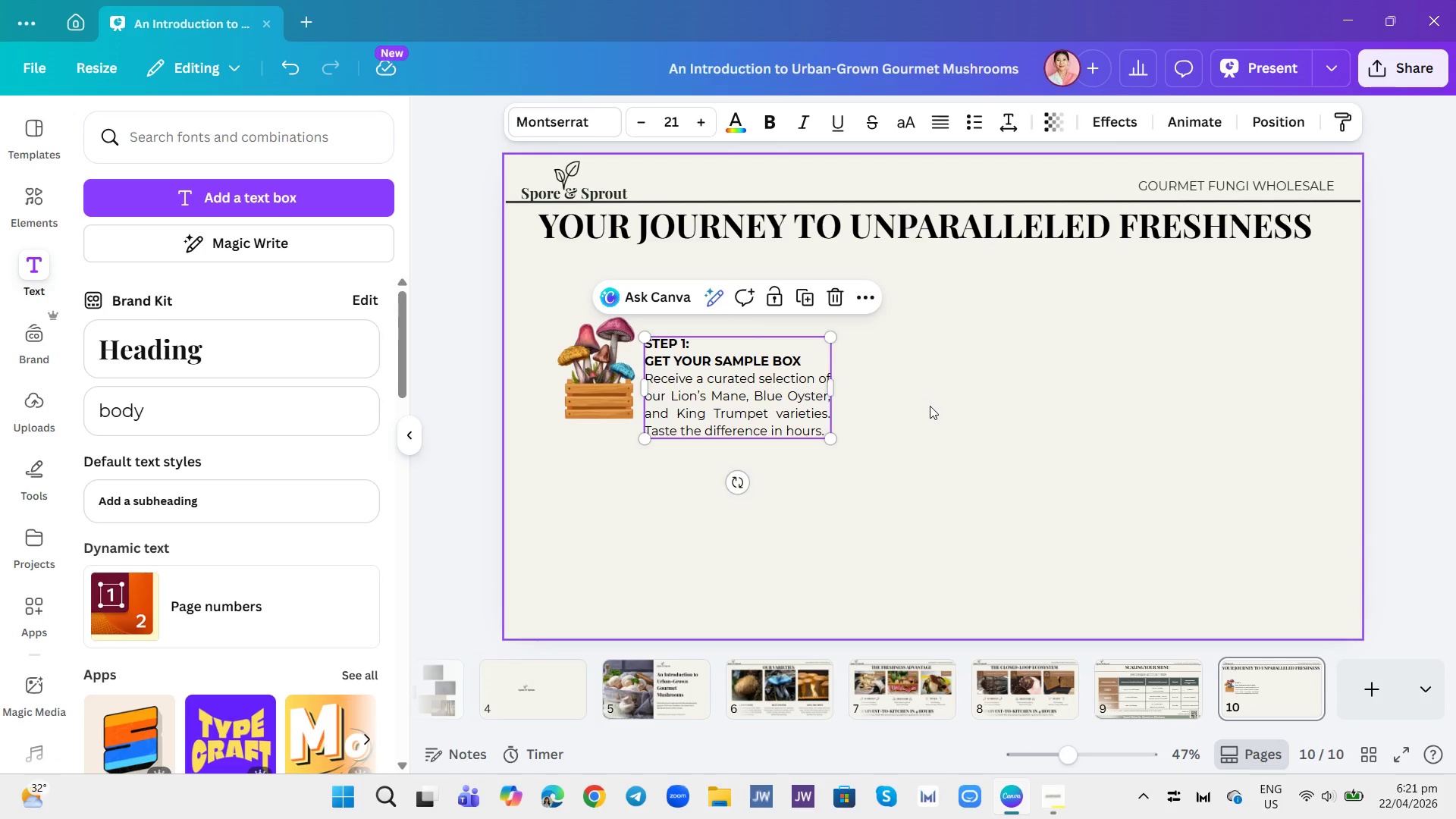 
left_click([930, 406])
 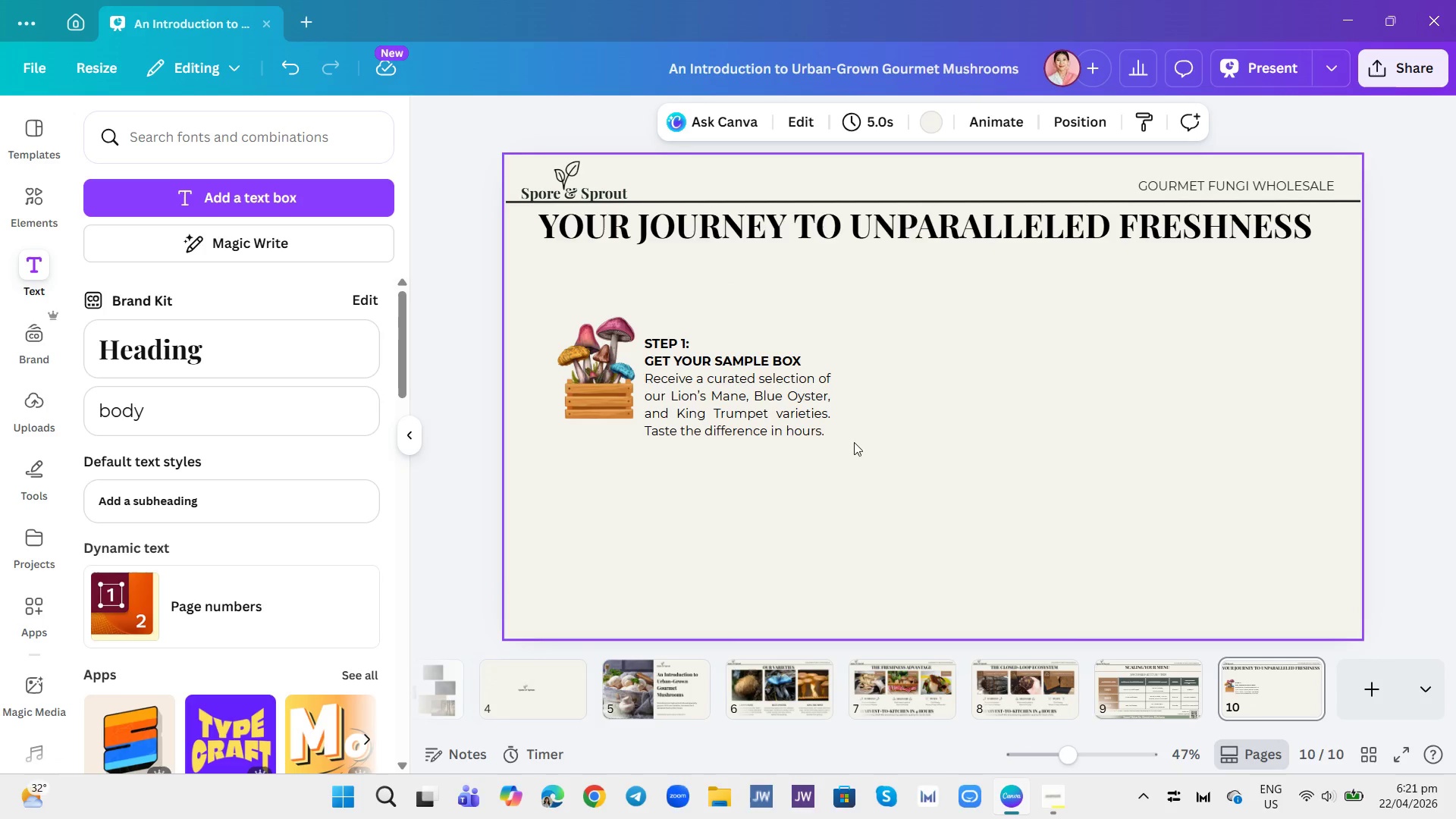 
left_click([600, 384])
 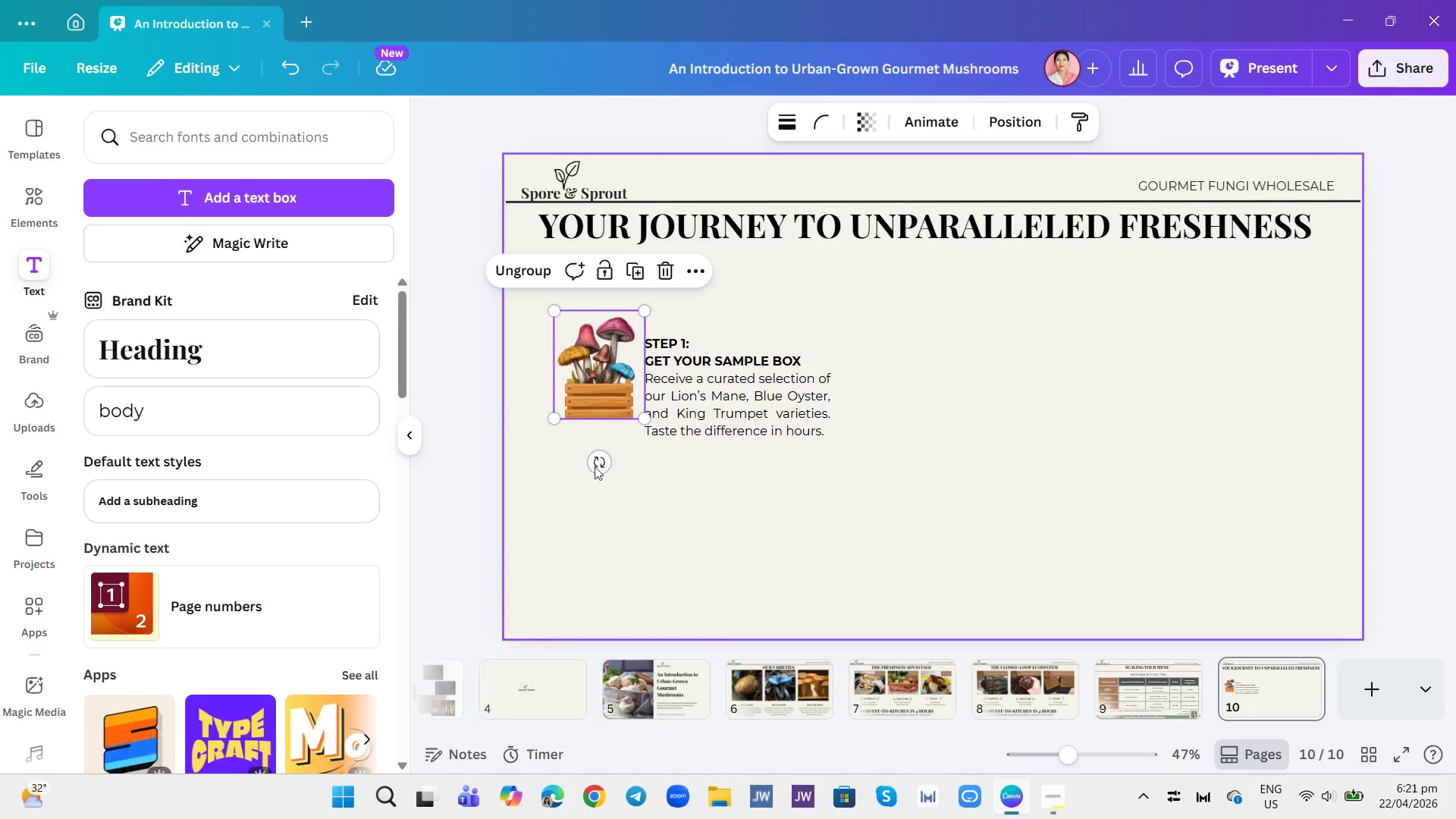 
left_click([607, 488])
 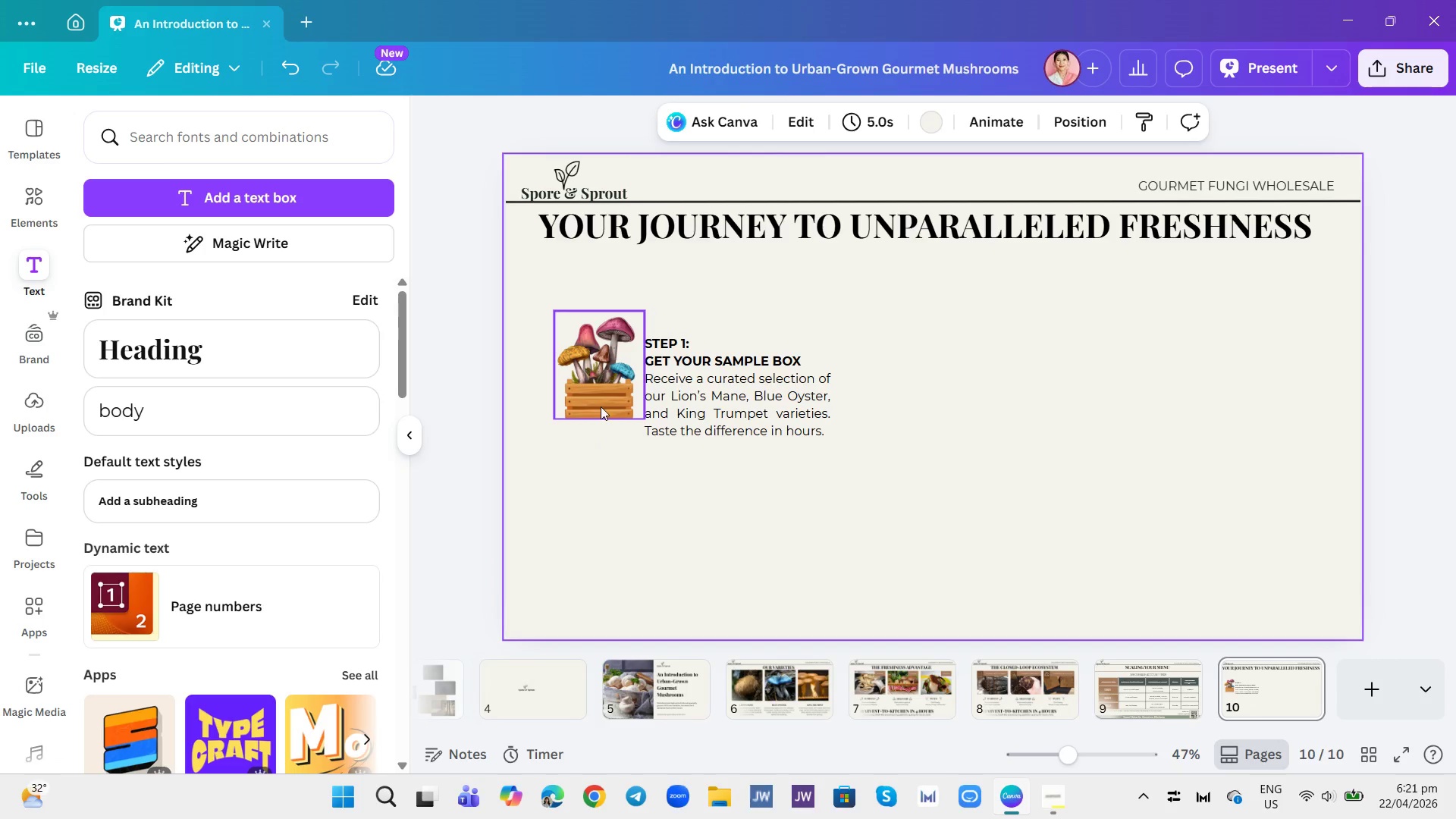 
left_click_drag(start_coordinate=[601, 402], to_coordinate=[602, 418])
 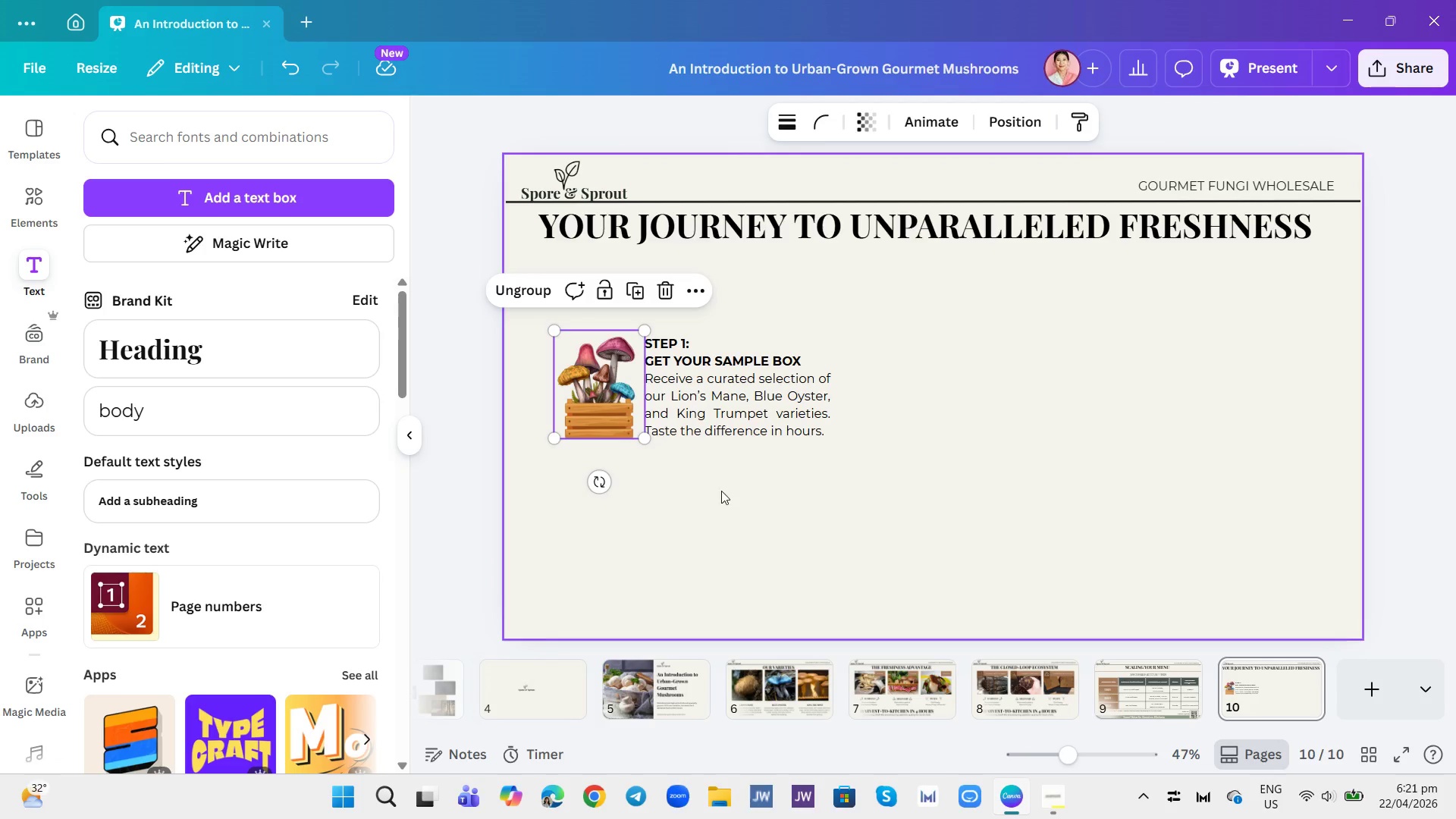 
left_click([721, 491])
 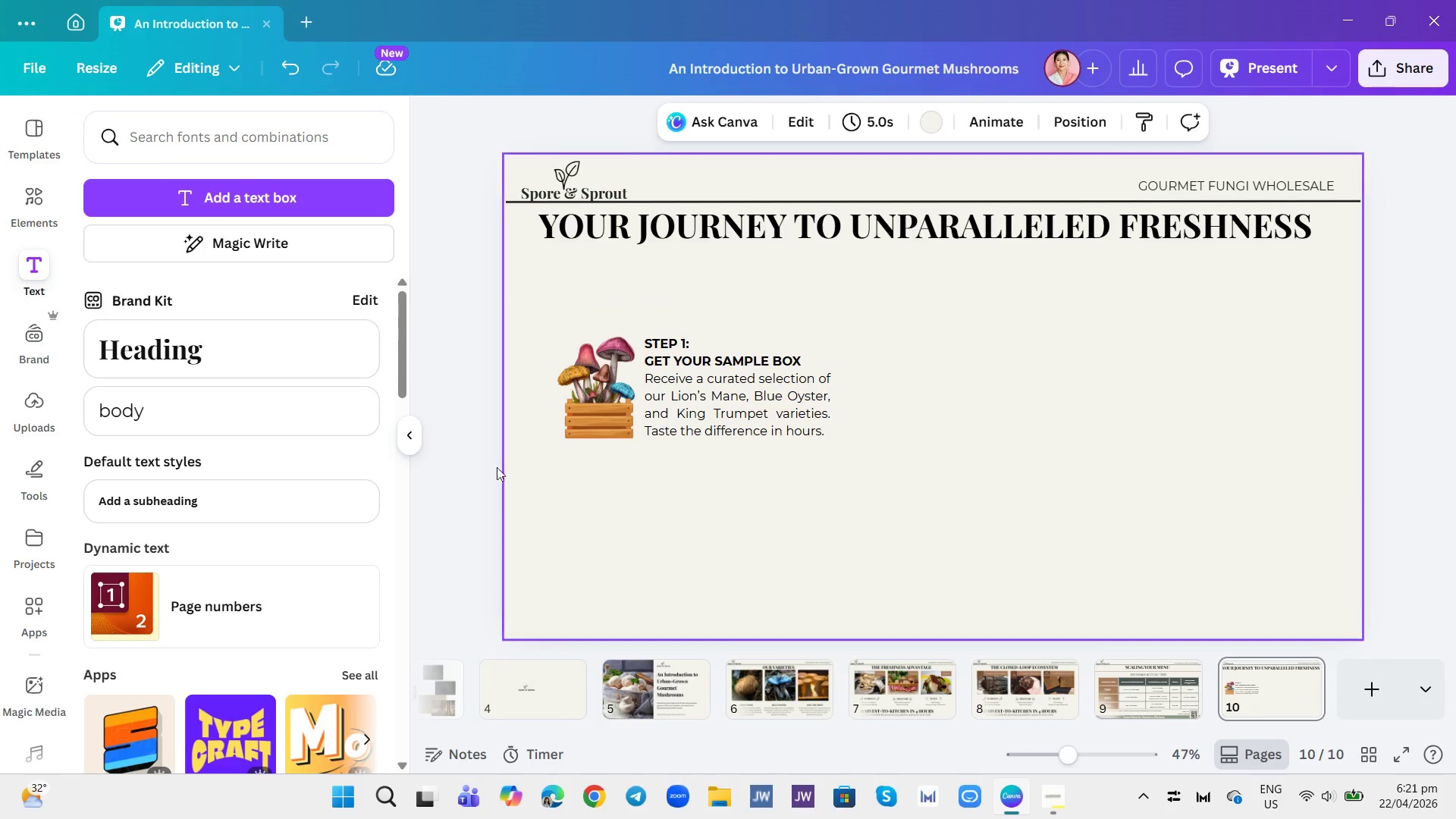 
wait(5.06)
 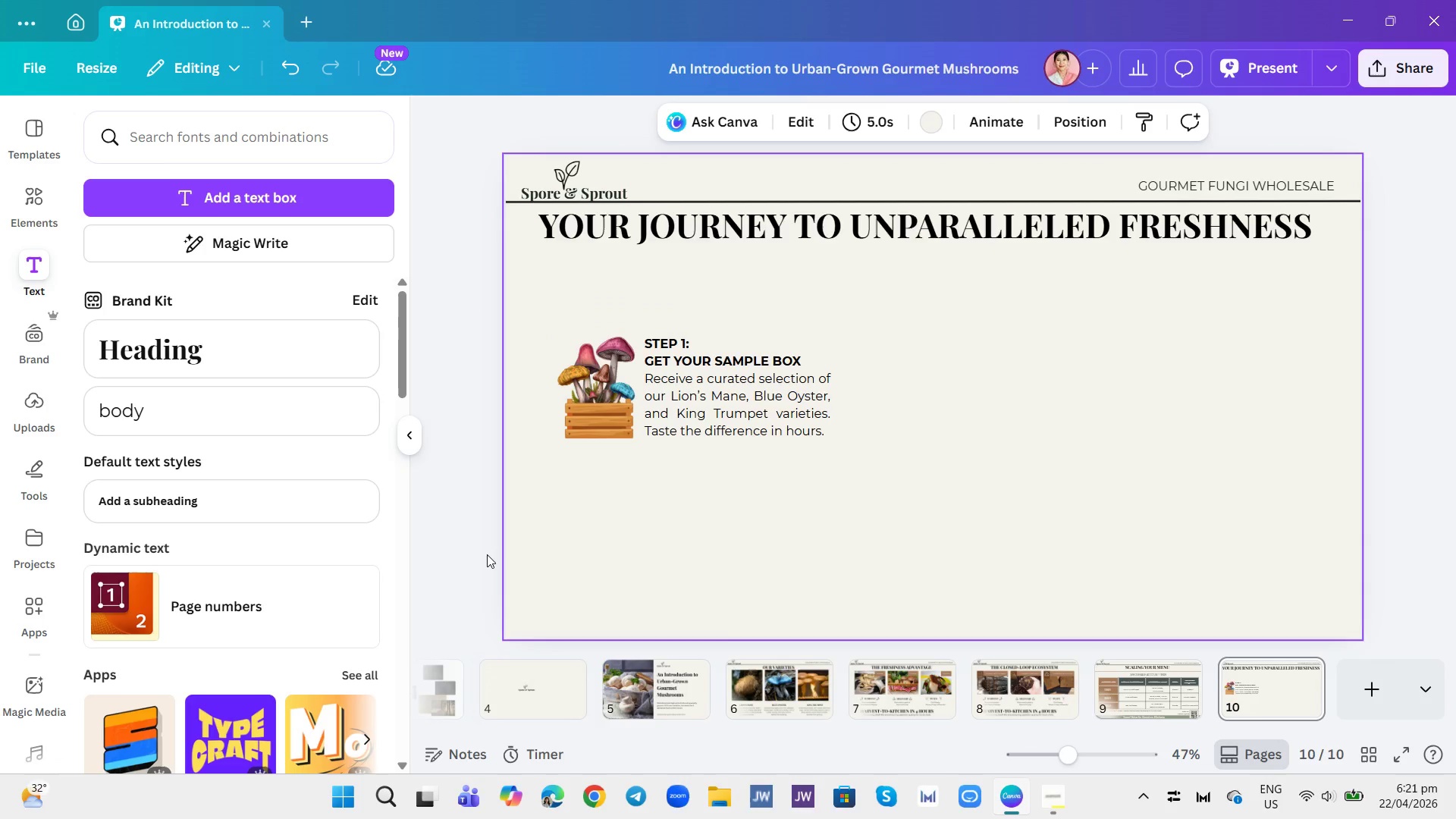 
left_click([40, 189])
 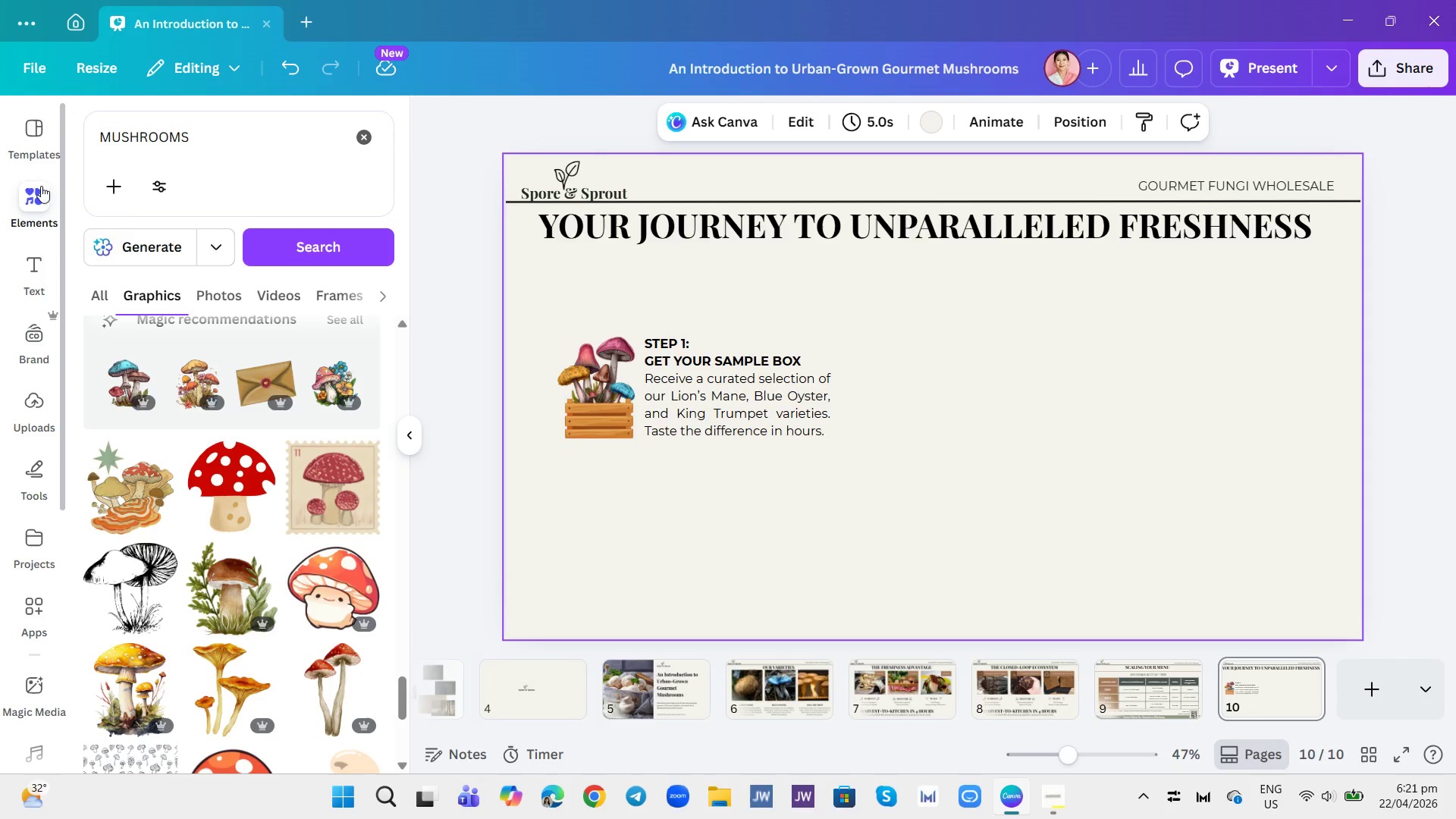 
wait(5.62)
 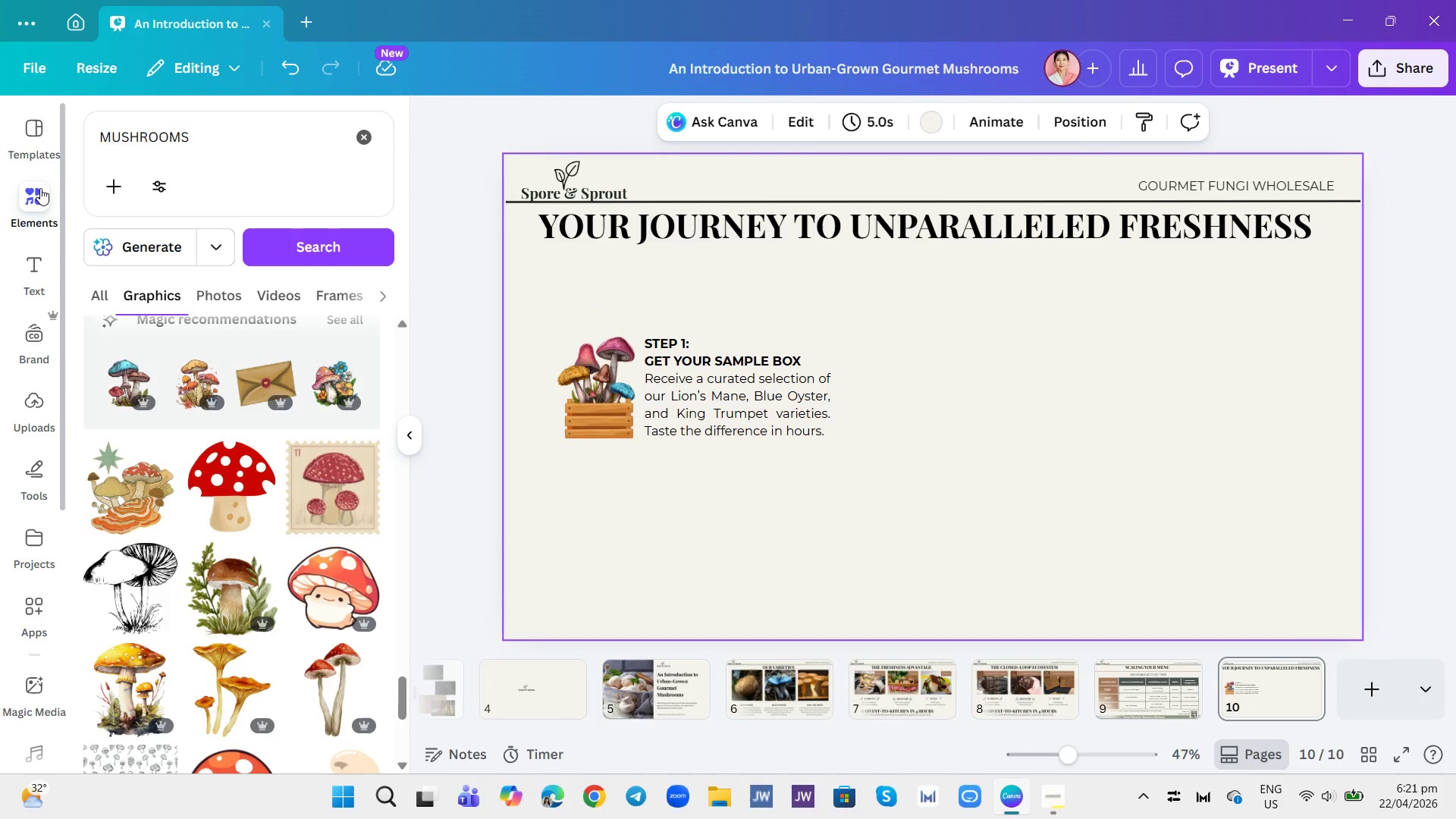 
left_click([362, 140])
 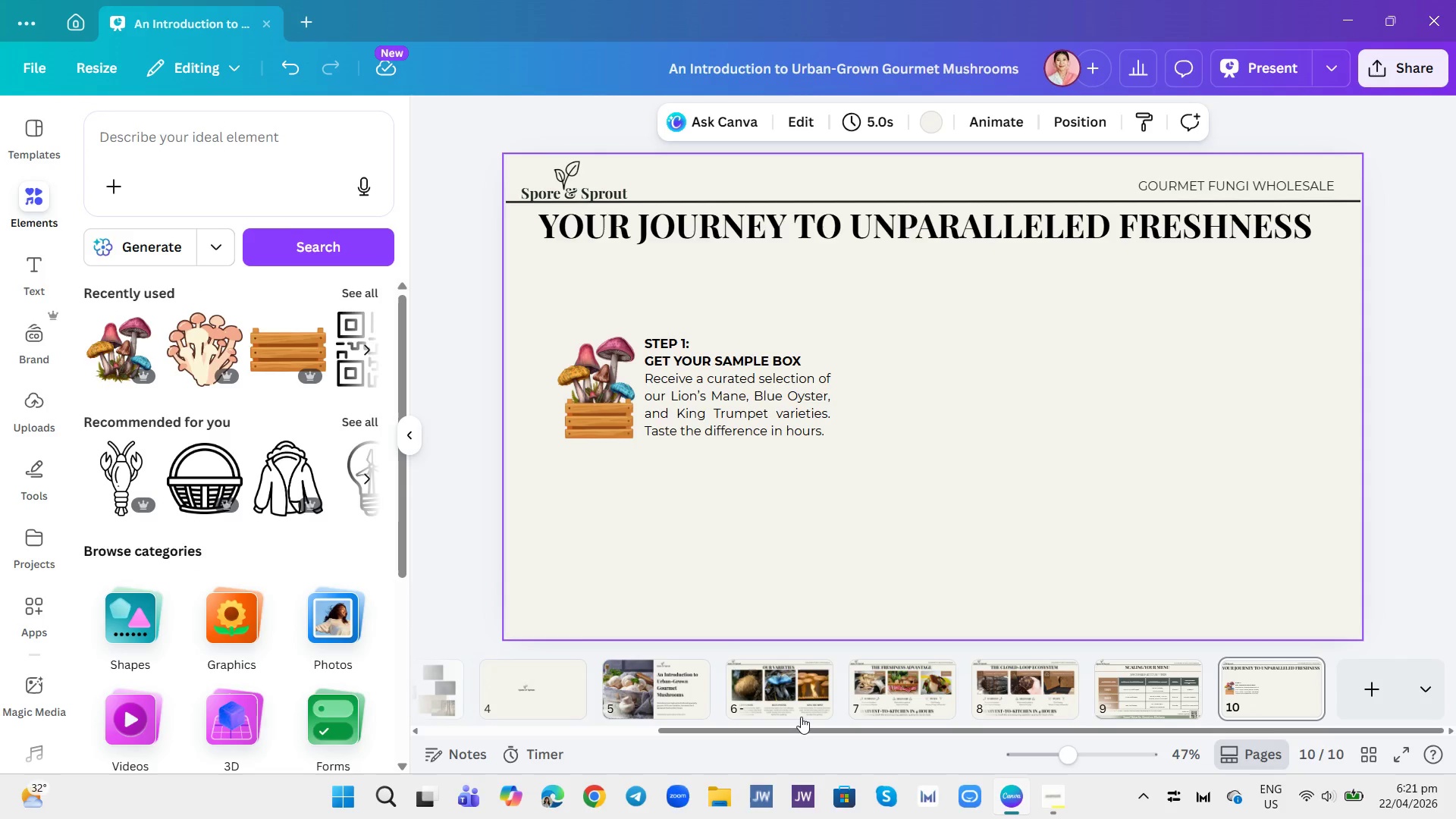 
left_click([799, 714])
 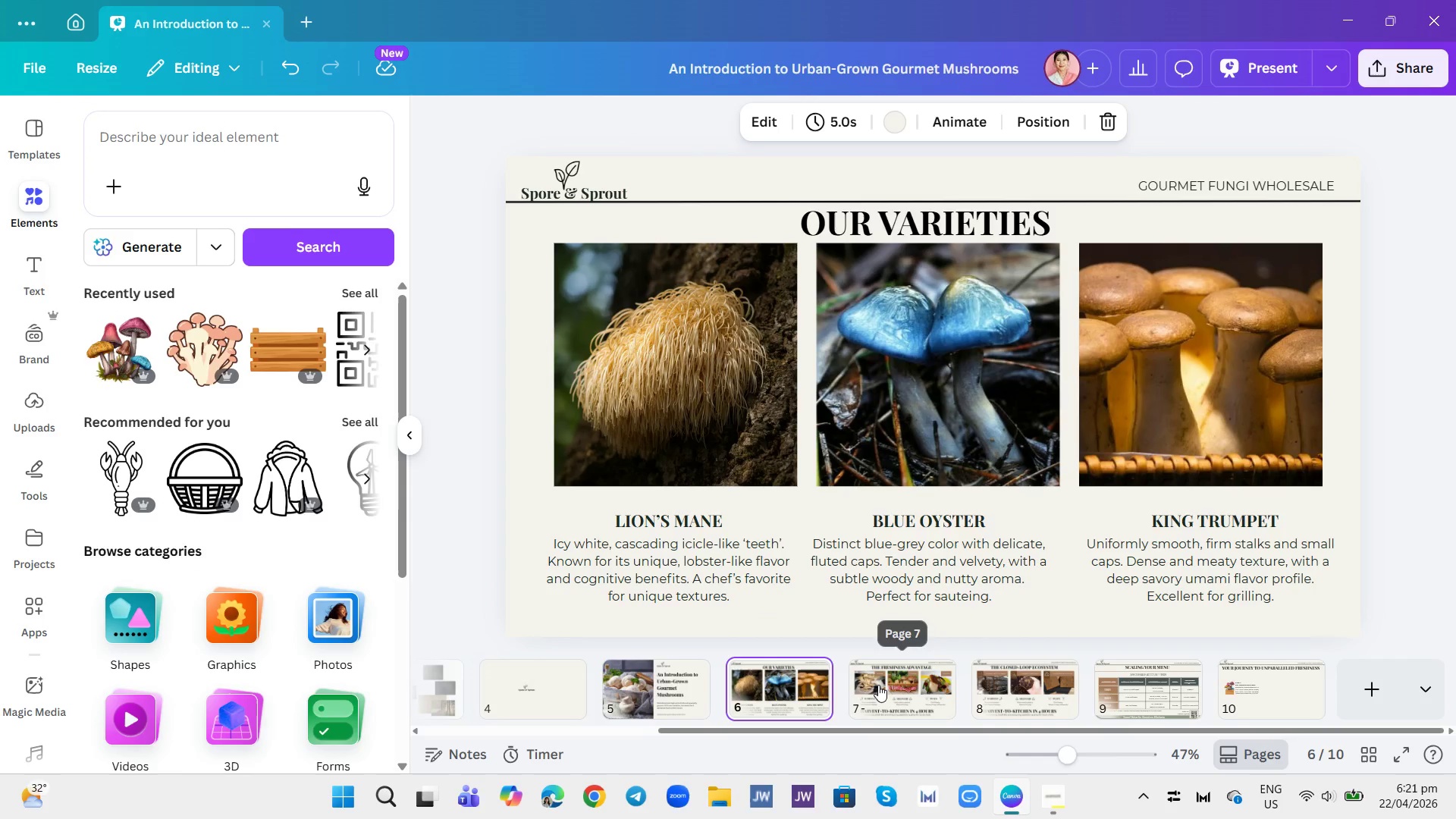 
left_click([880, 685])
 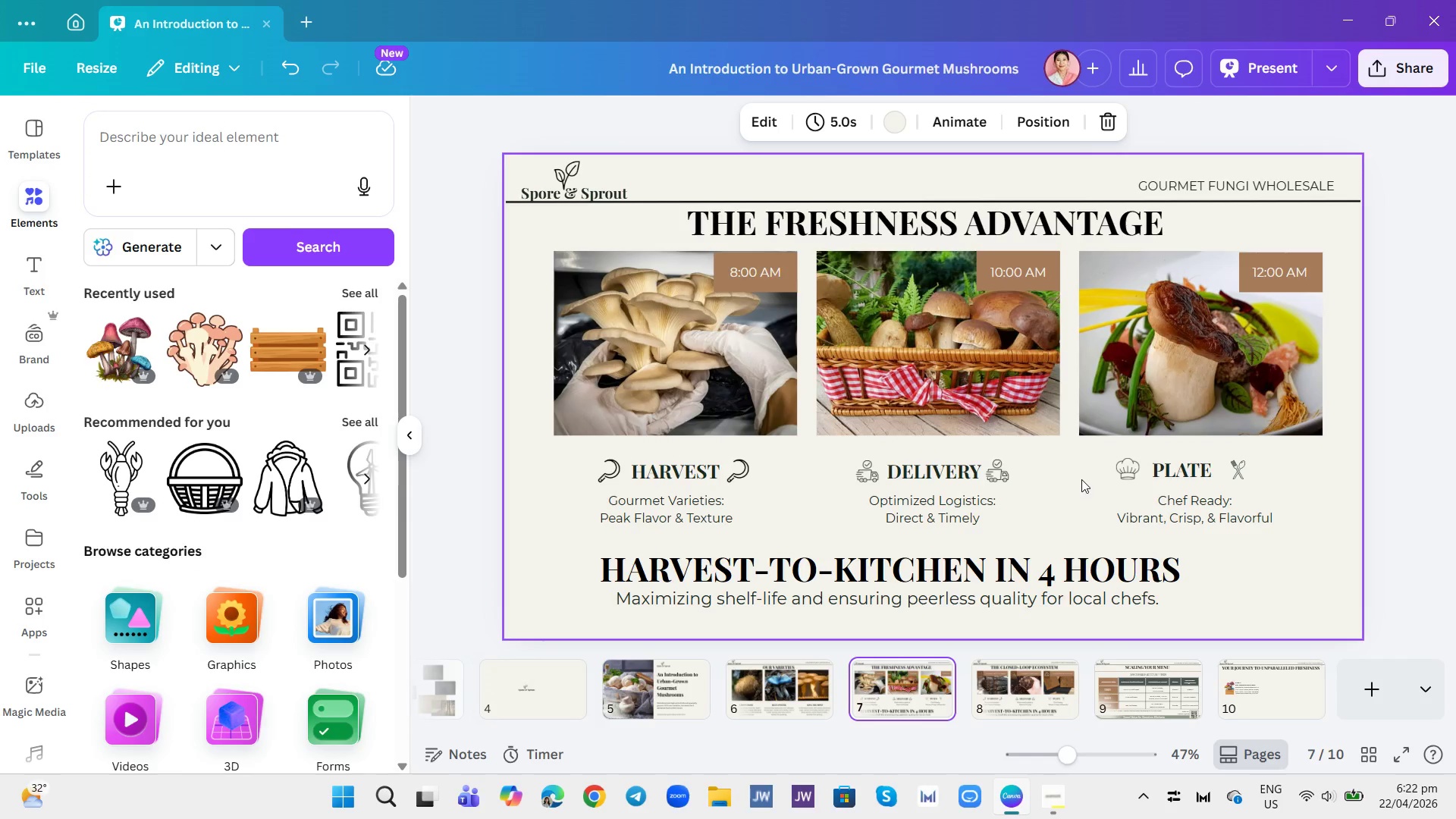 
left_click([1126, 470])
 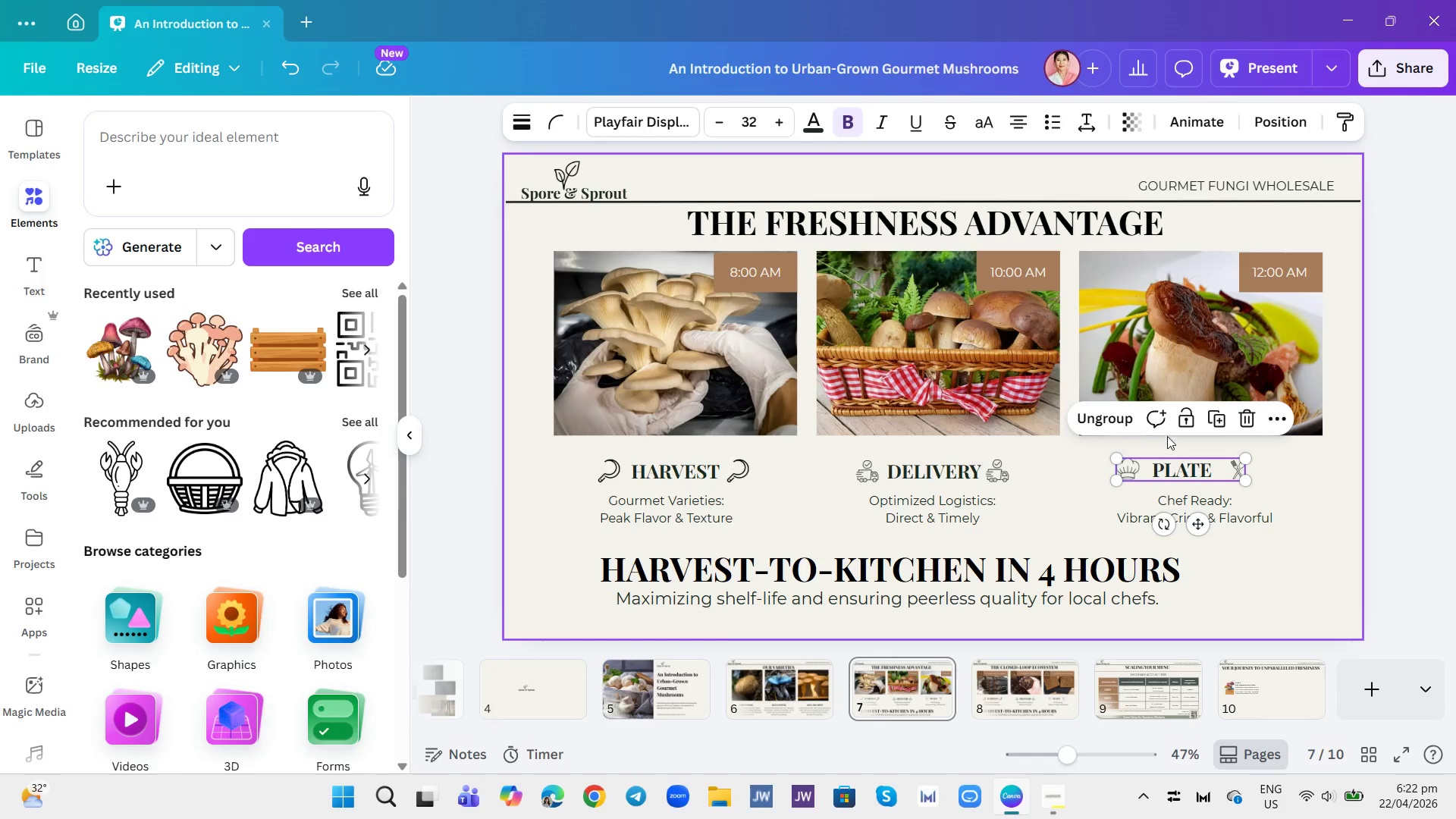 
left_click([1100, 417])
 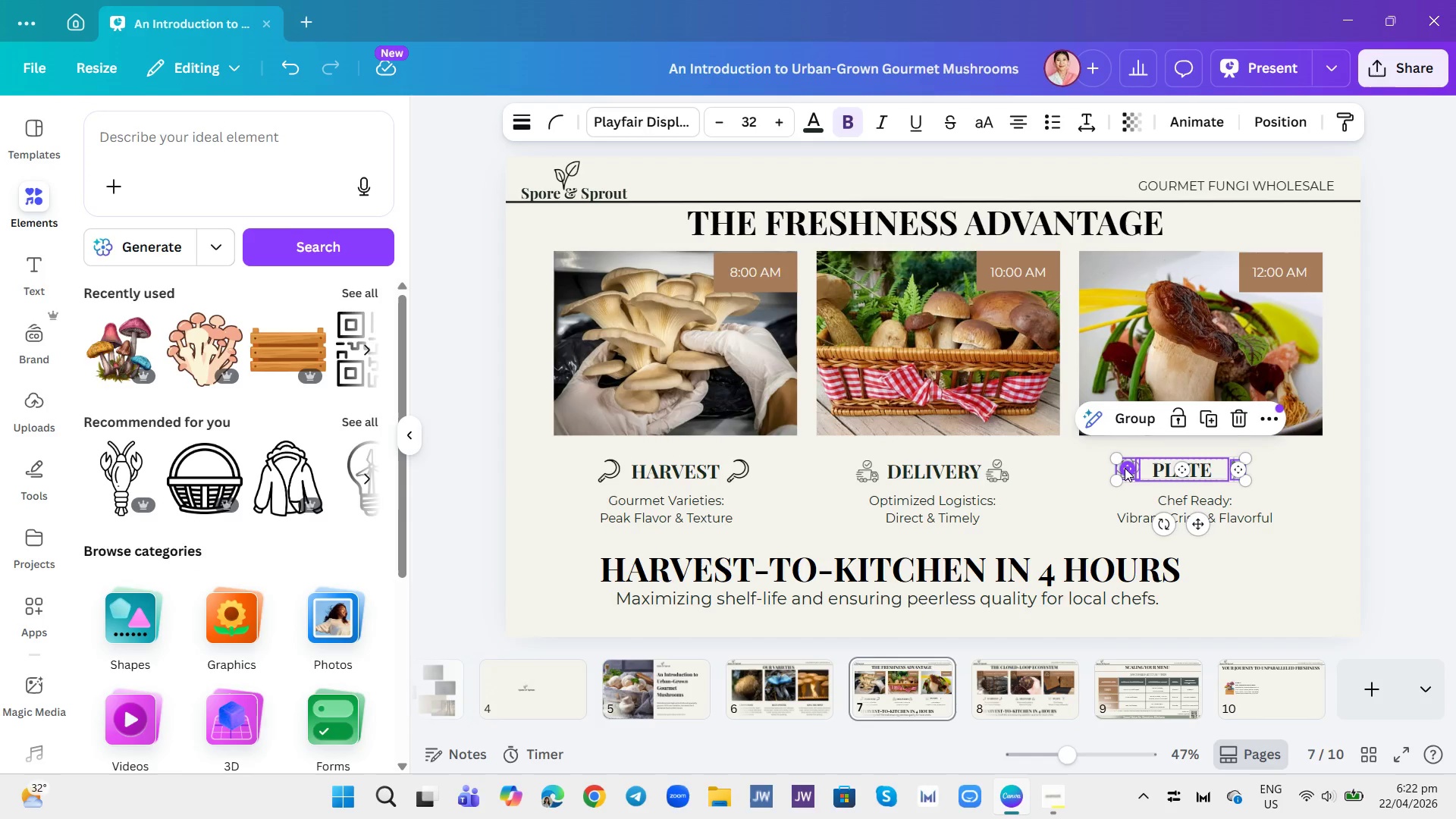 
left_click([1125, 468])
 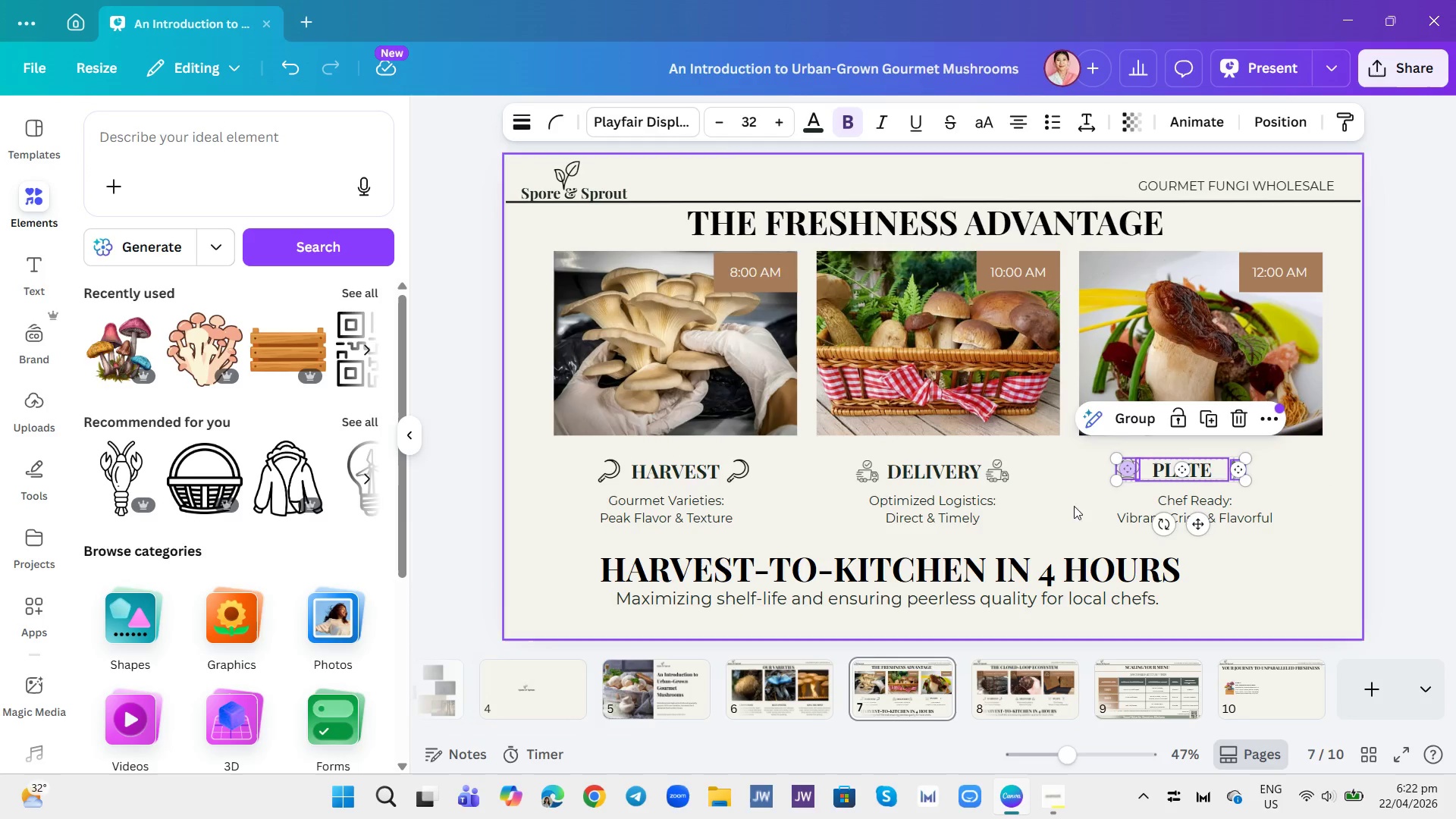 
left_click([1057, 524])
 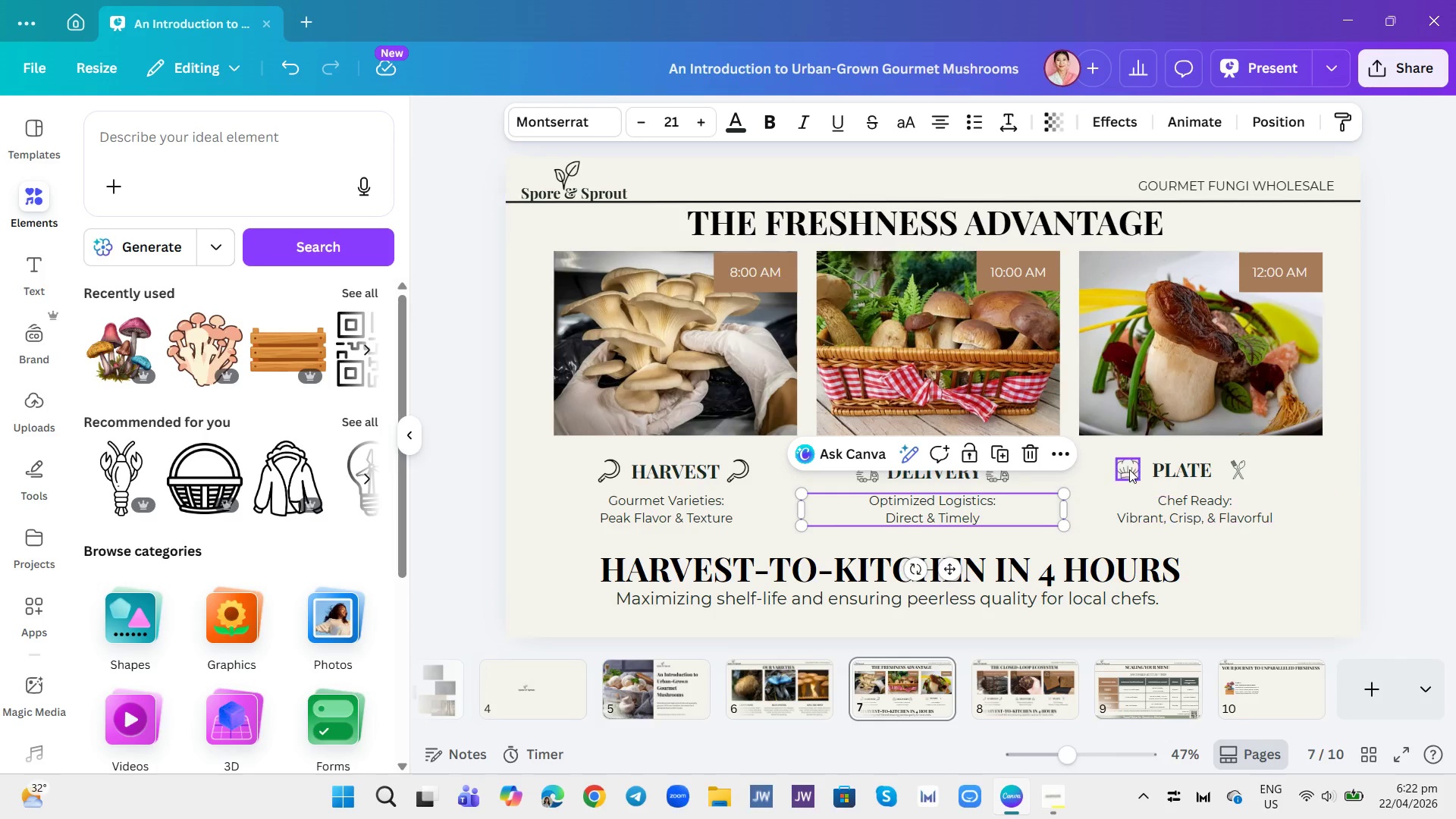 
left_click([1128, 464])
 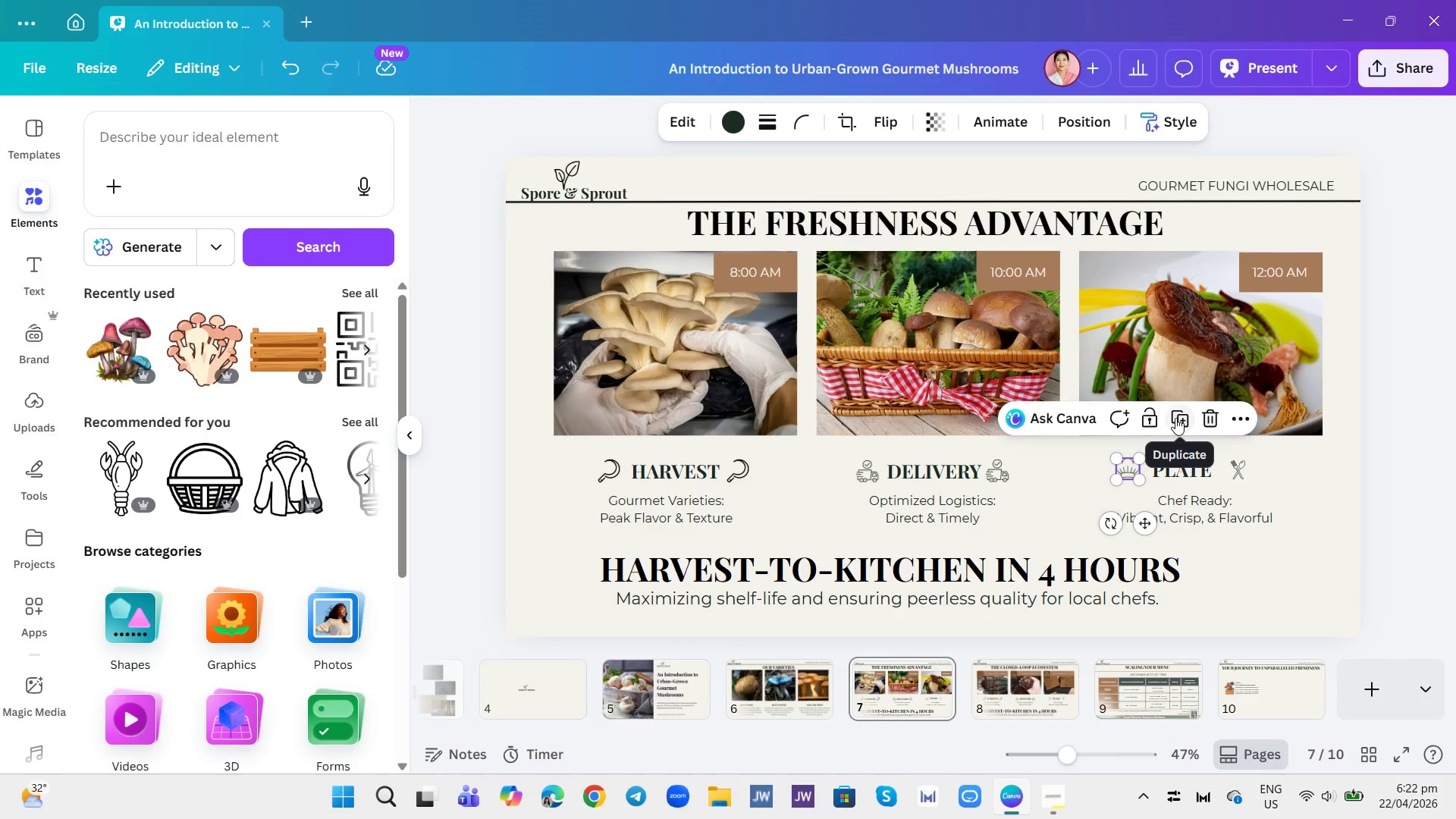 
left_click([1175, 418])
 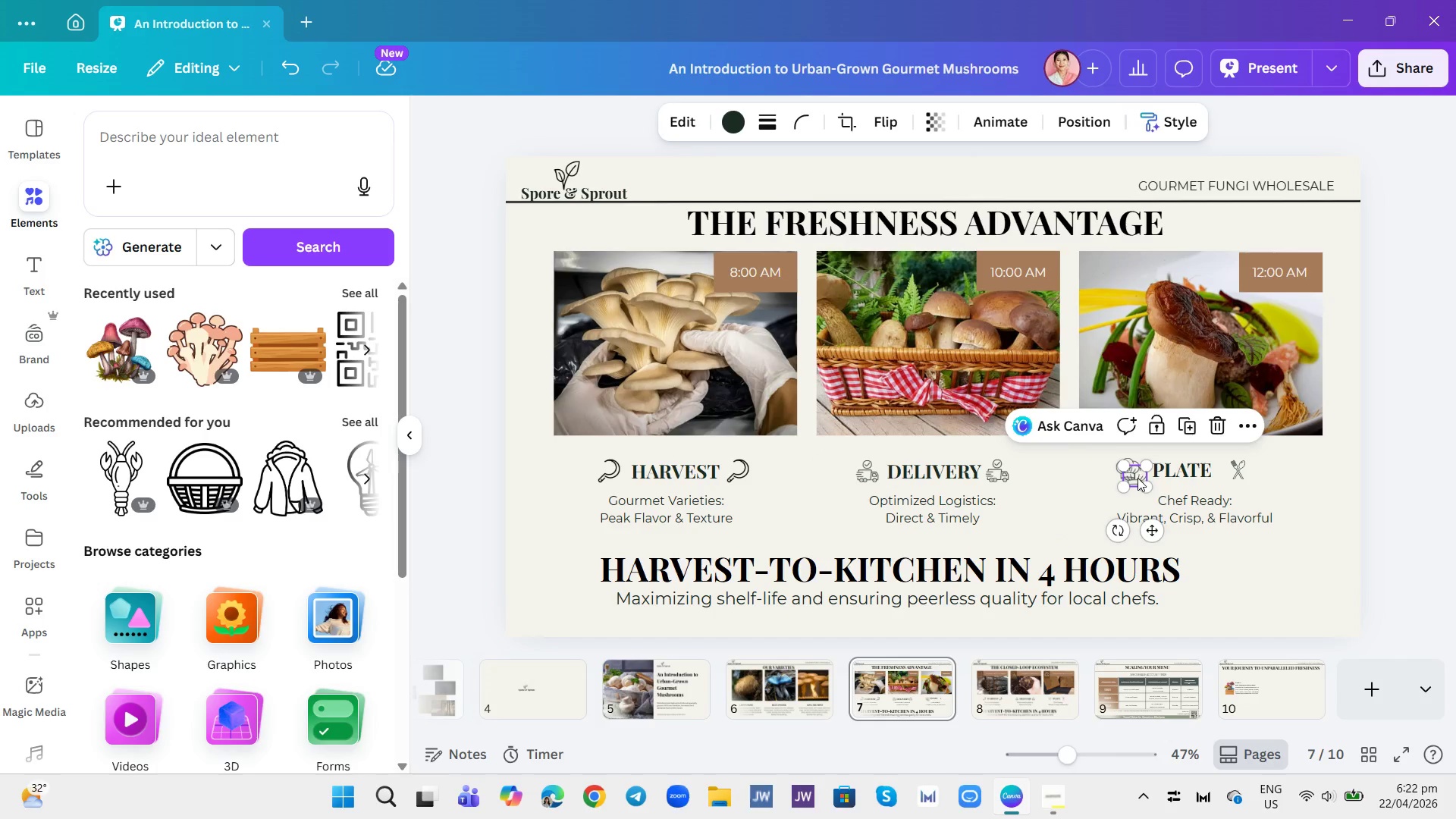 
left_click_drag(start_coordinate=[1134, 476], to_coordinate=[1266, 695])
 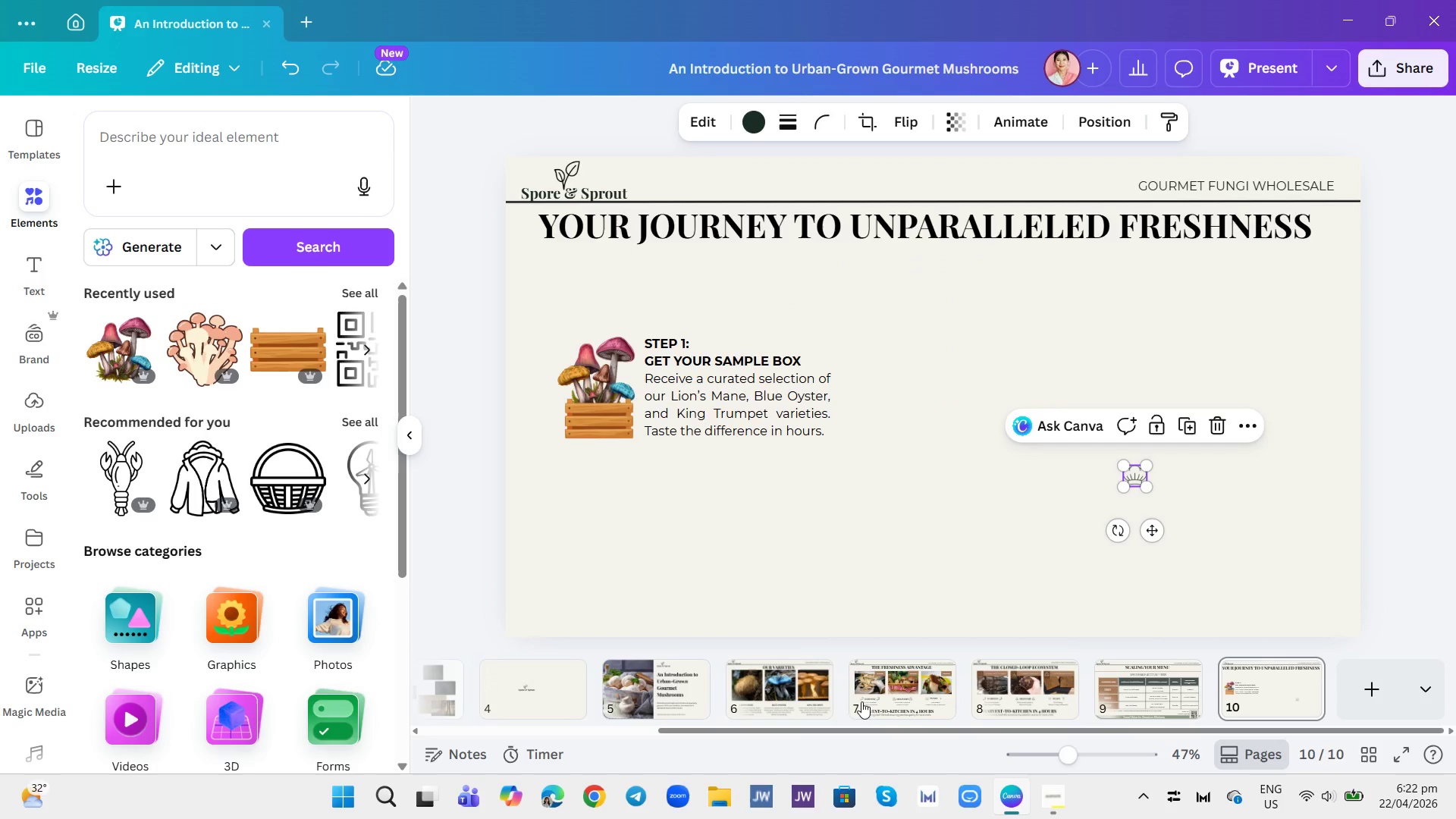 
left_click([813, 698])
 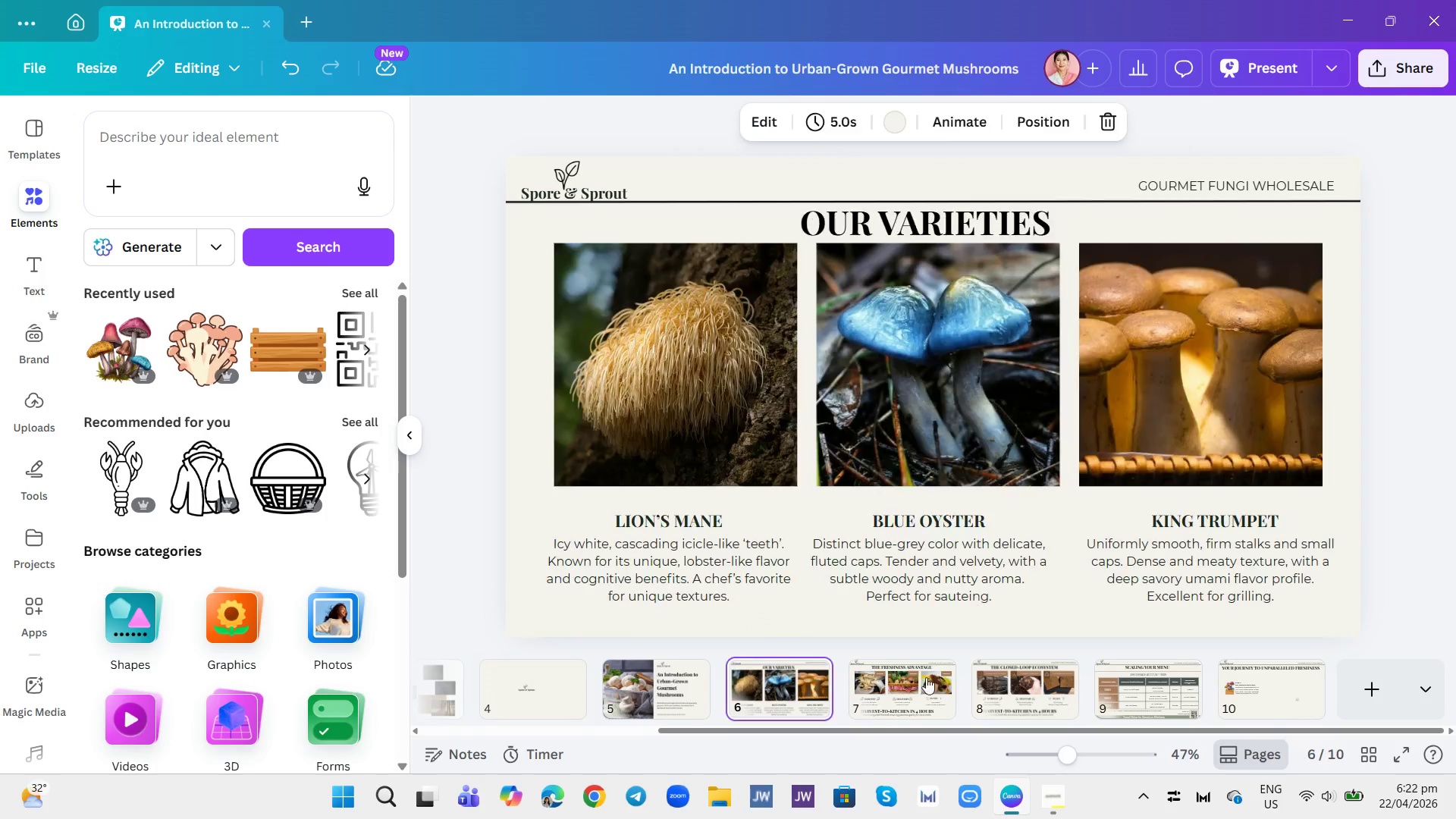 
mouse_move([950, 673])
 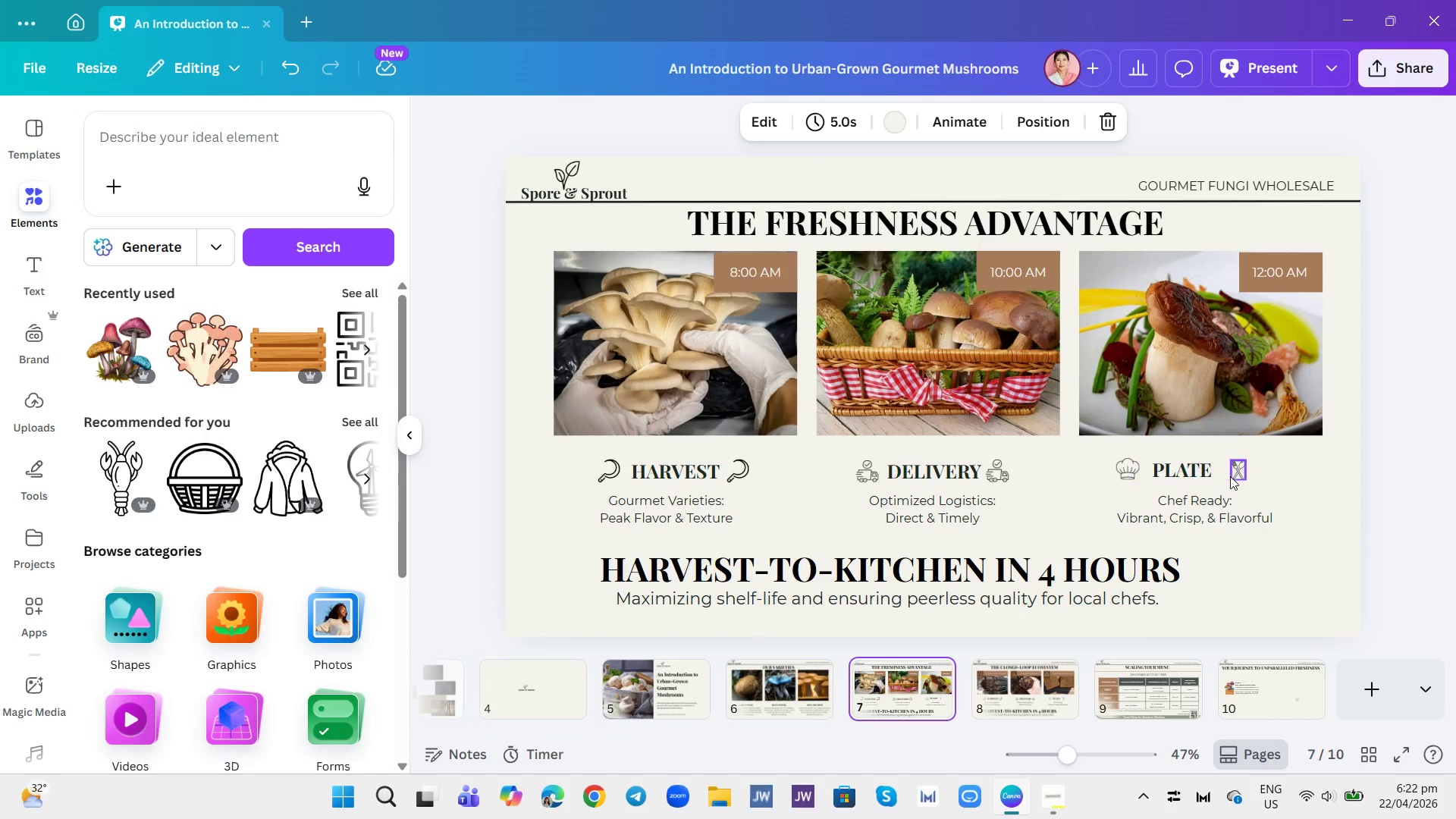 
left_click([1236, 472])
 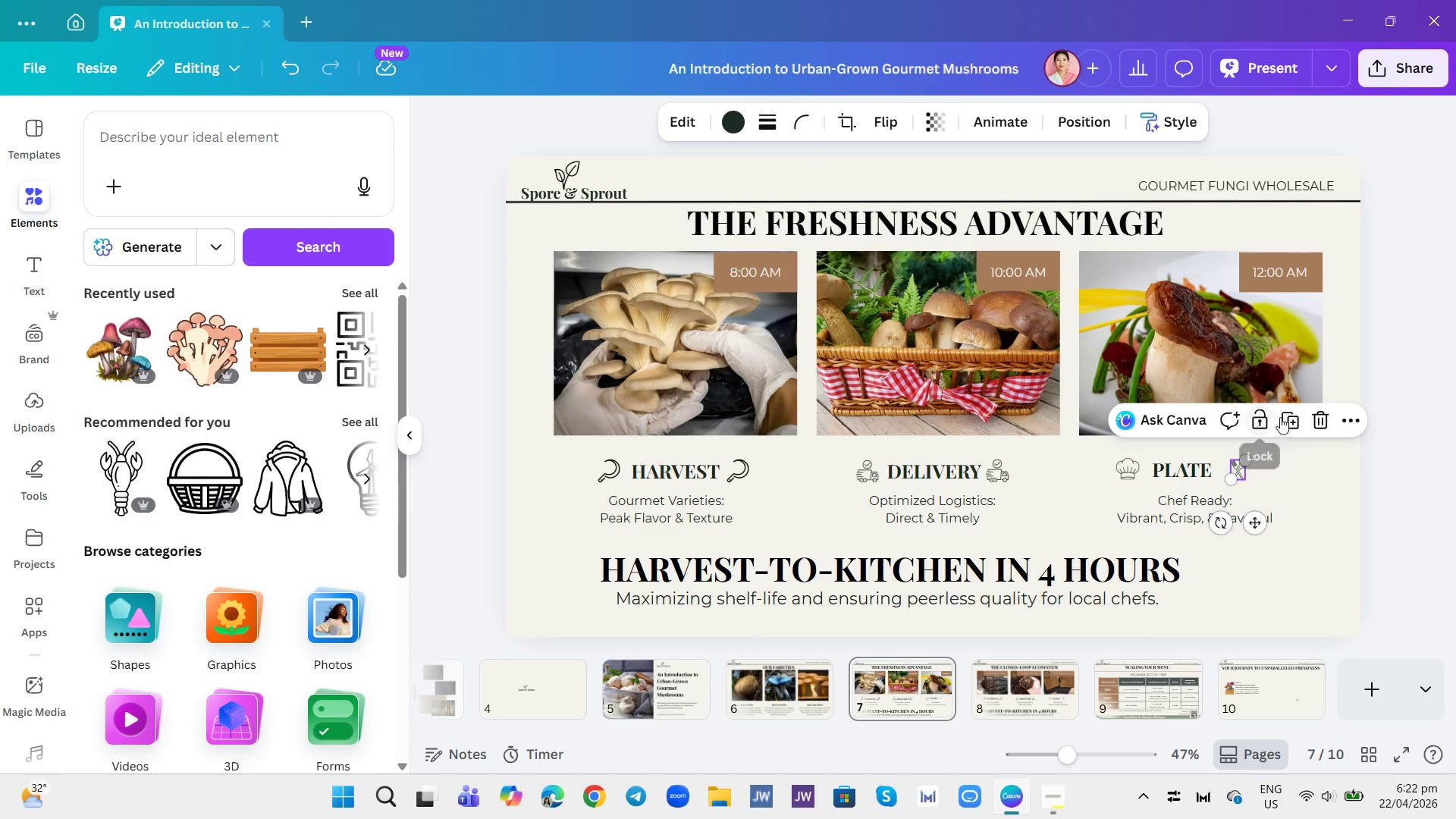 
left_click([1289, 416])
 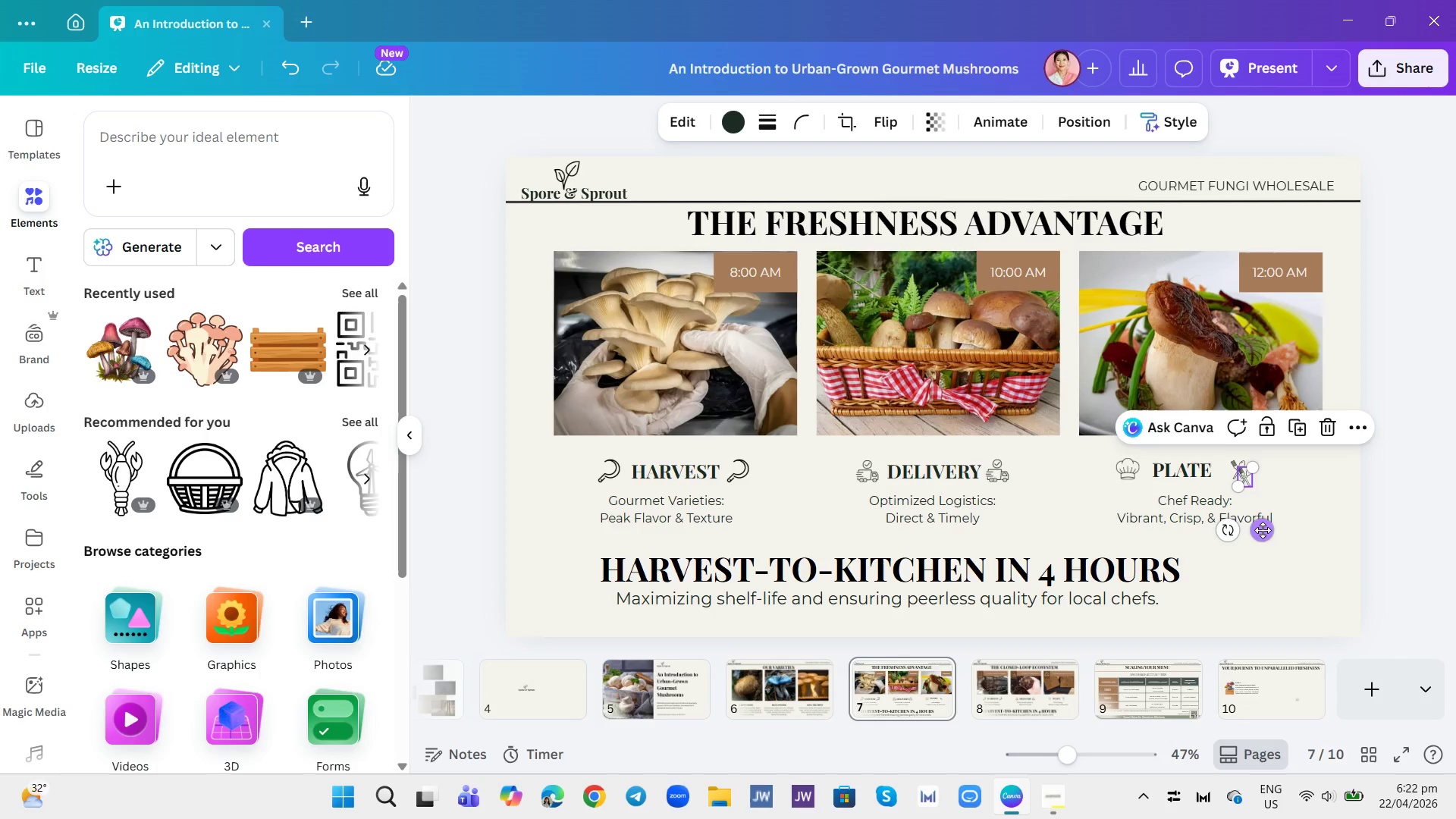 
left_click_drag(start_coordinate=[1263, 530], to_coordinate=[1294, 739])
 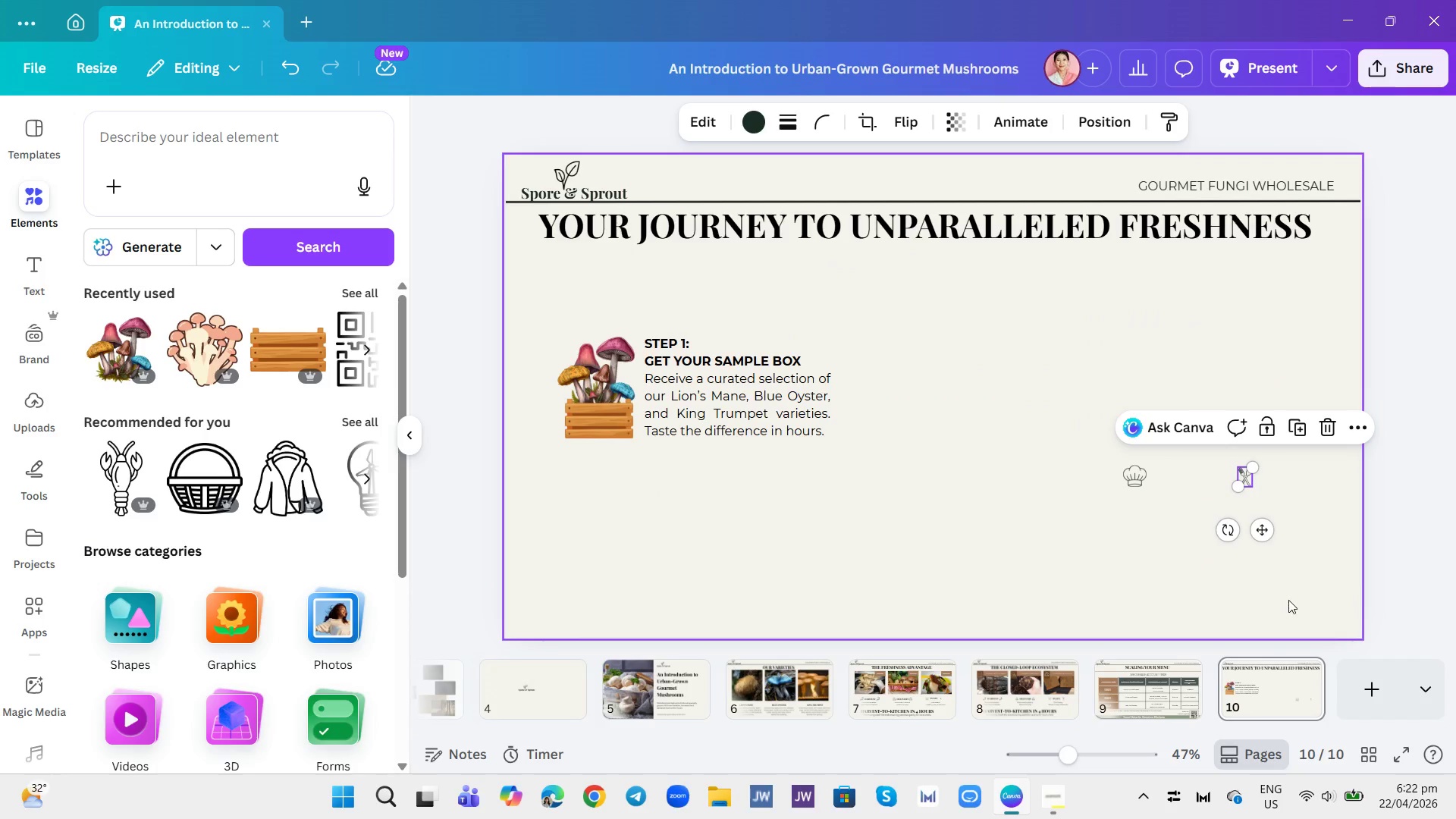 
left_click([1288, 600])
 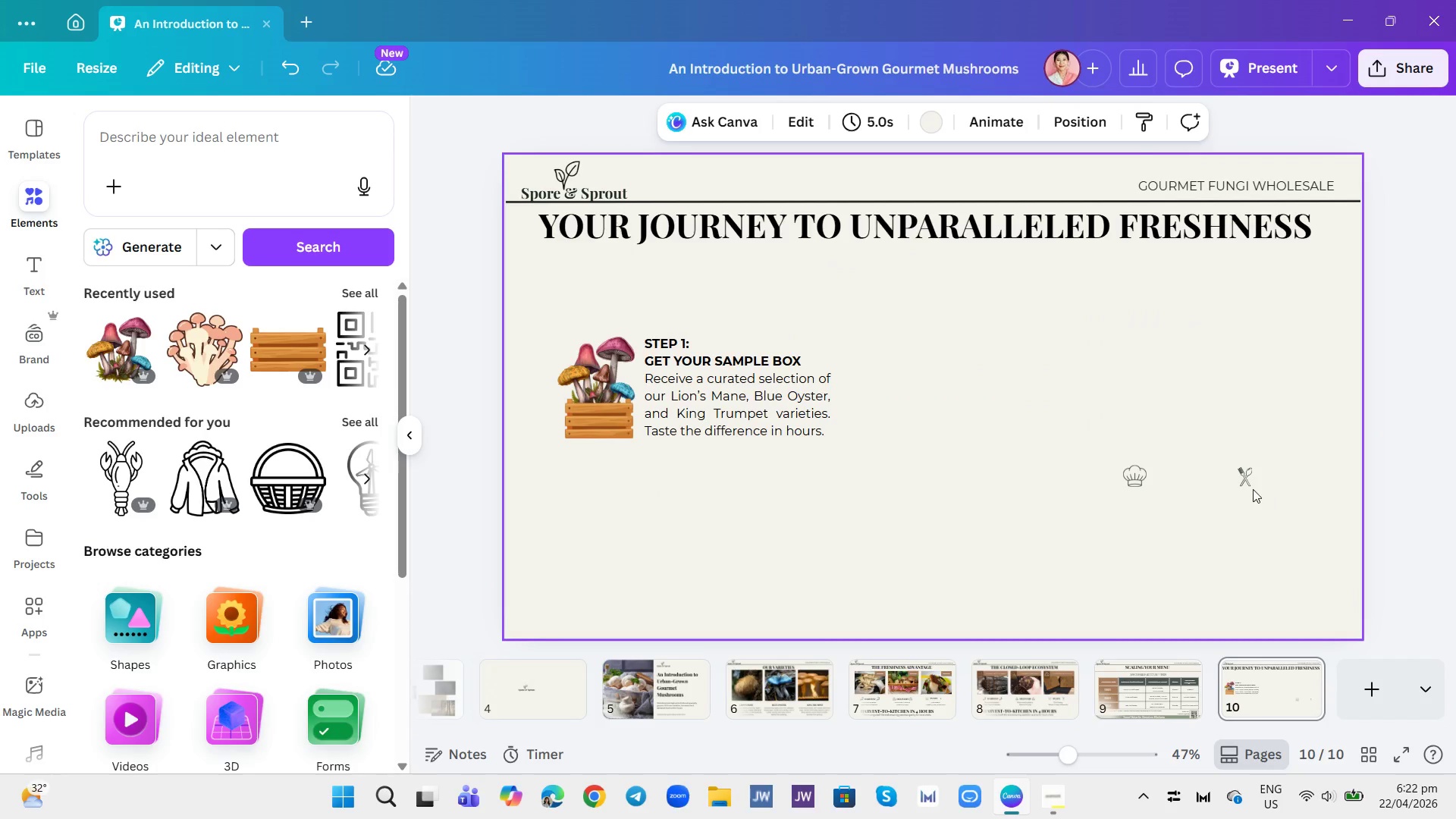 
left_click([1241, 477])
 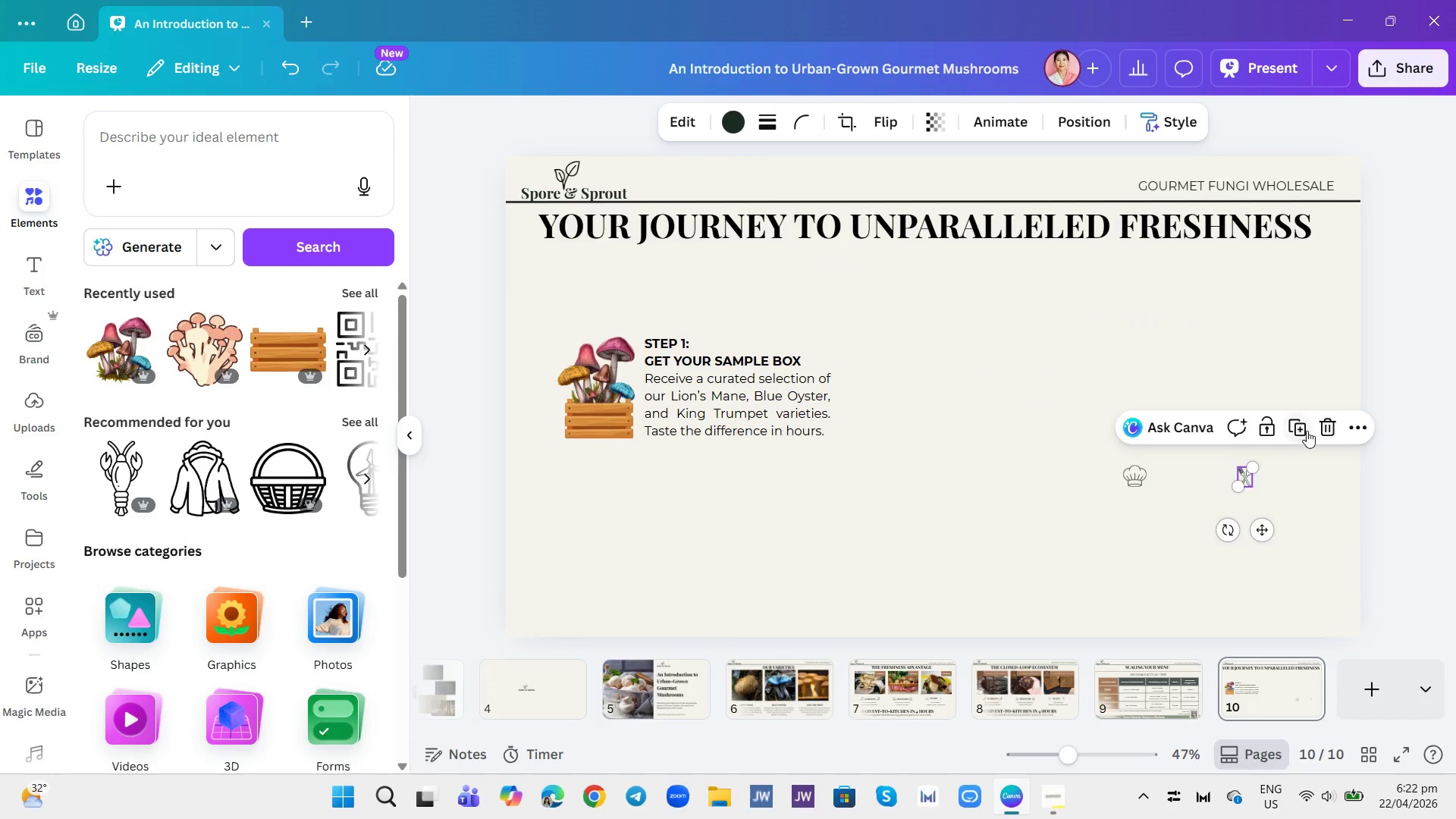 
left_click([1331, 425])
 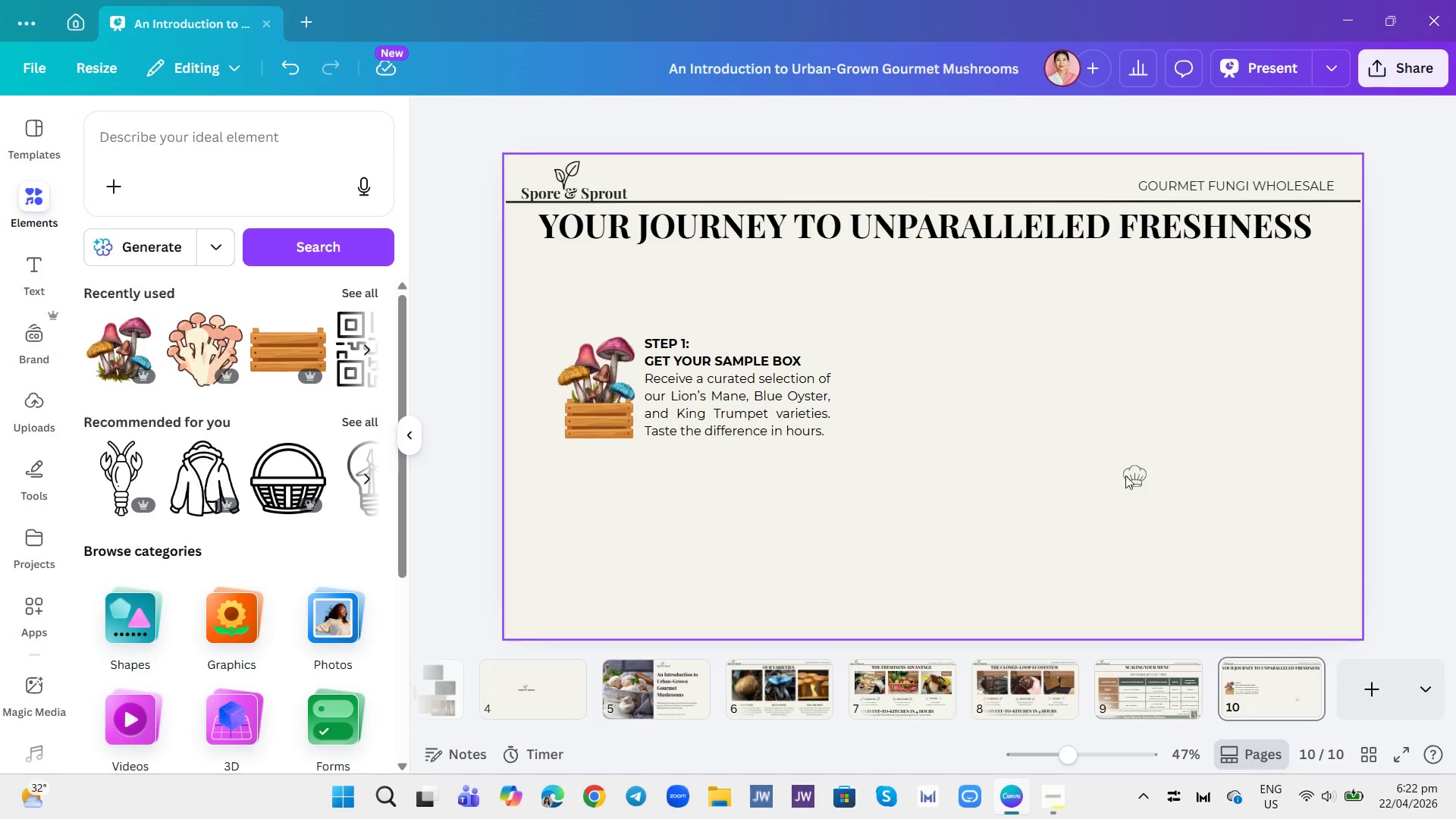 
left_click([1138, 471])
 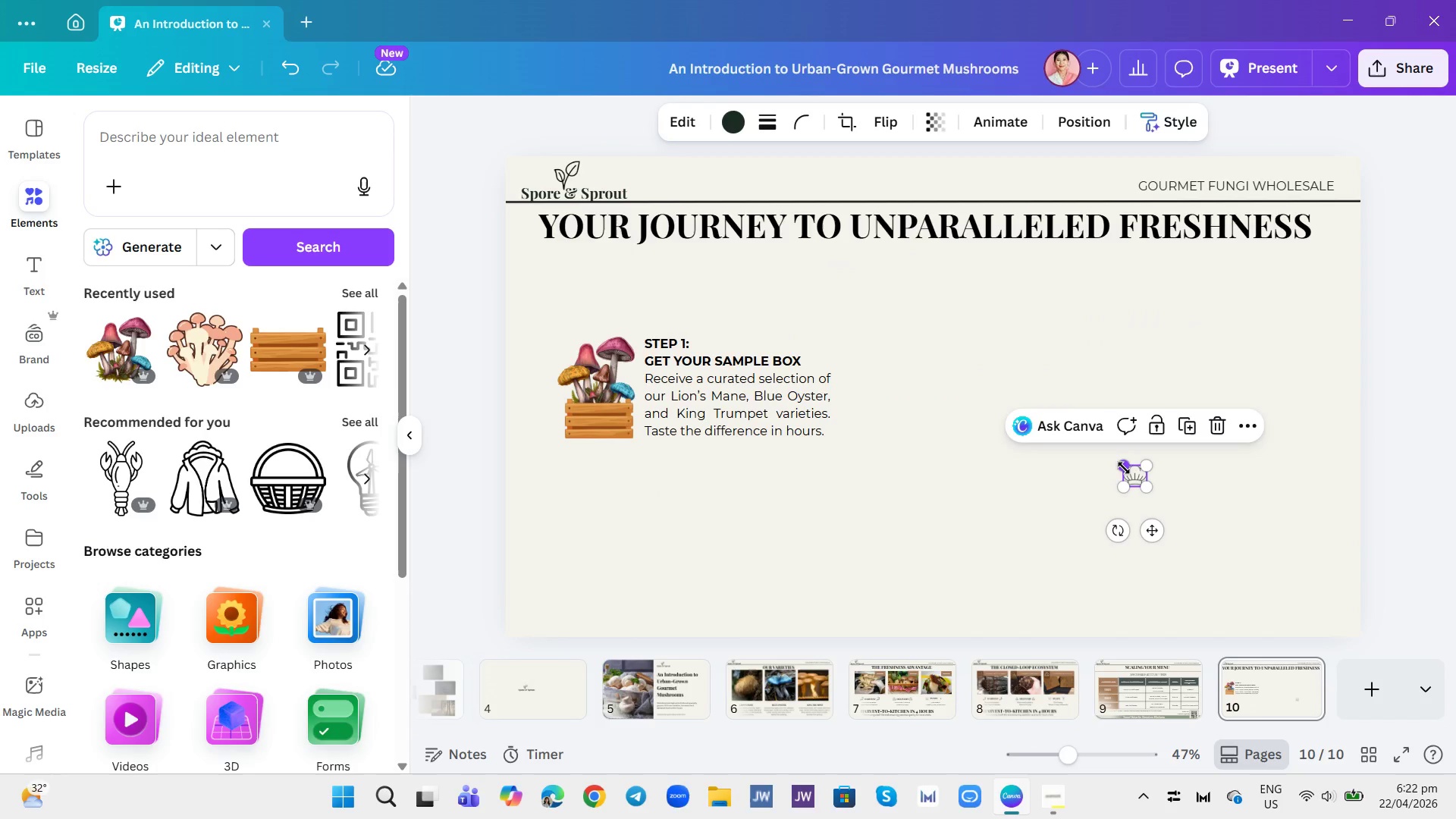 
left_click_drag(start_coordinate=[1124, 468], to_coordinate=[1021, 403])
 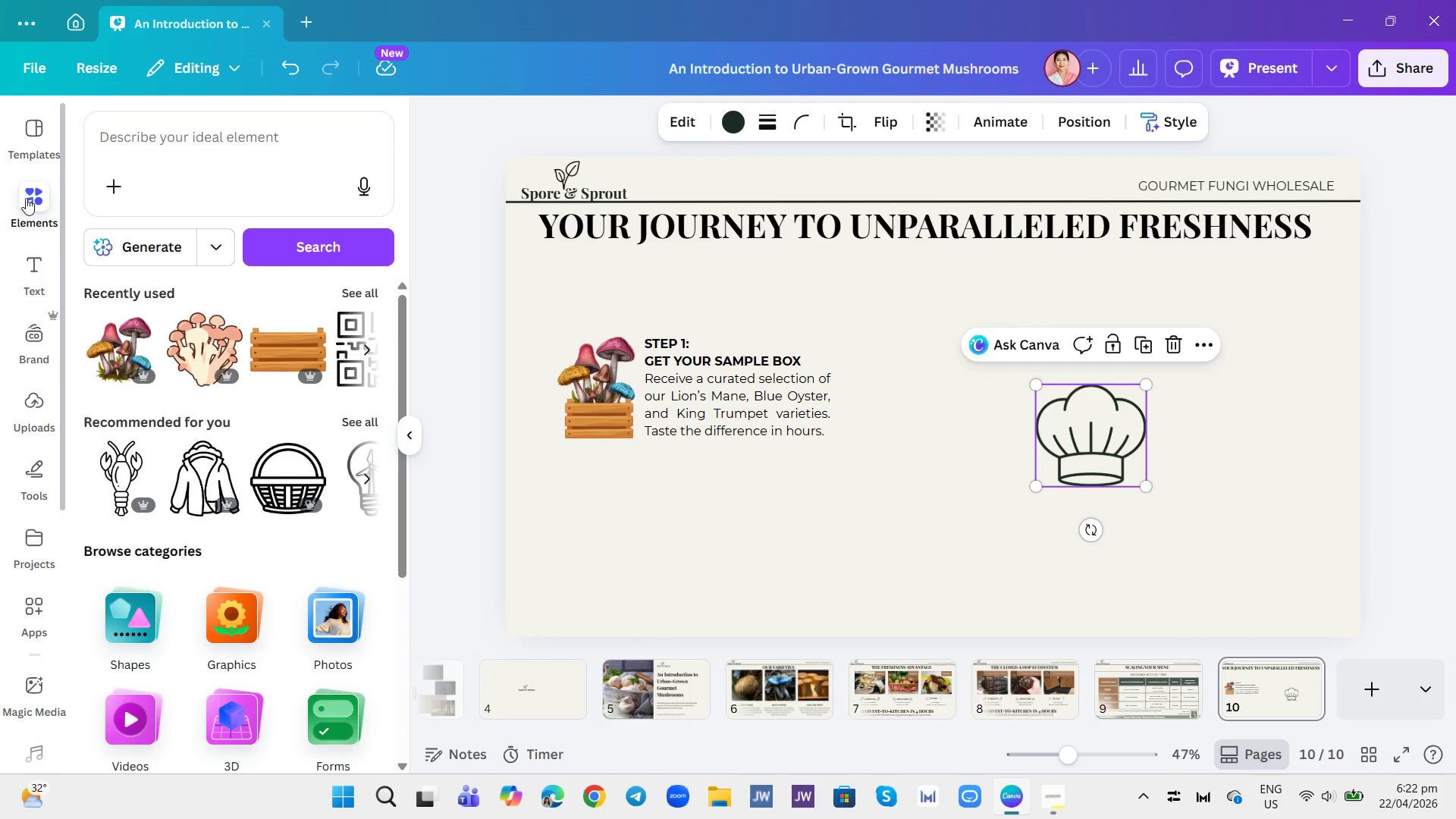 
left_click([227, 131])
 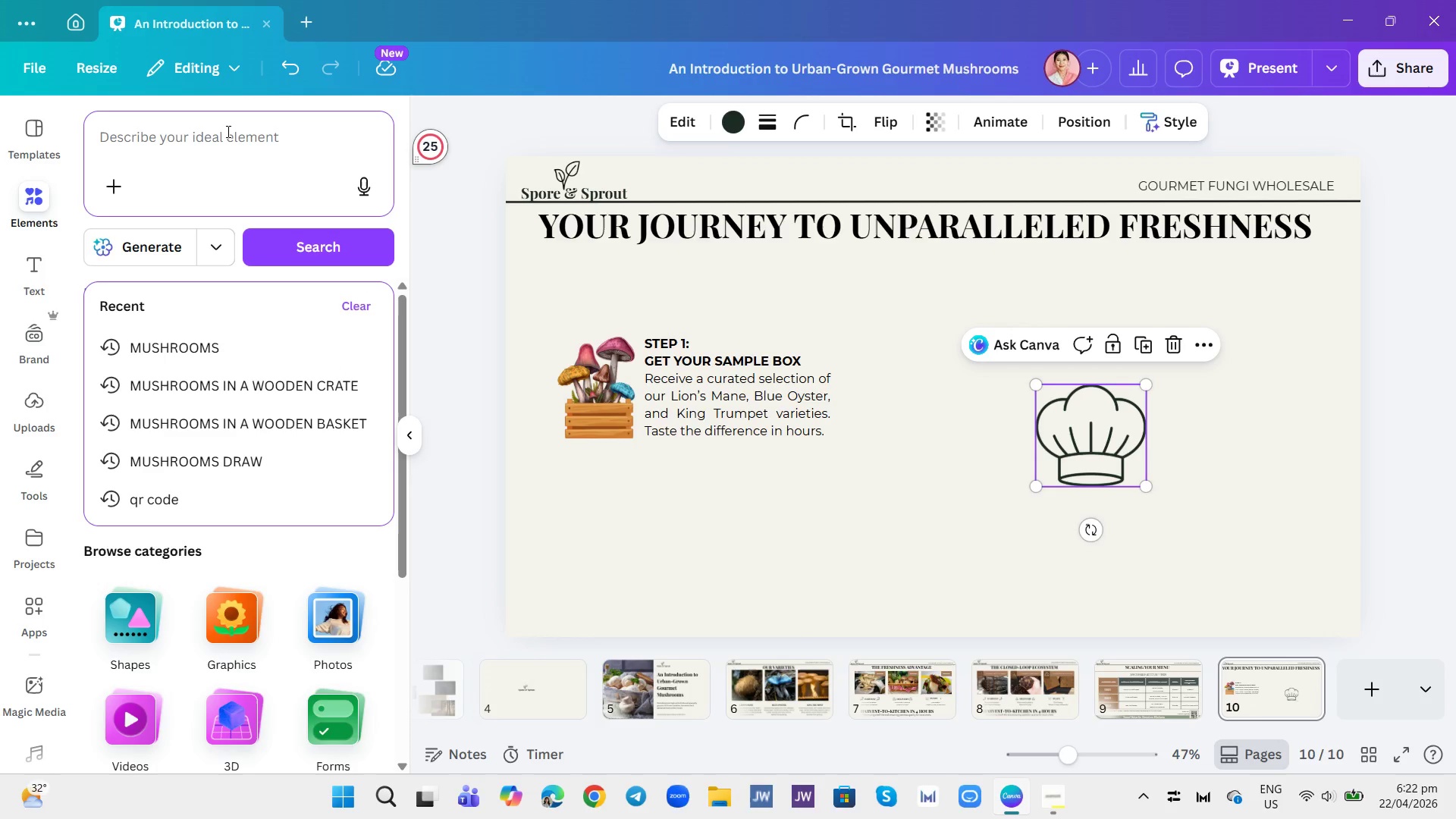 
wait(5.12)
 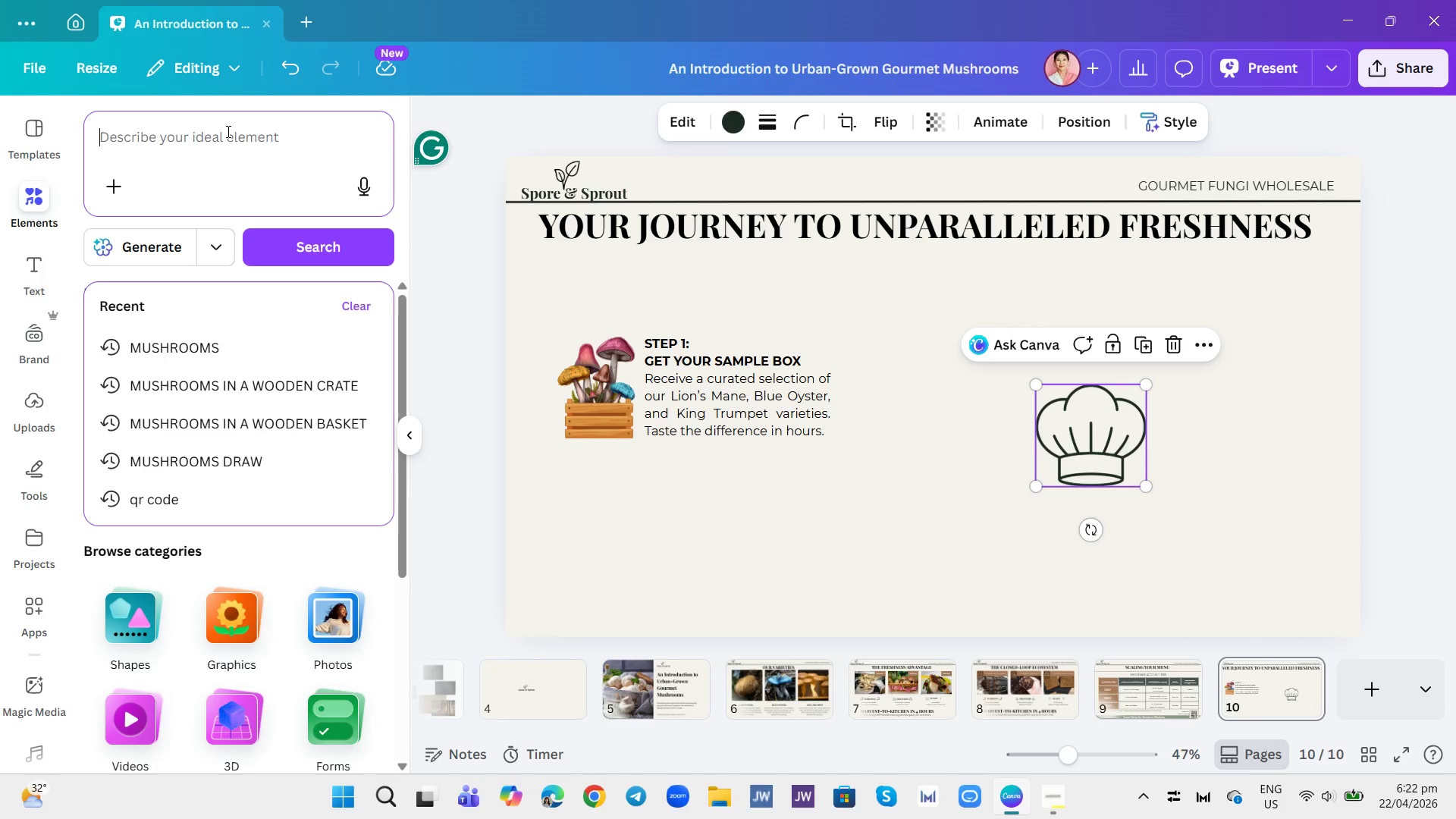 
type(mushroom)
 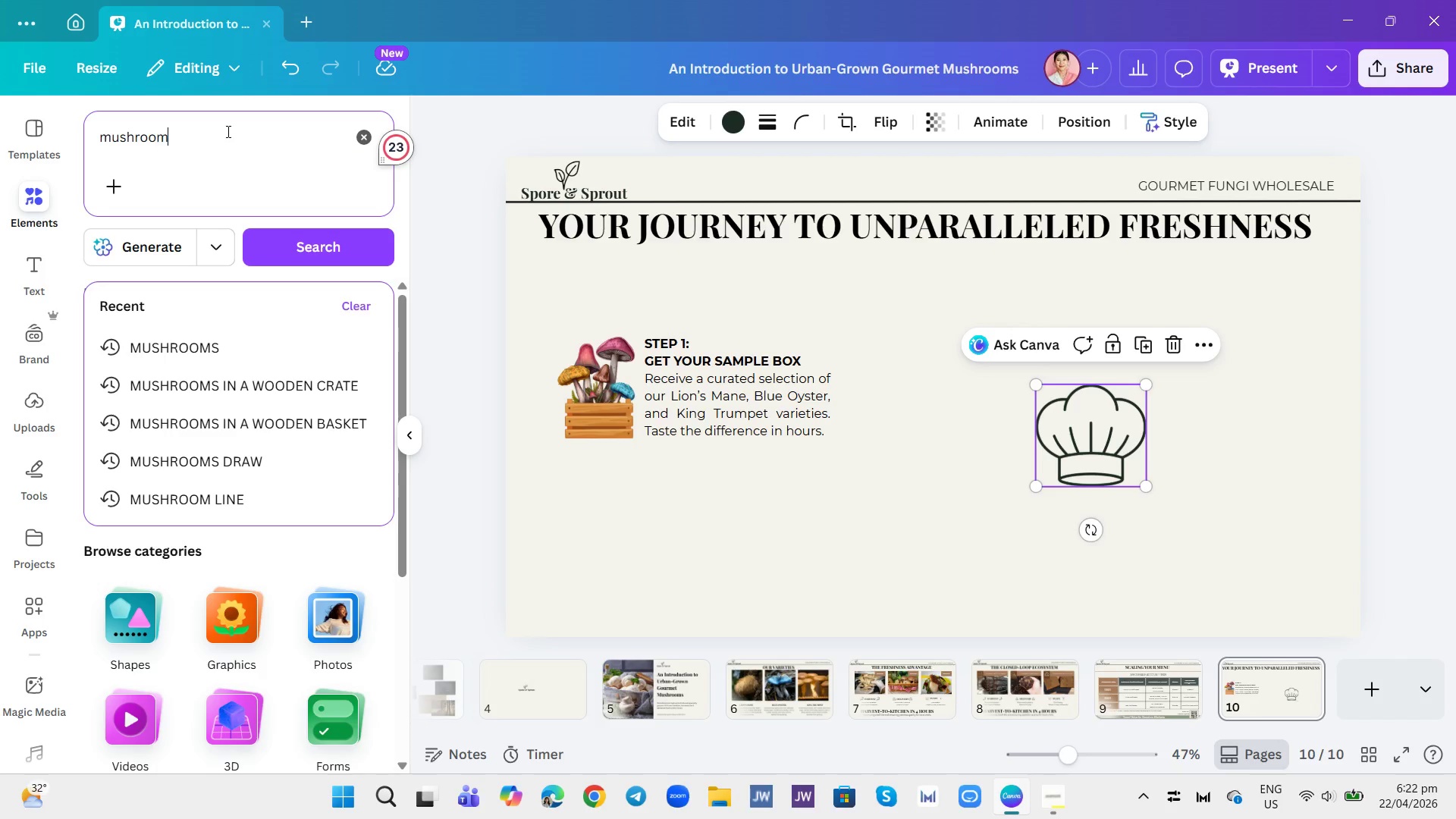 
key(Enter)
 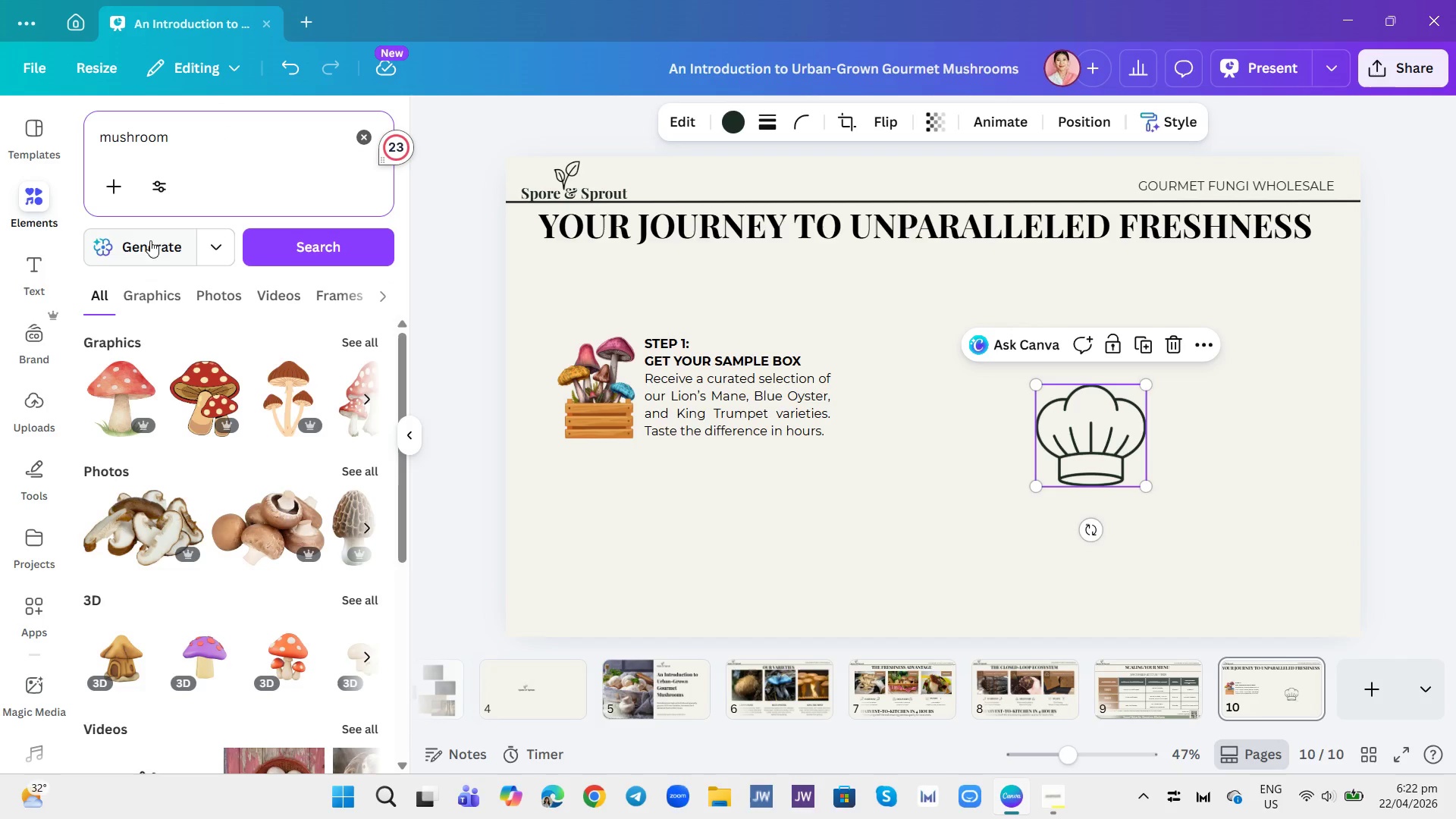 
left_click([162, 298])
 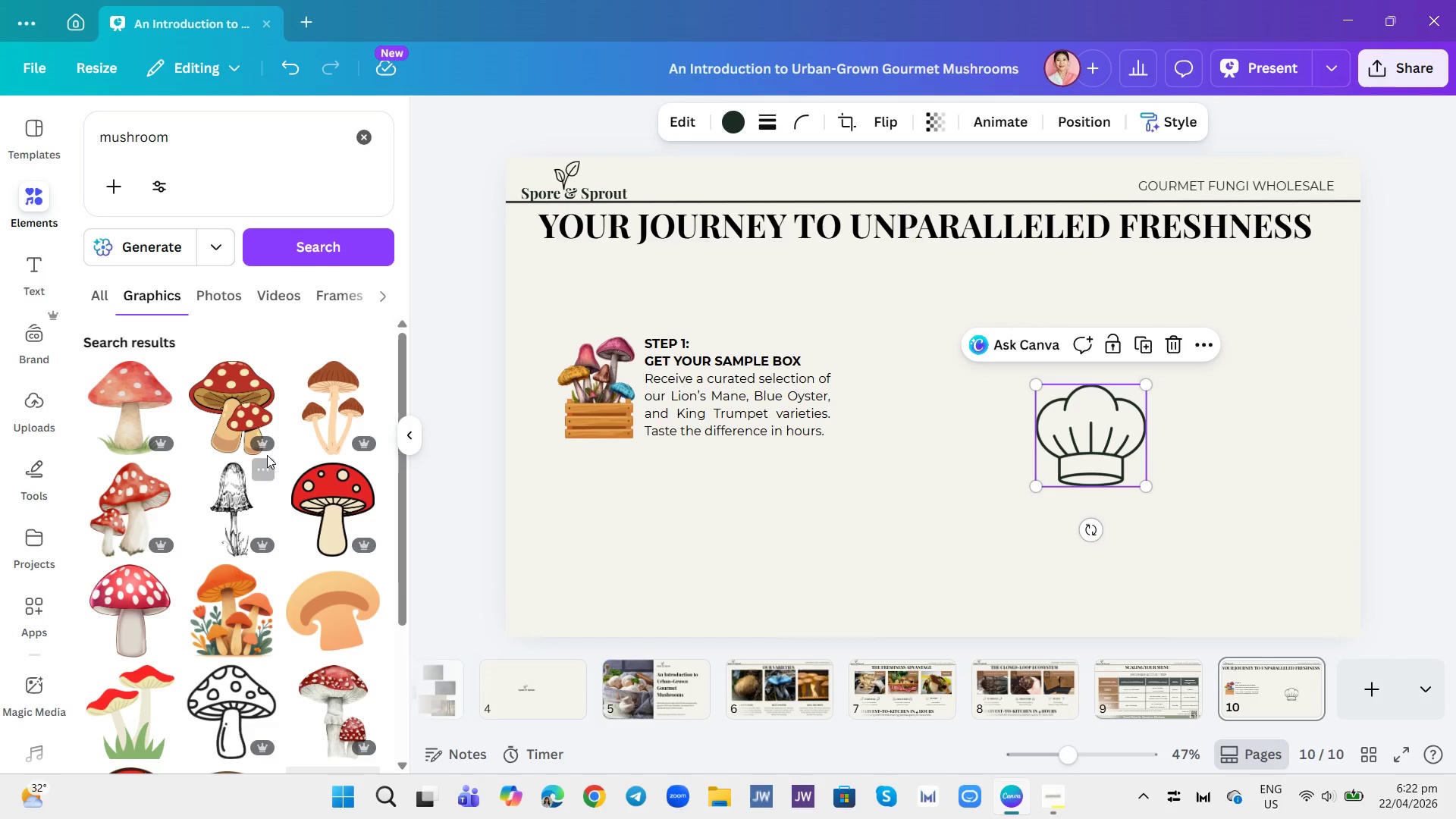 
scroll: coordinate [265, 462], scroll_direction: down, amount: 14.0
 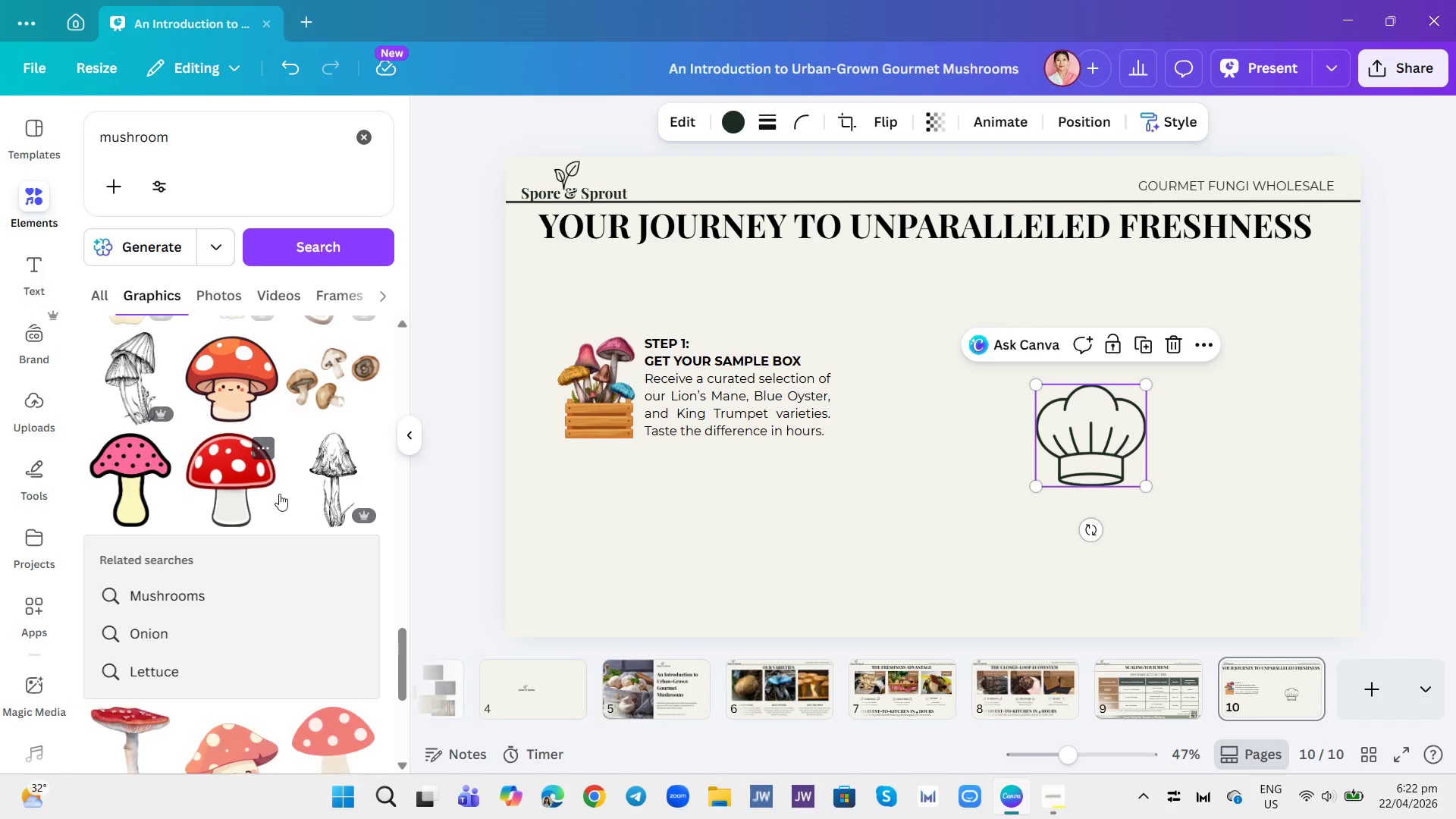 
scroll: coordinate [290, 575], scroll_direction: down, amount: 13.0
 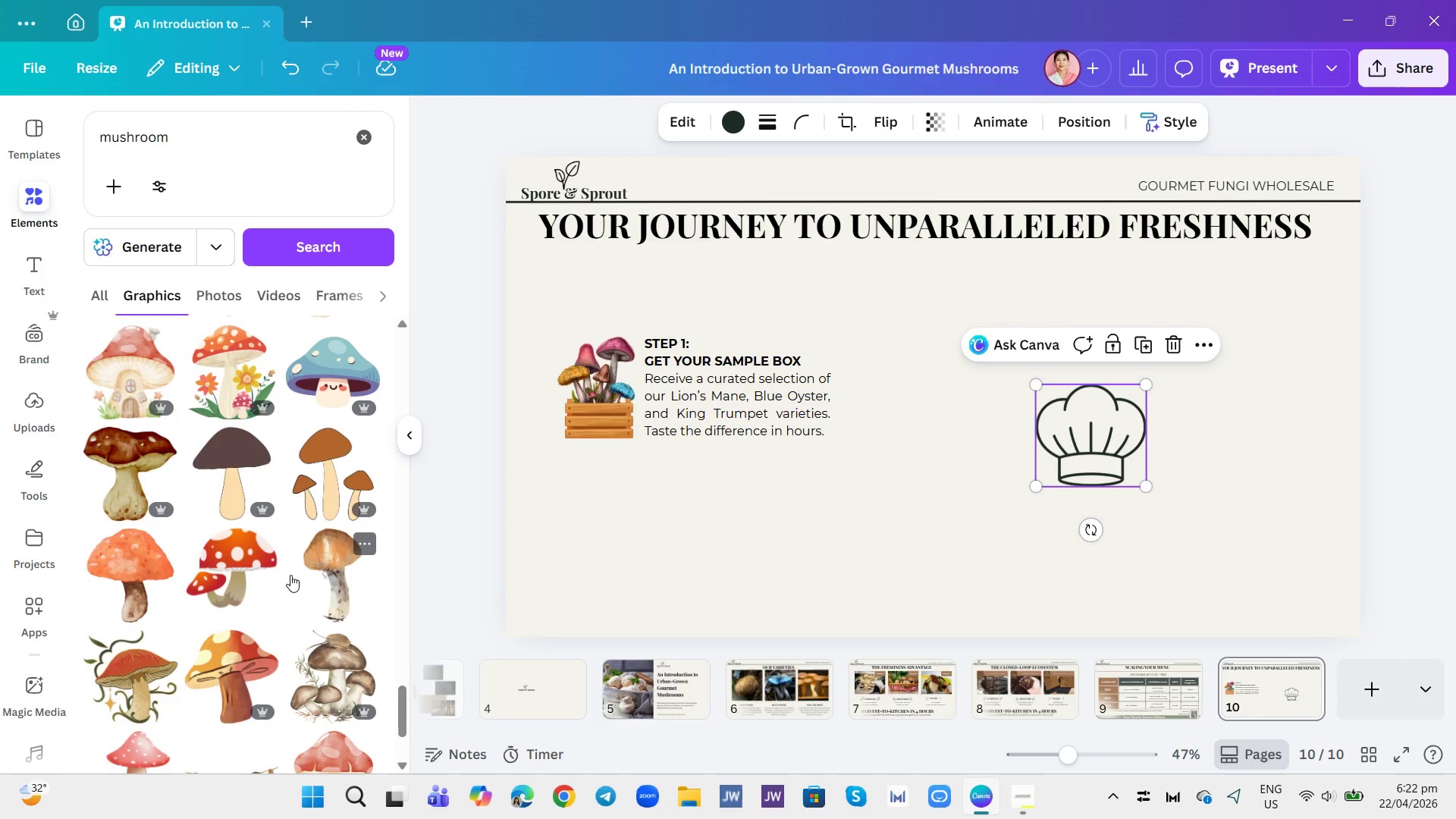 
scroll: coordinate [281, 567], scroll_direction: down, amount: 10.0
 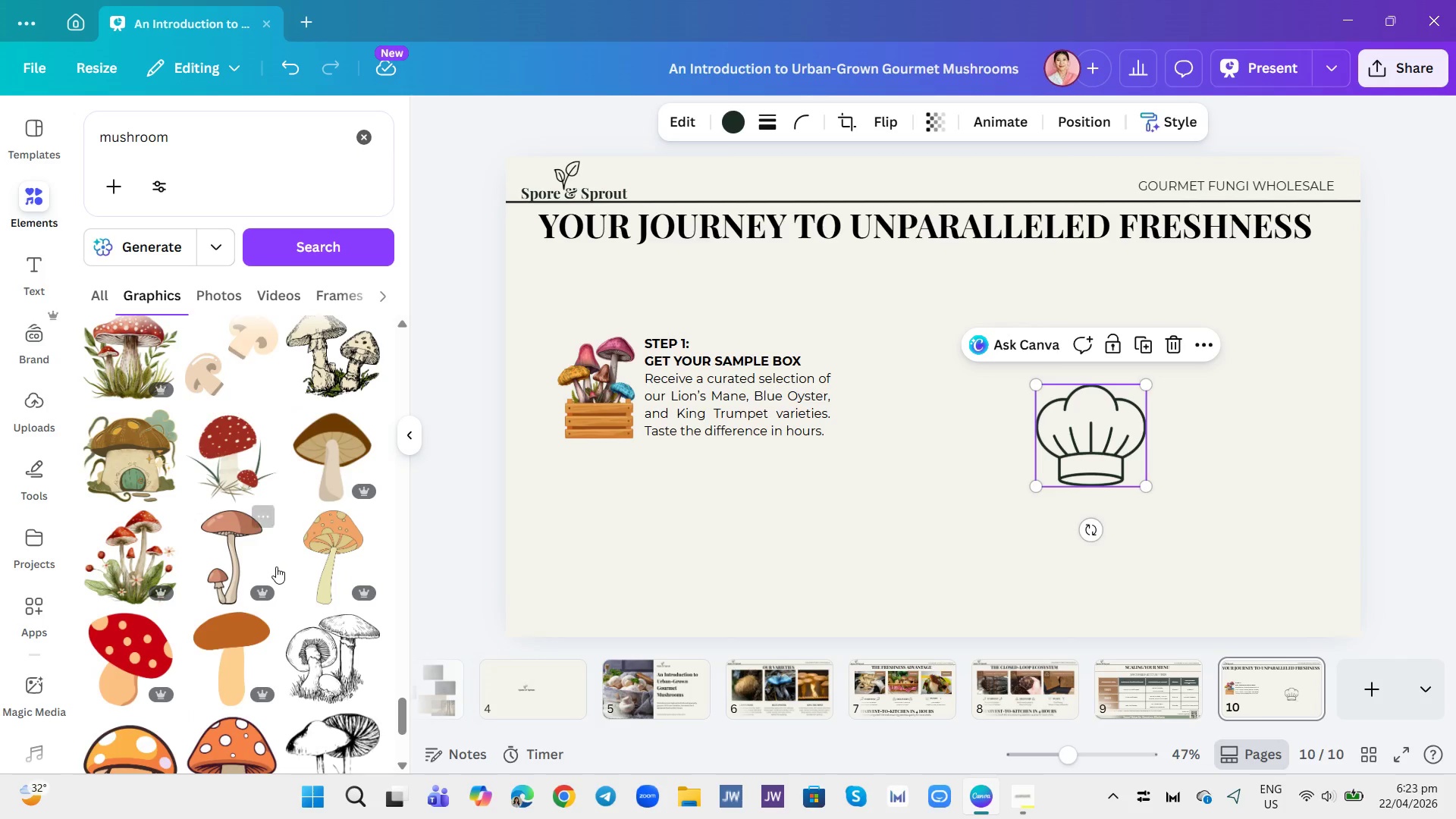 
scroll: coordinate [214, 551], scroll_direction: down, amount: 4.0
 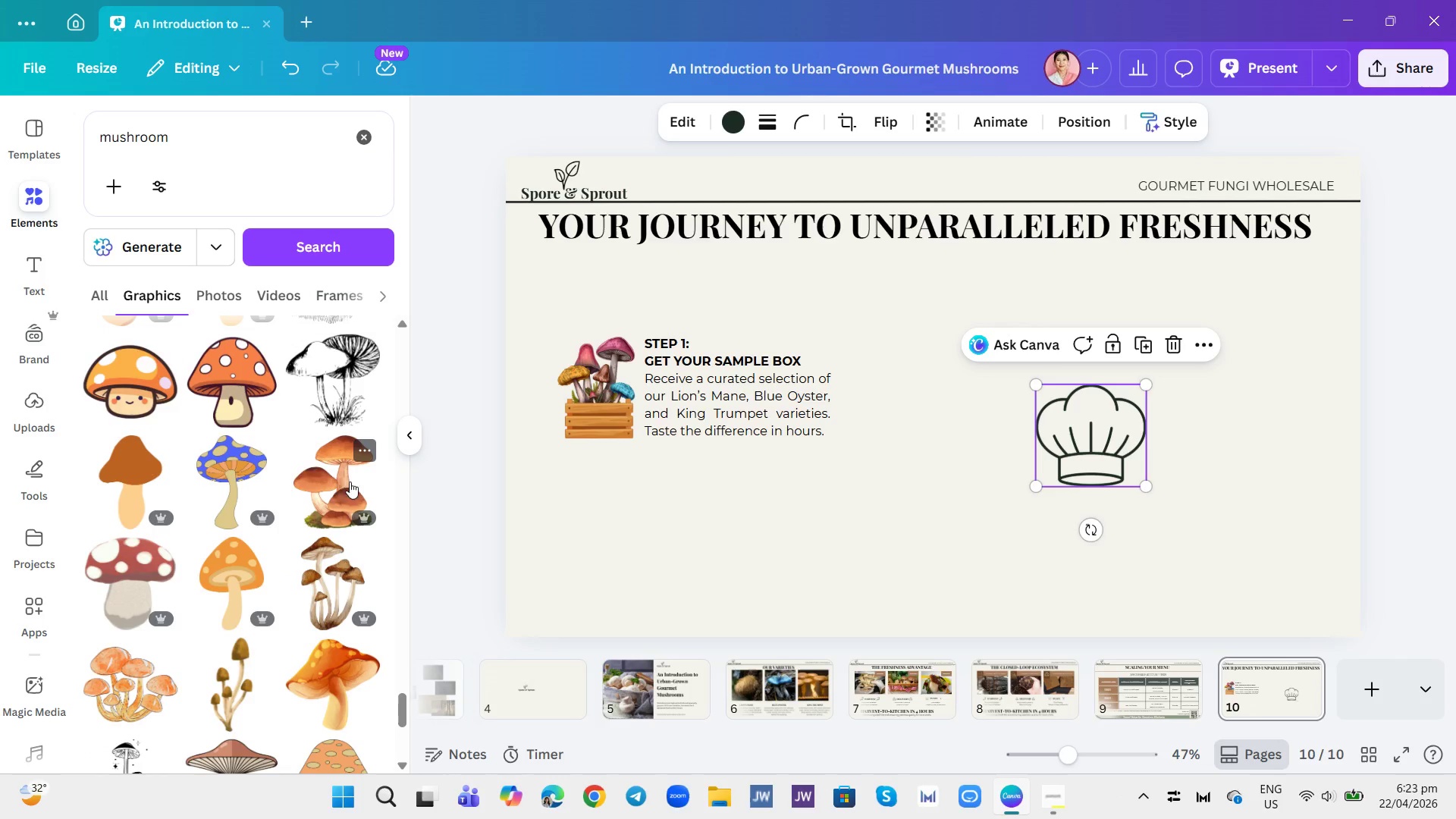 
left_click([328, 494])
 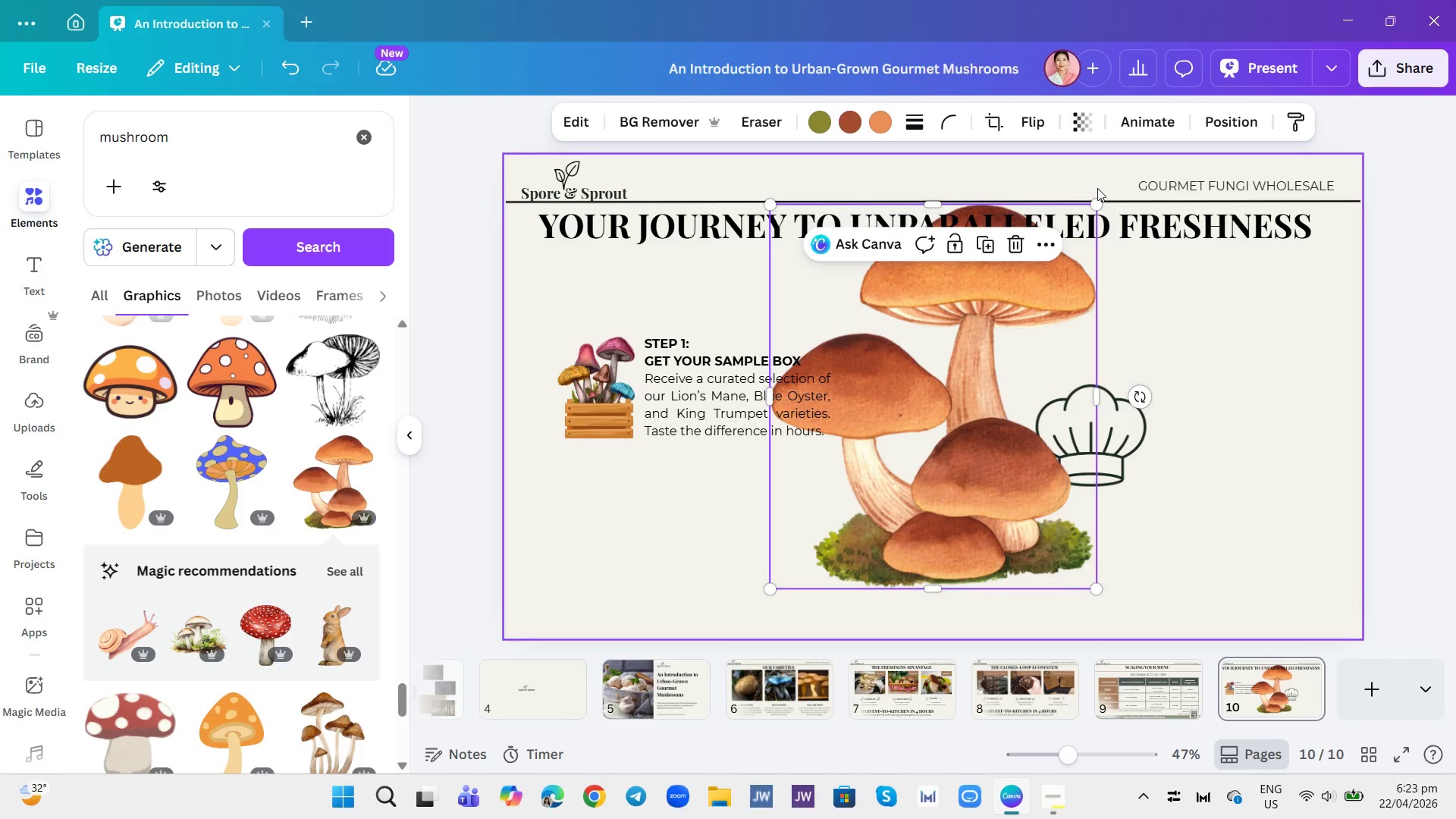 
left_click_drag(start_coordinate=[1094, 200], to_coordinate=[952, 413])
 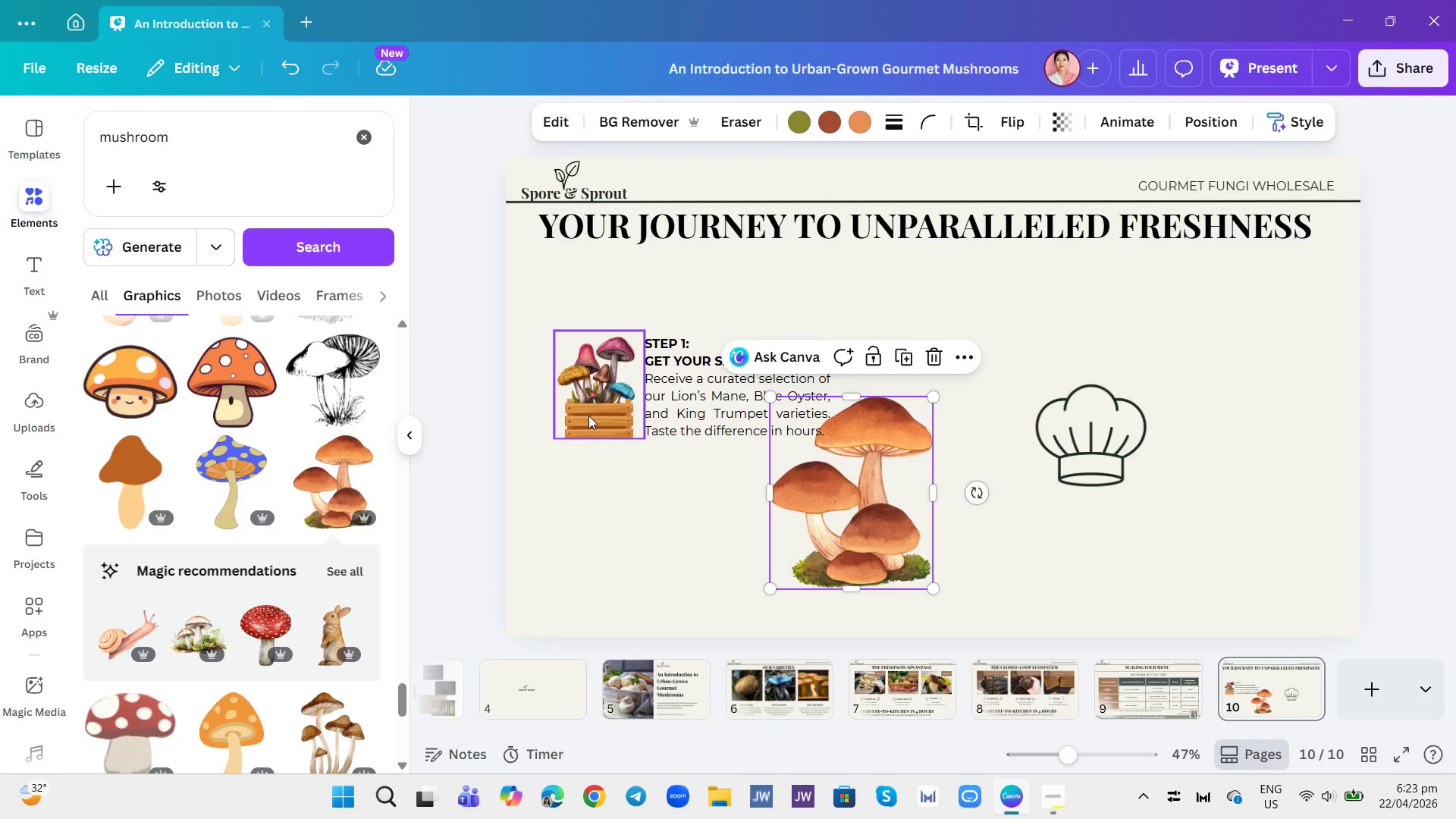 
left_click([588, 416])
 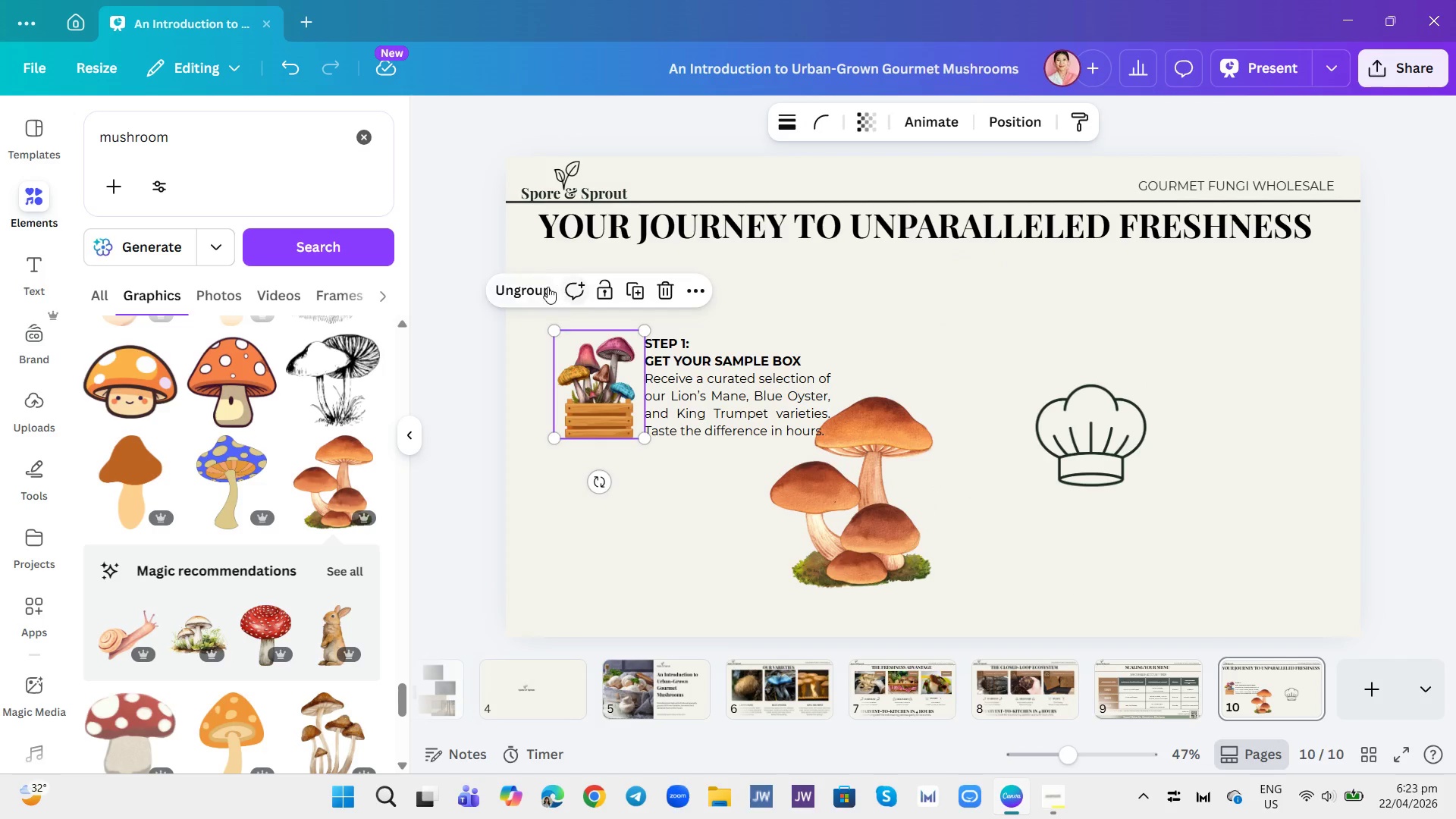 
left_click([548, 287])
 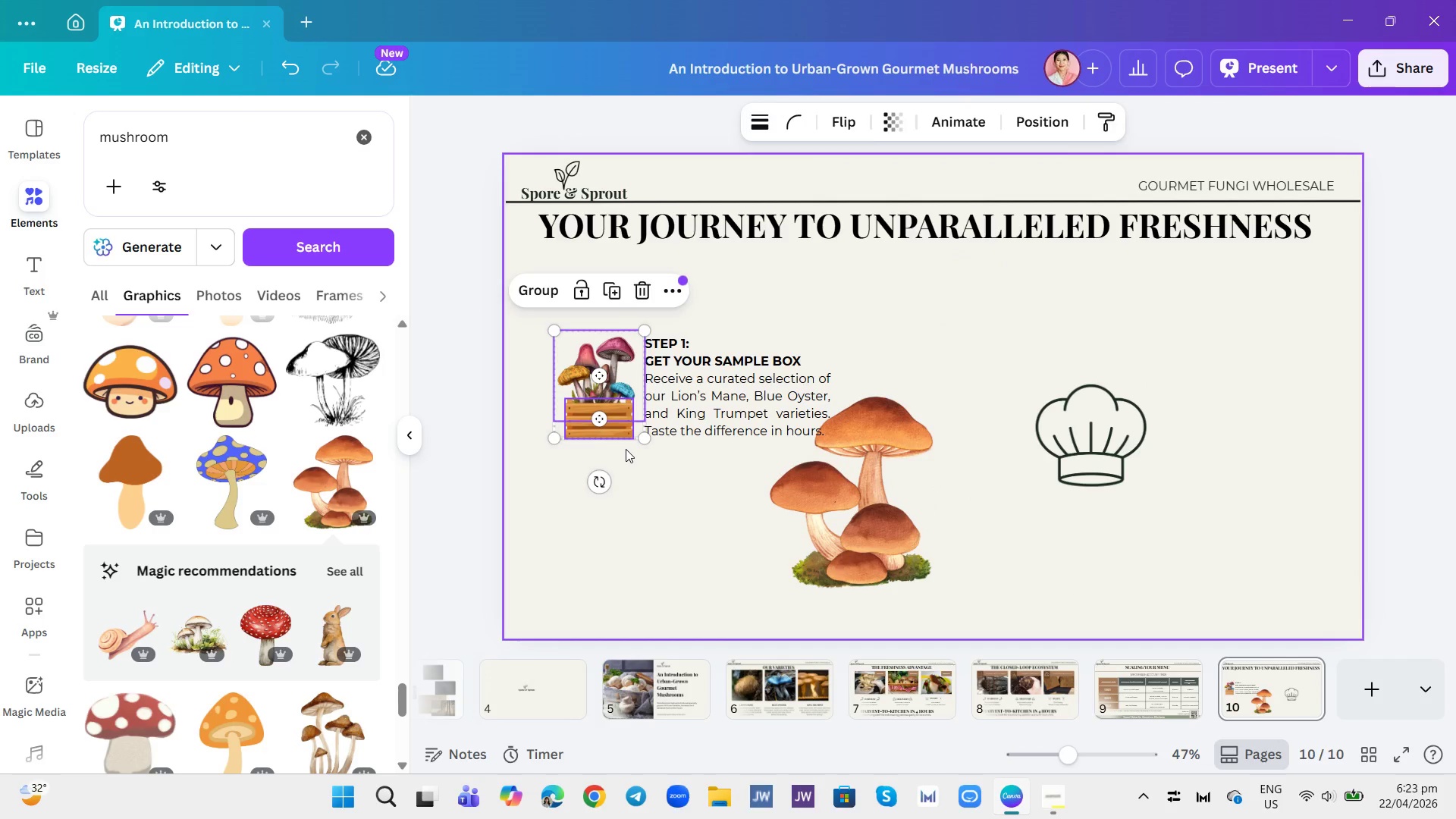 
left_click([611, 433])
 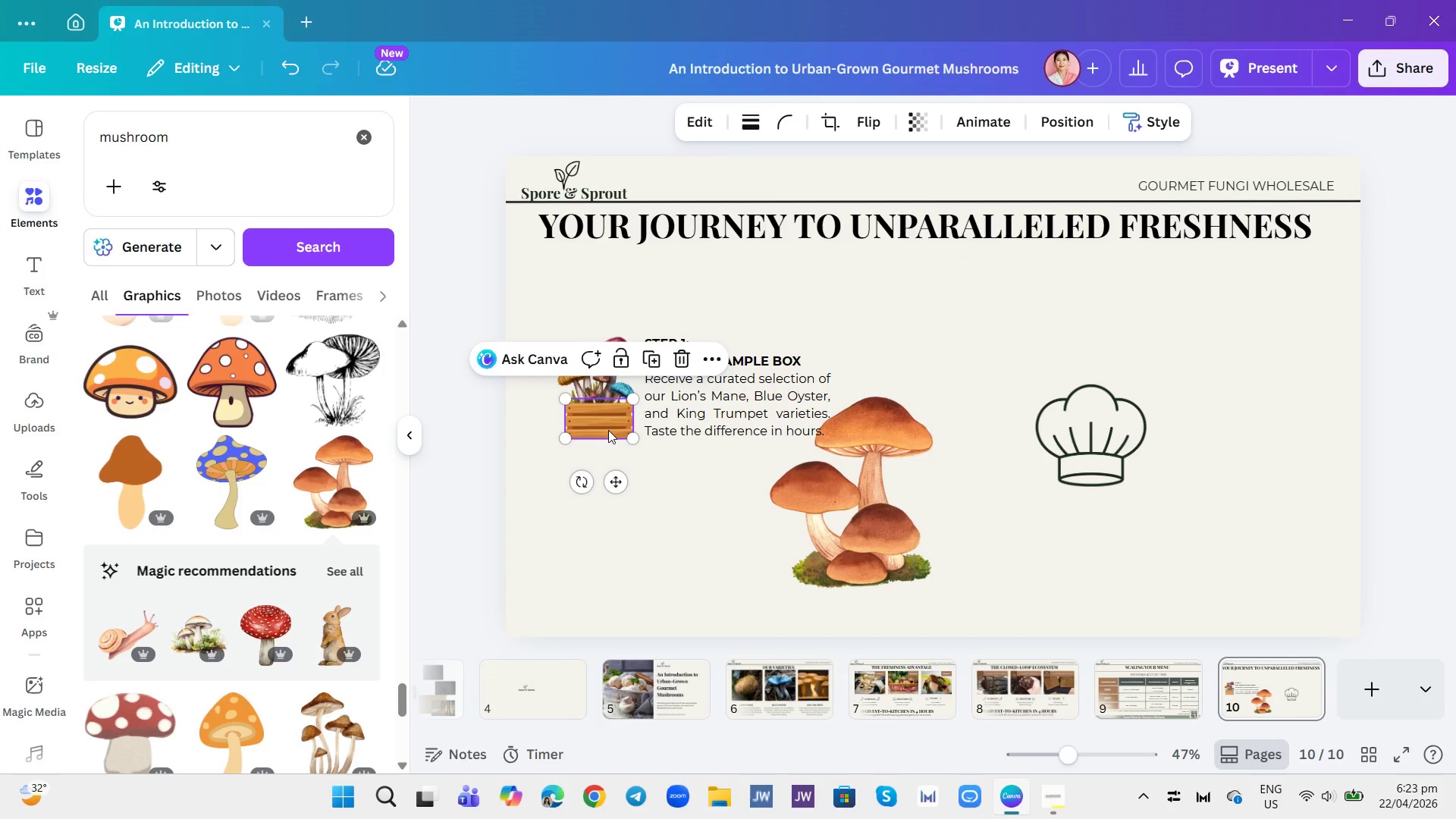 
left_click_drag(start_coordinate=[605, 424], to_coordinate=[630, 480])
 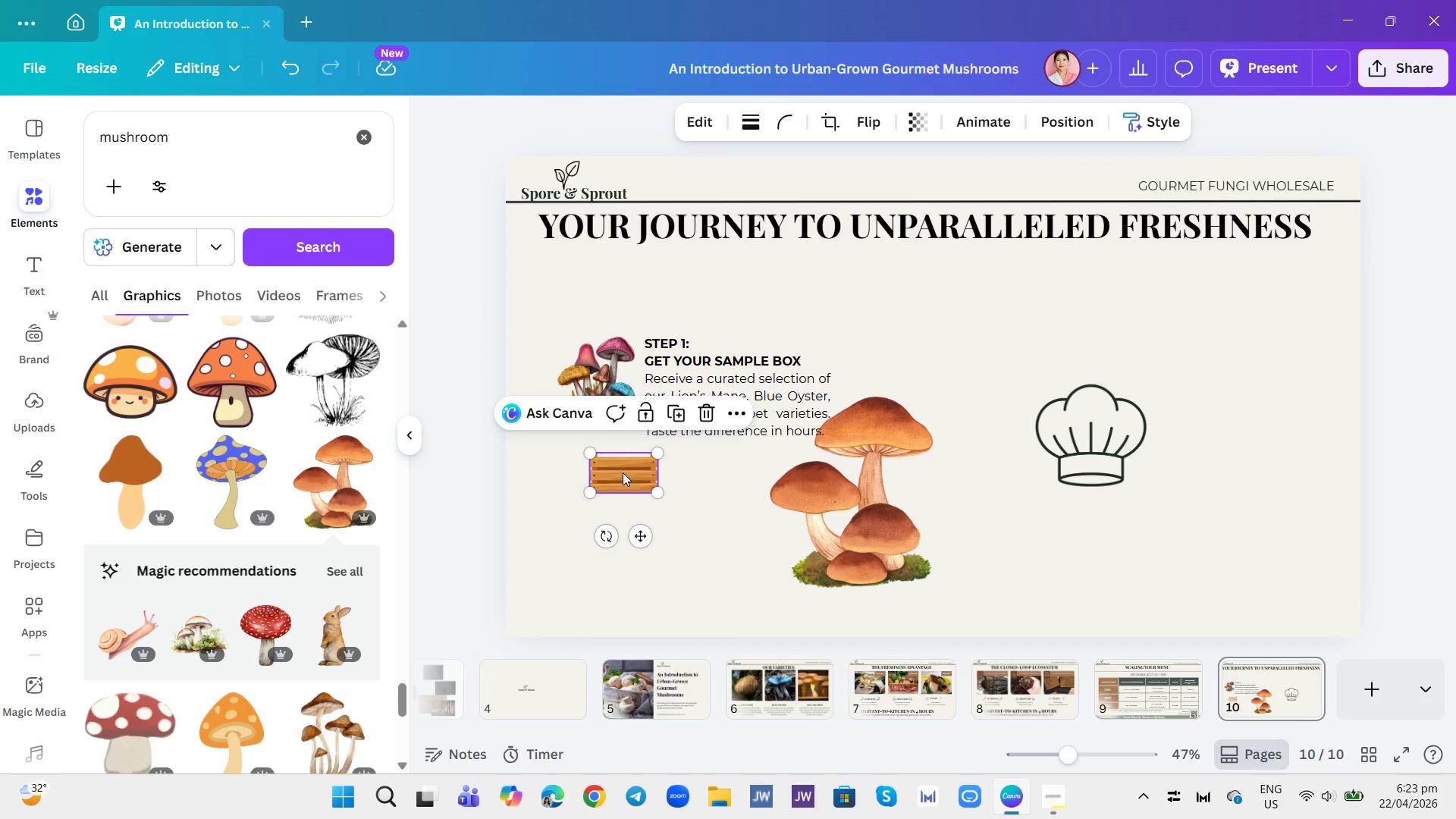 
left_click([623, 472])
 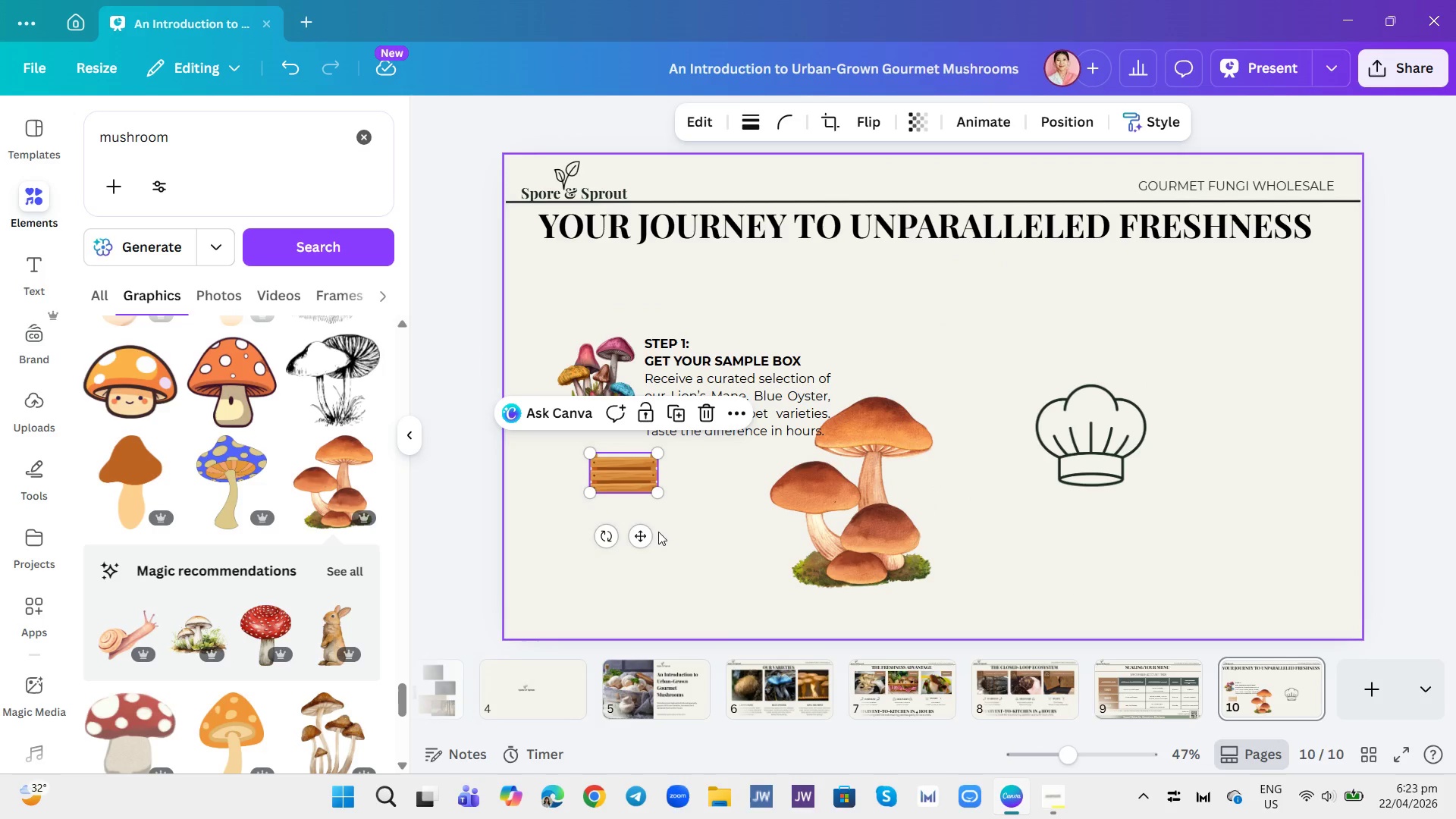 
left_click_drag(start_coordinate=[660, 539], to_coordinate=[655, 539])
 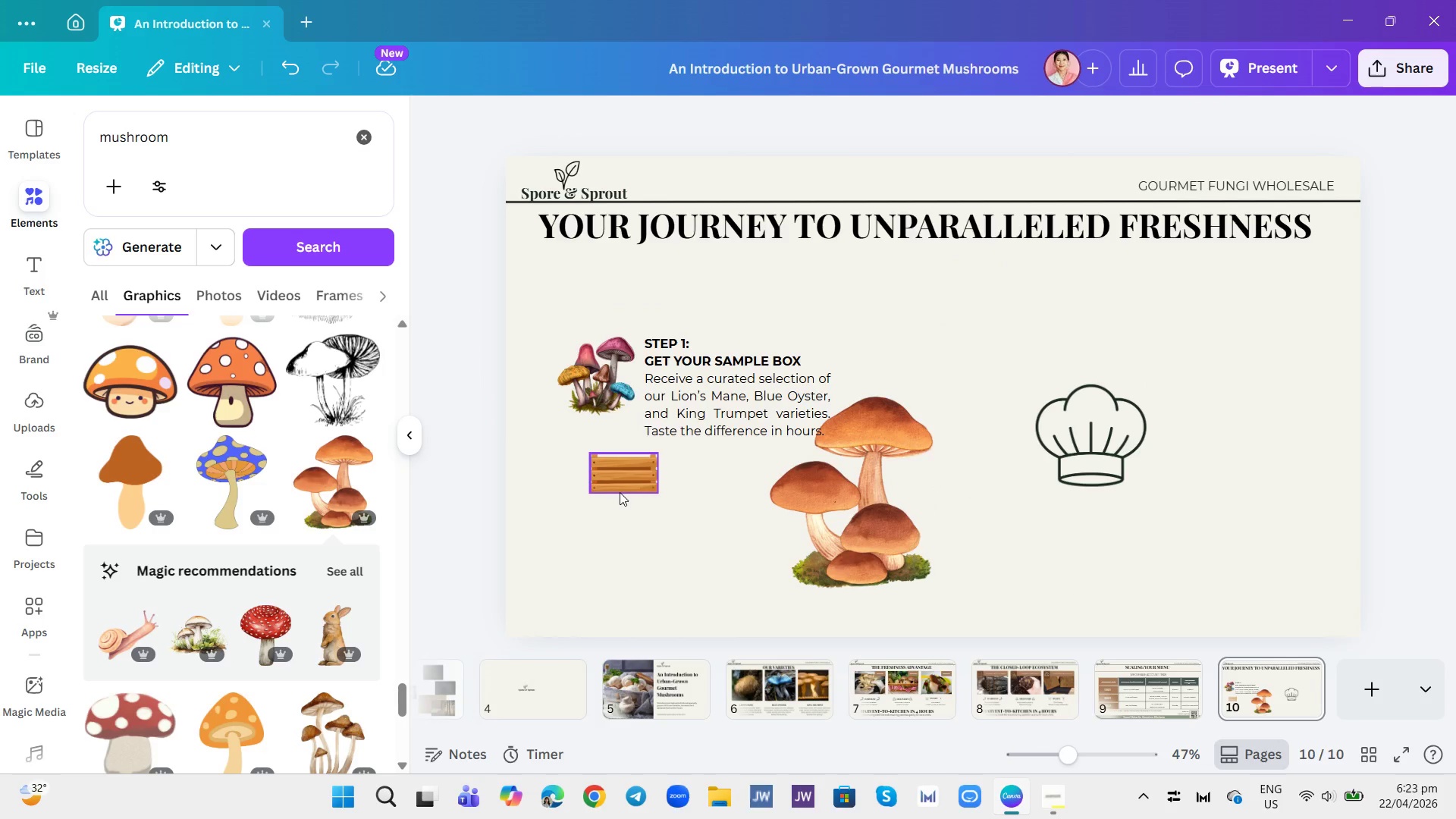 
left_click([620, 492])
 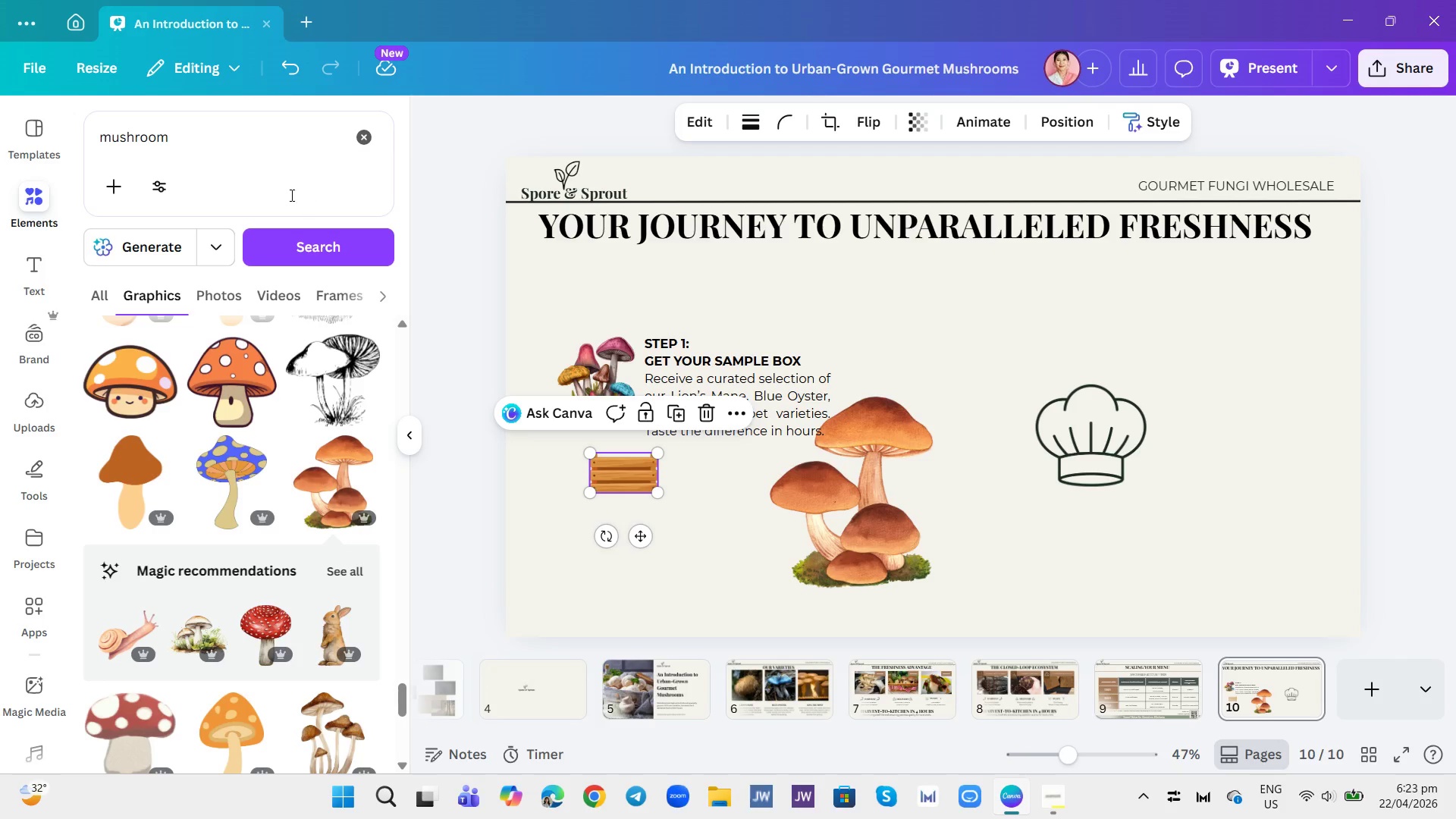 
left_click([369, 142])
 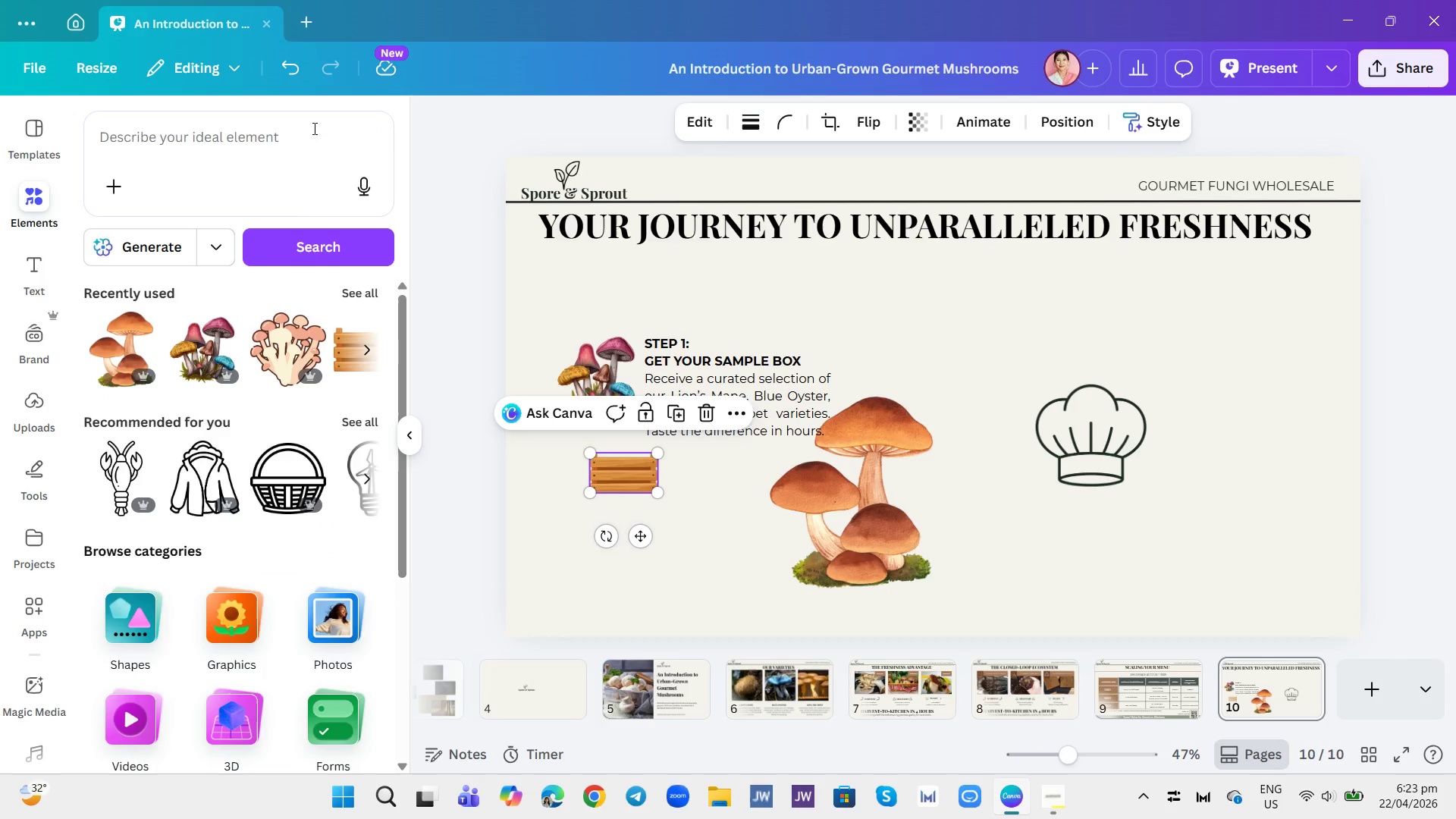 
left_click([310, 129])
 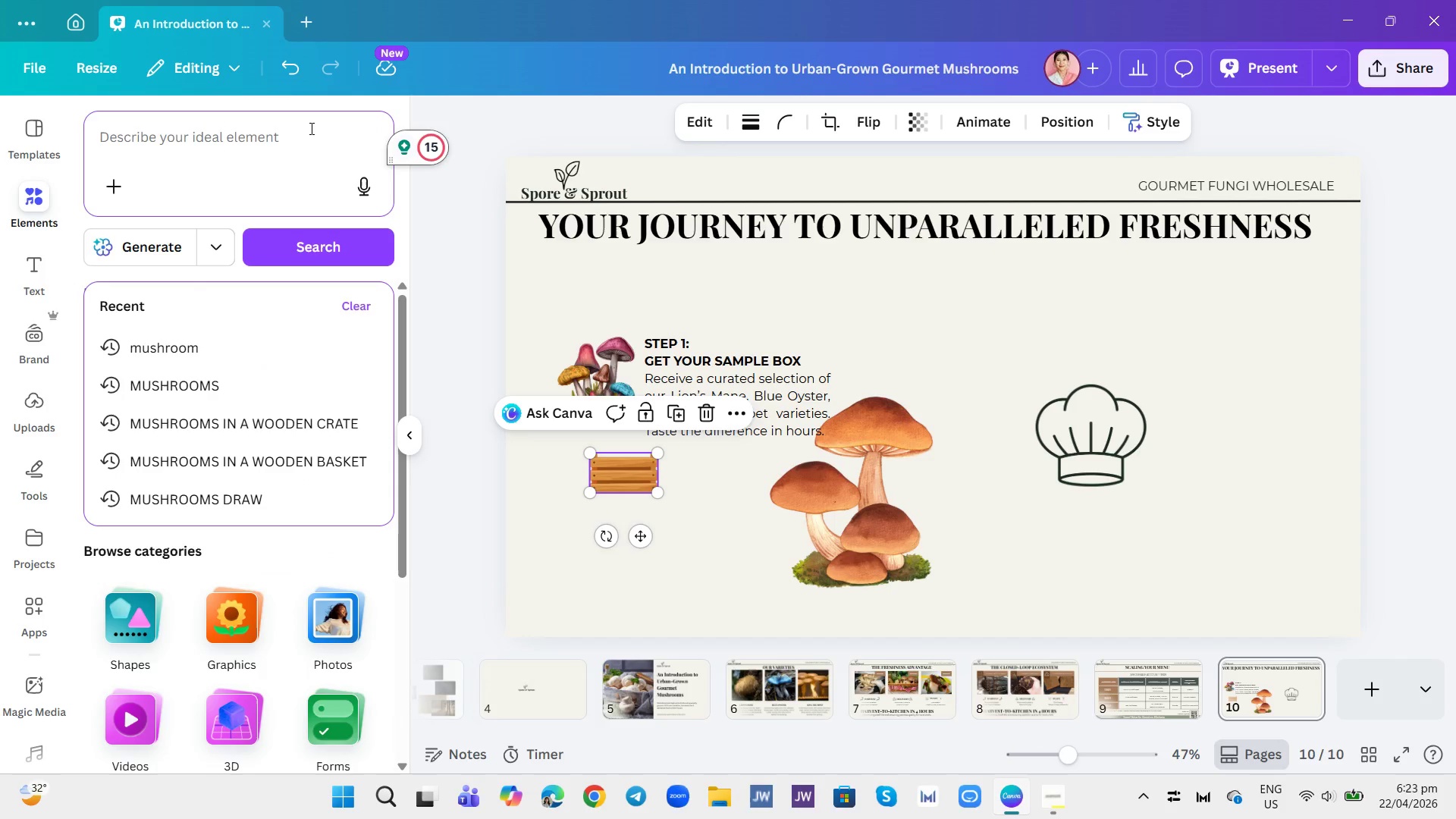 
type(crate)
 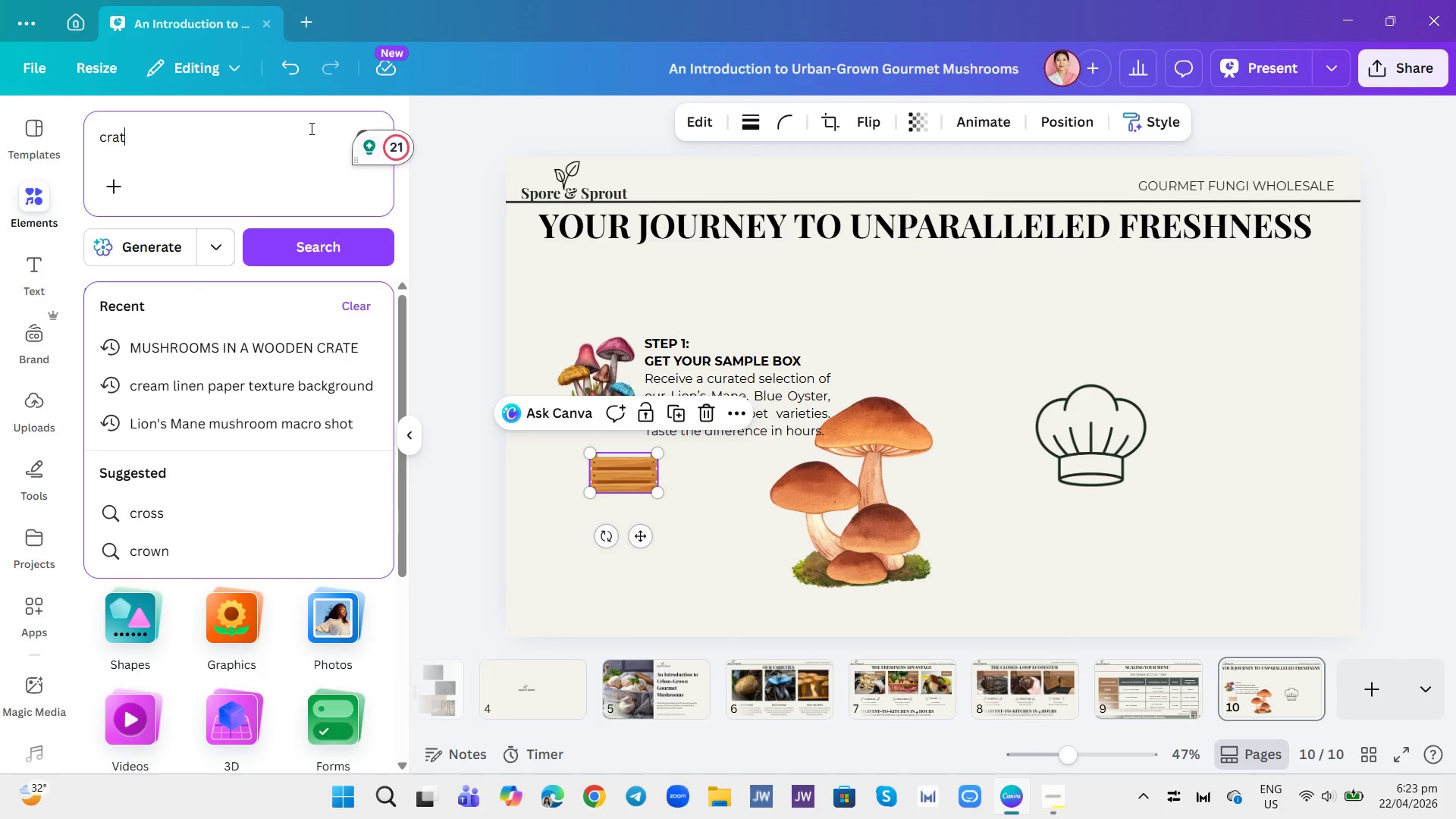 
key(Enter)
 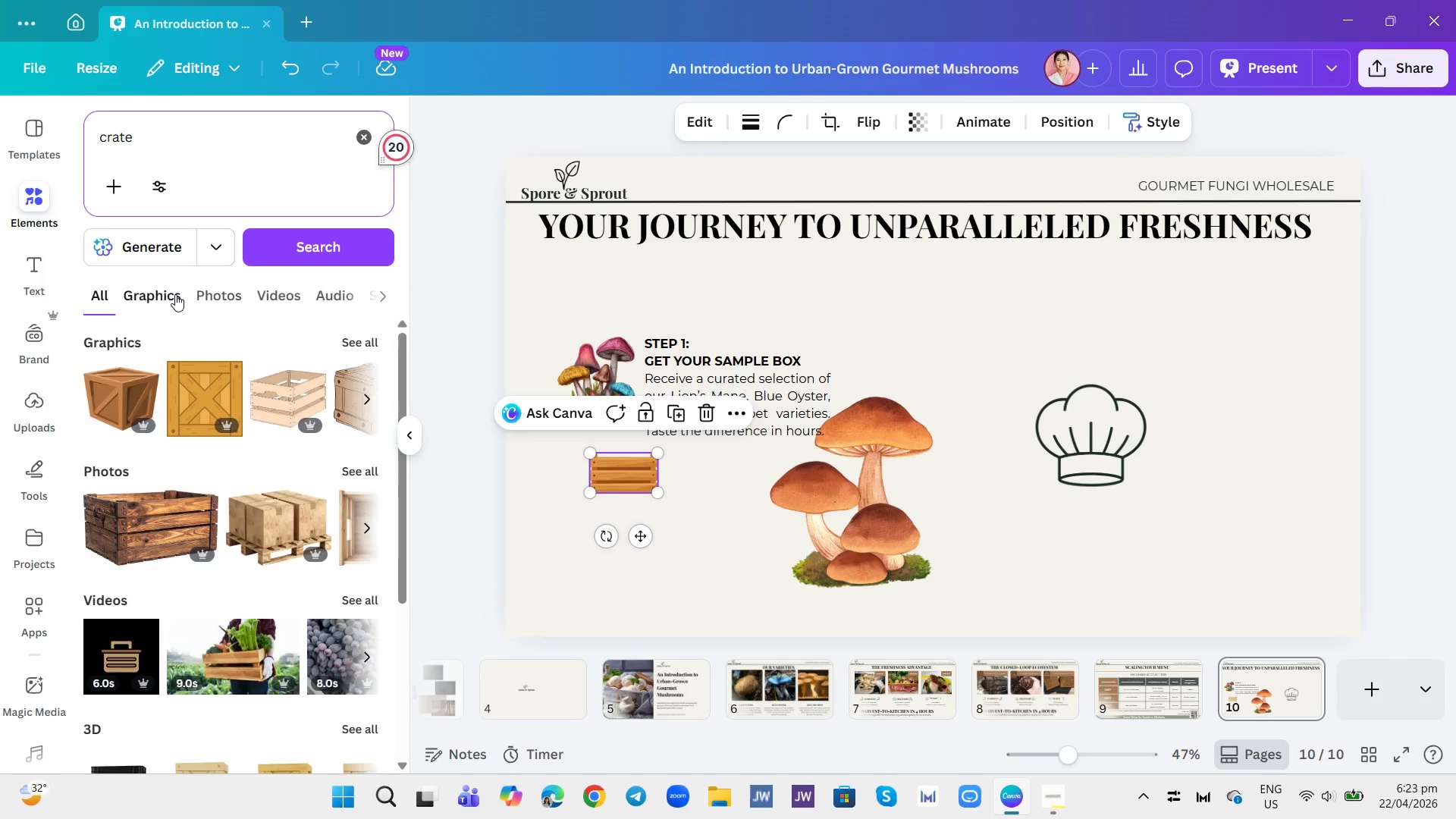 
scroll: coordinate [252, 378], scroll_direction: down, amount: 1.0
 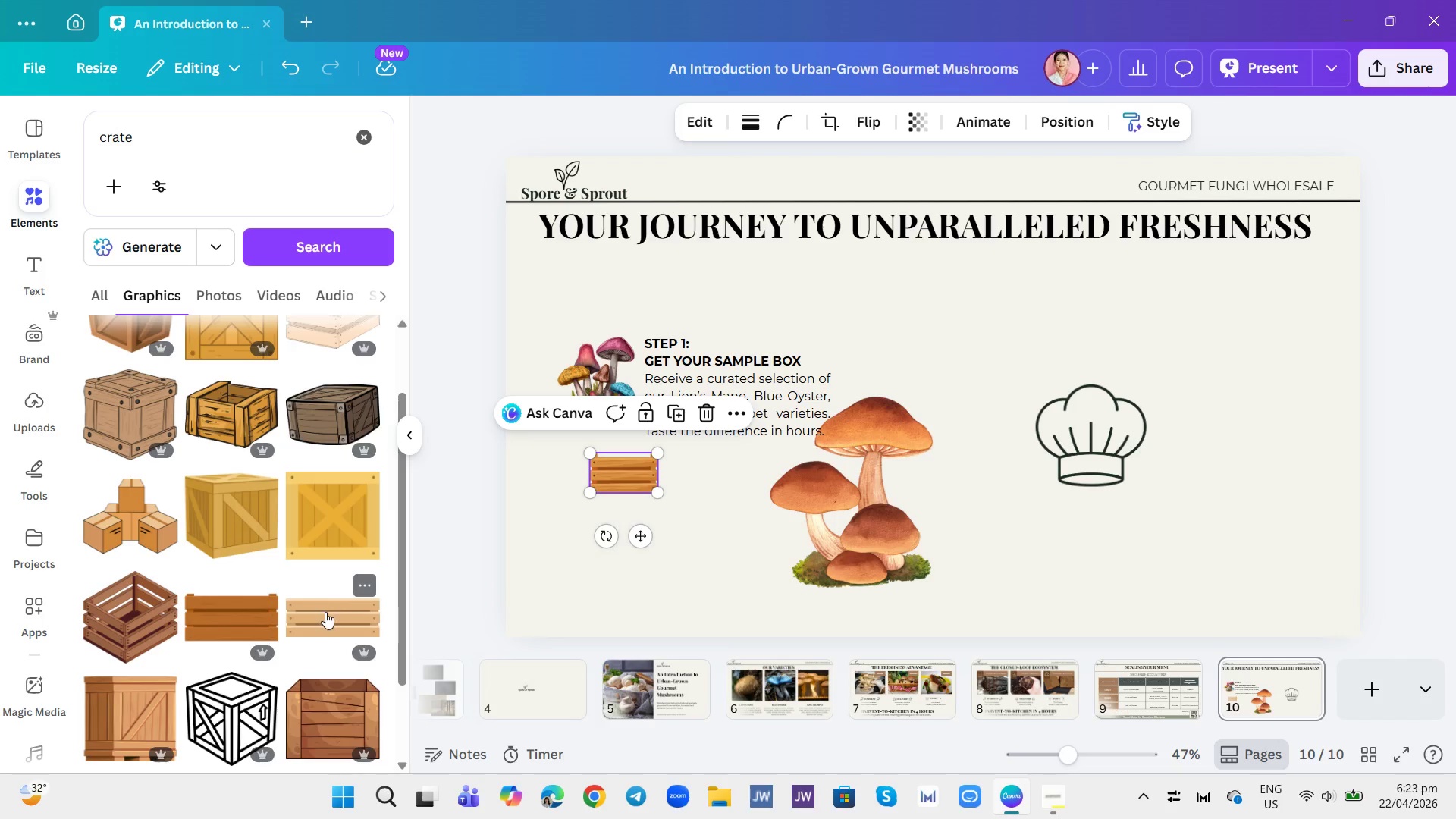 
left_click([325, 619])
 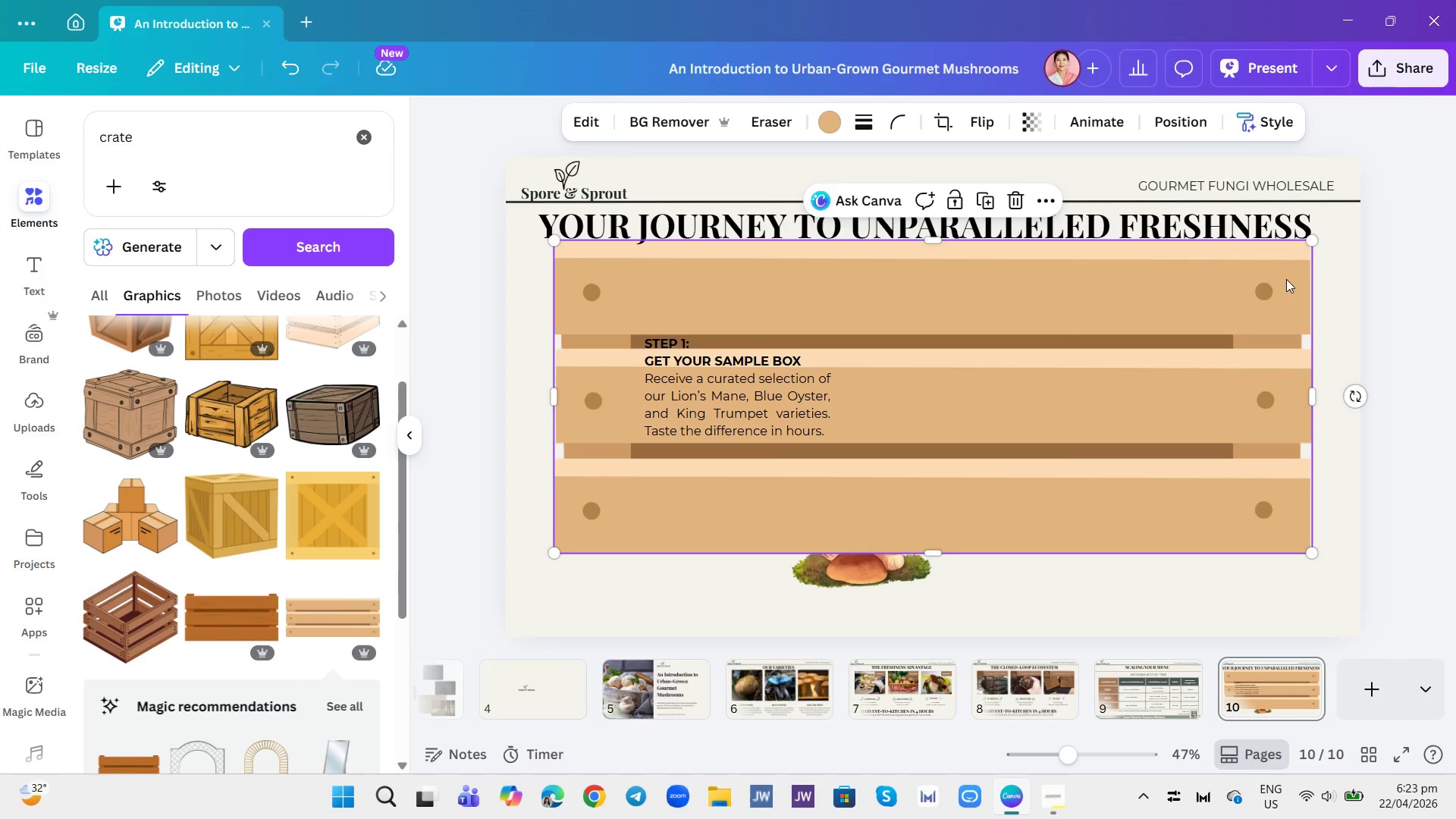 
left_click_drag(start_coordinate=[1313, 240], to_coordinate=[738, 579])
 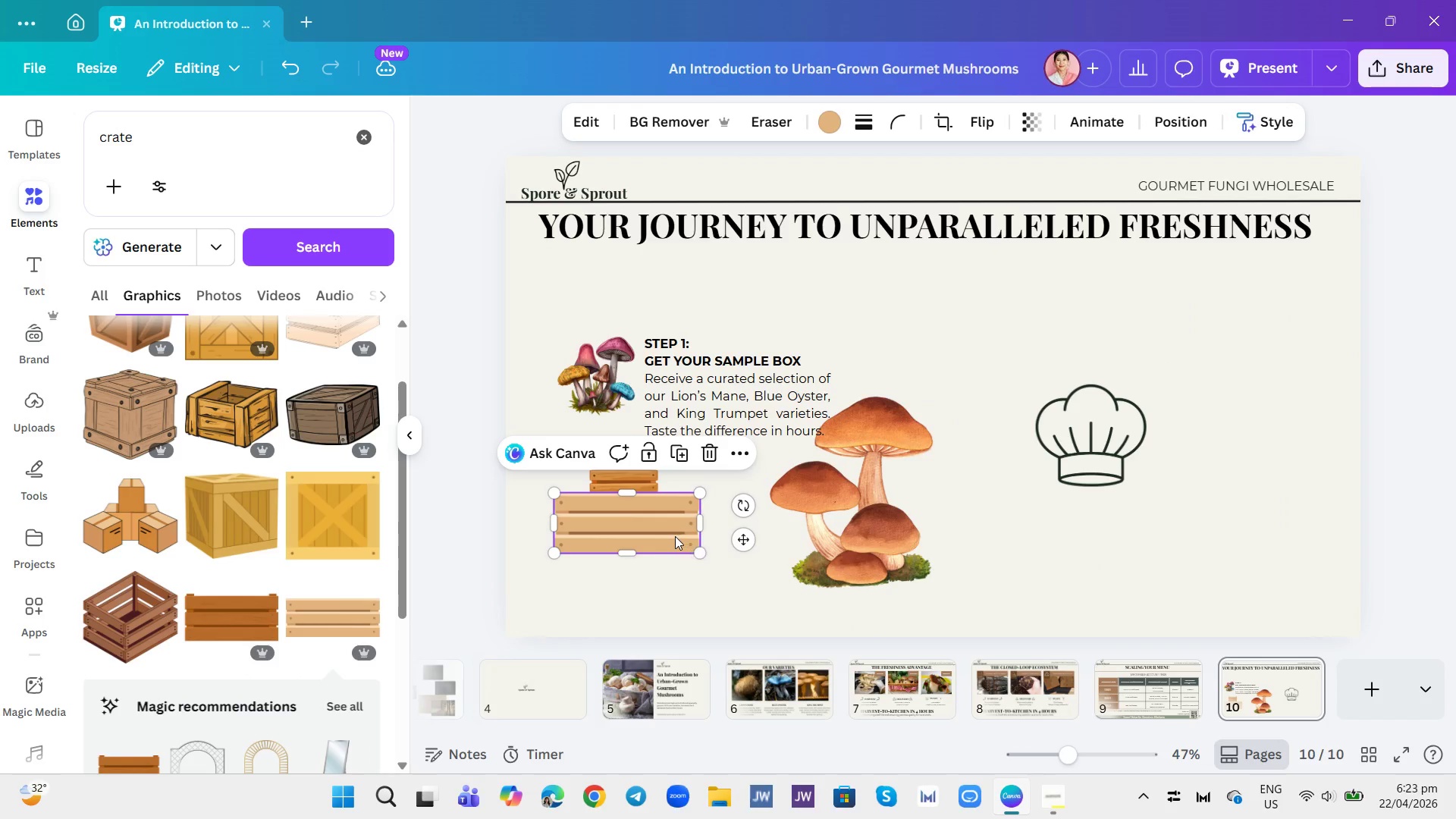 
left_click_drag(start_coordinate=[650, 542], to_coordinate=[889, 607])
 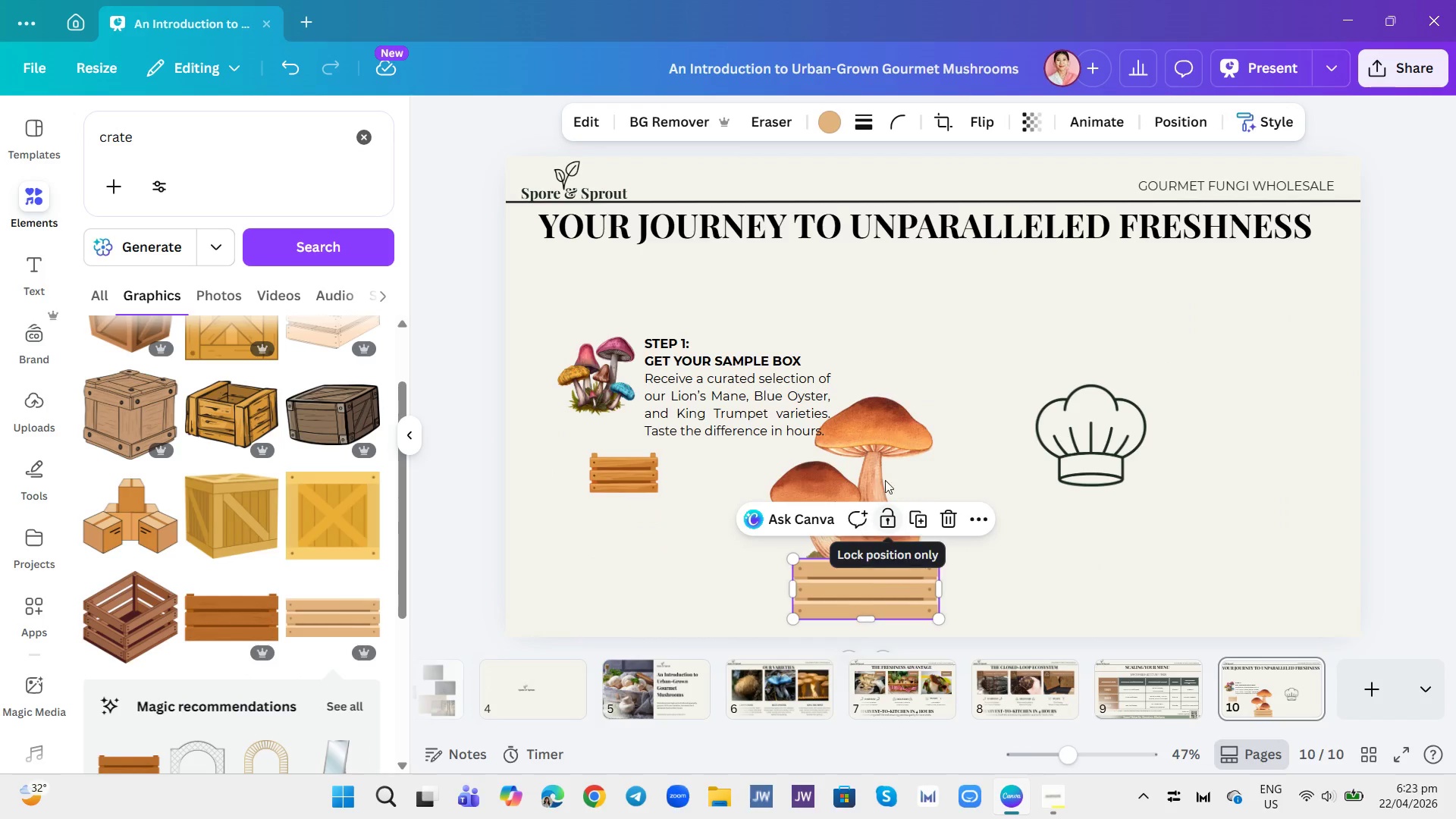 
left_click([890, 448])
 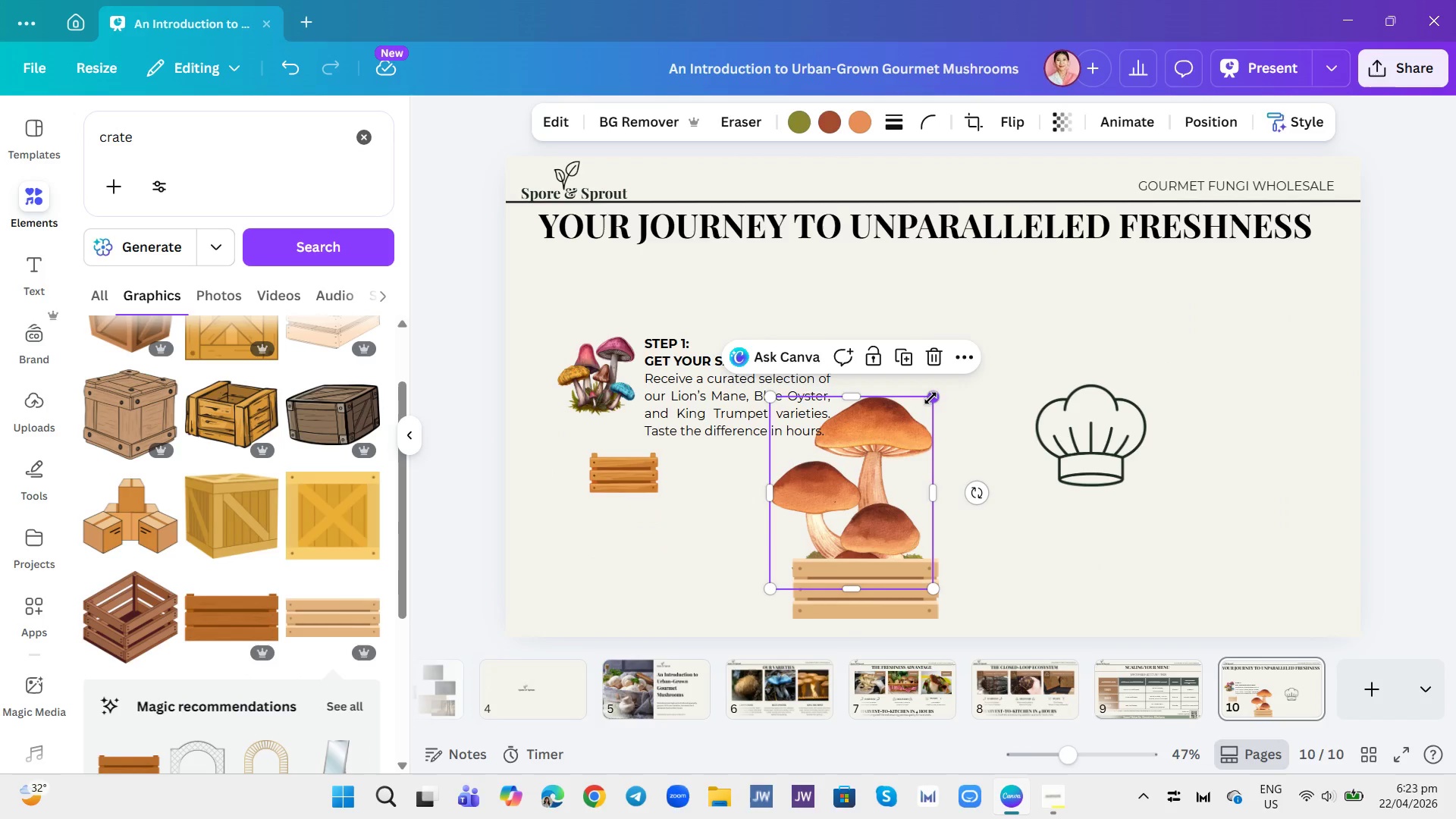 
left_click_drag(start_coordinate=[930, 398], to_coordinate=[869, 482])
 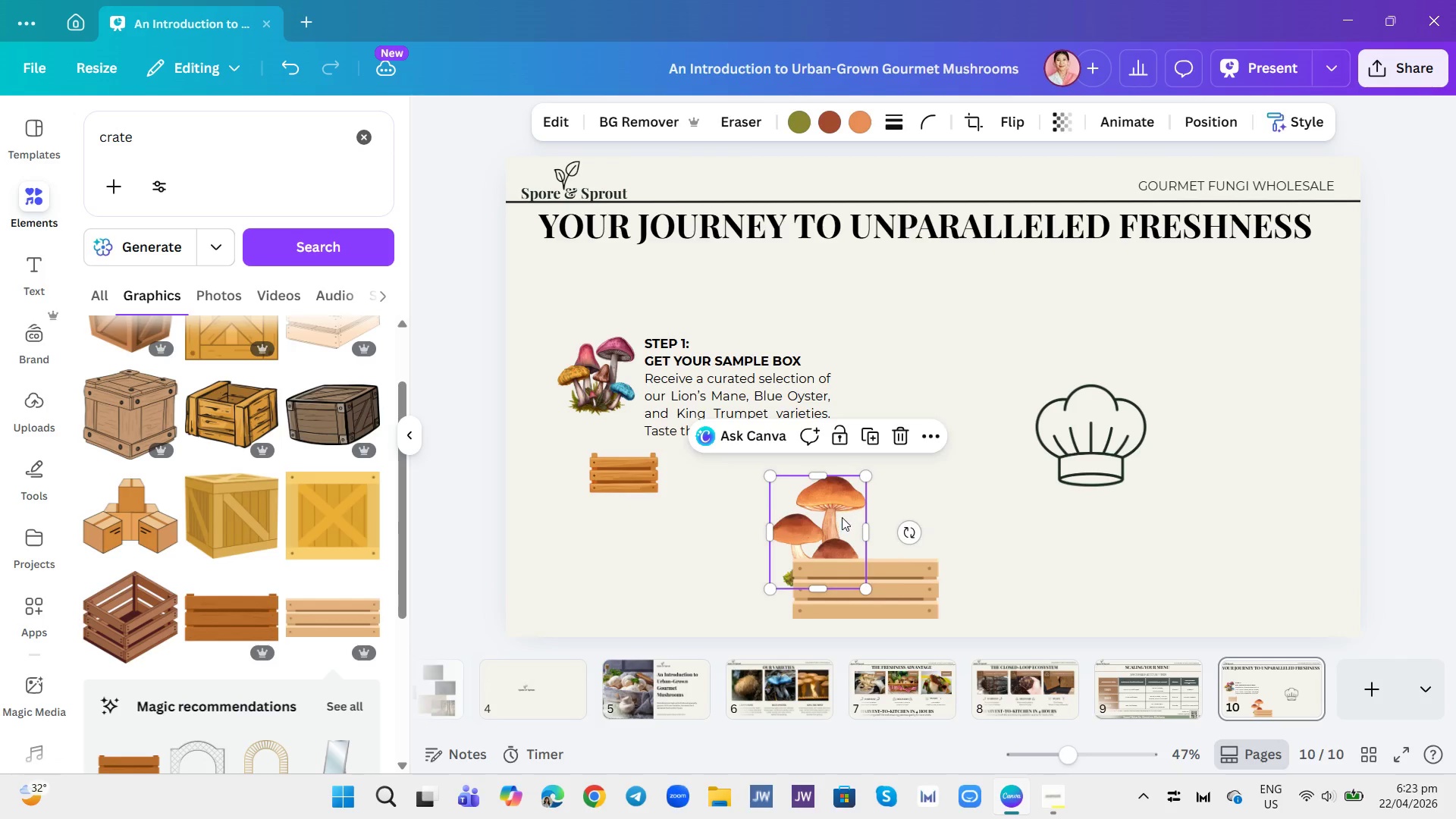 
left_click_drag(start_coordinate=[839, 513], to_coordinate=[875, 497])
 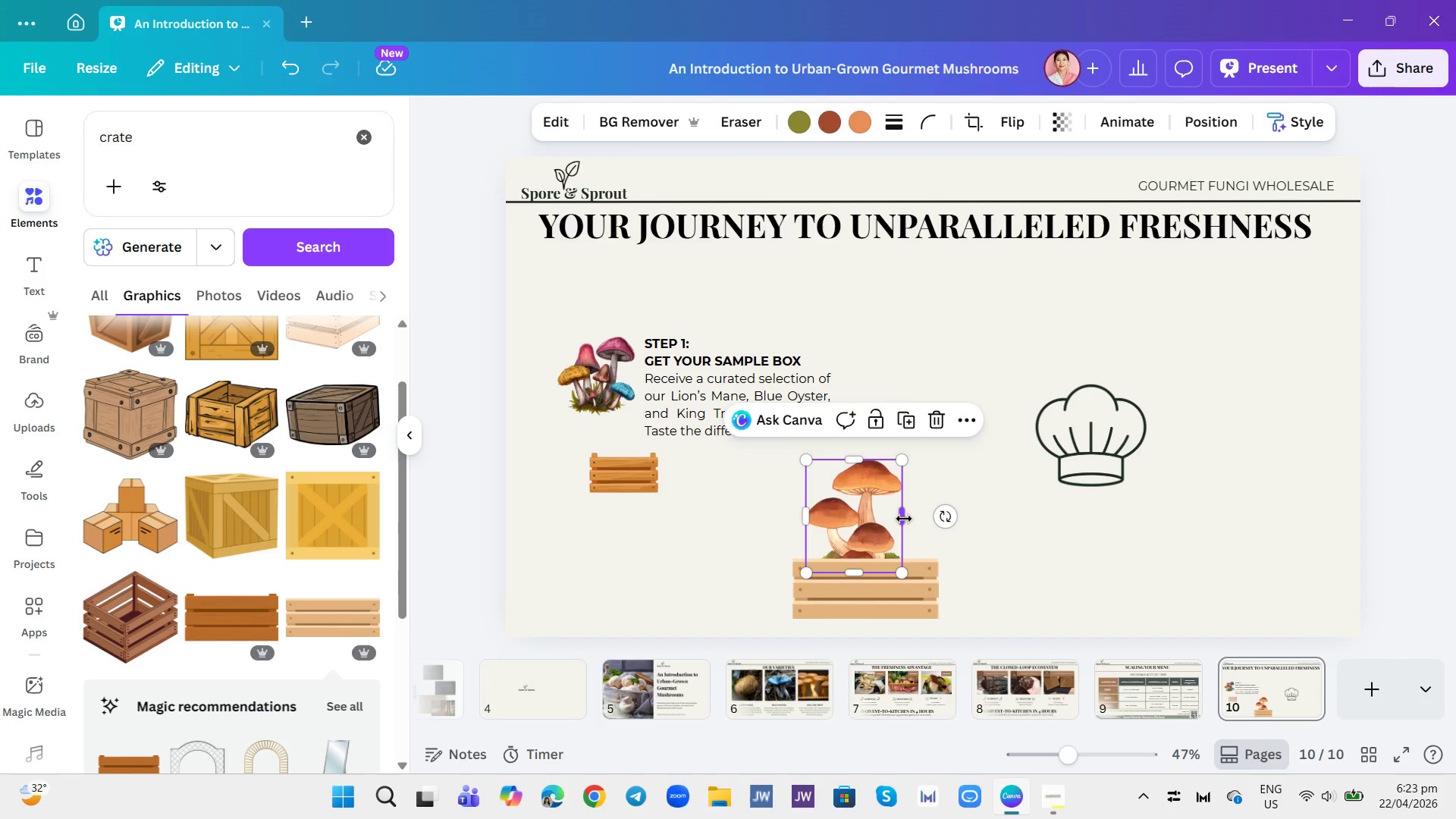 
mouse_move([910, 598])
 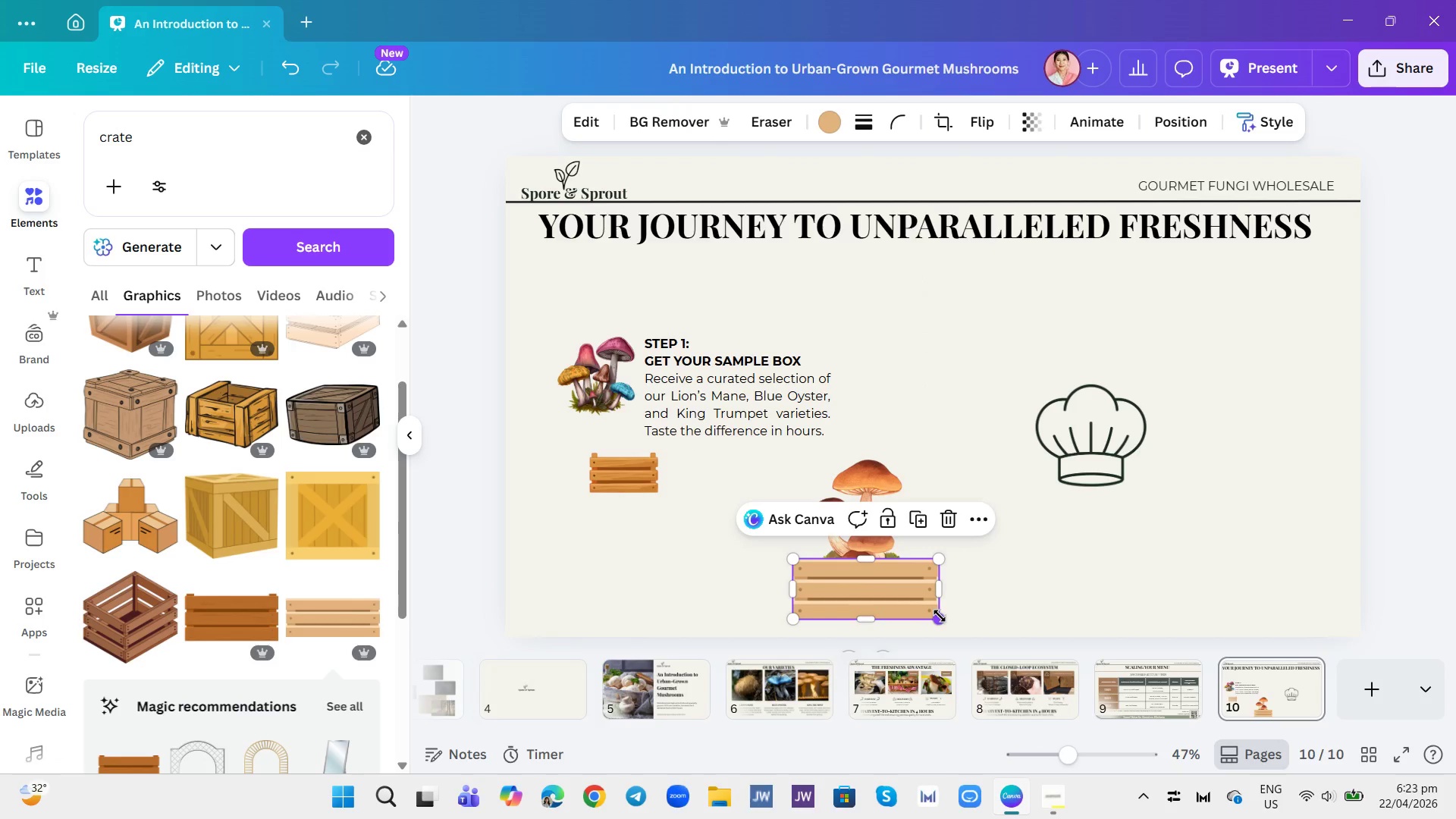 
left_click_drag(start_coordinate=[940, 616], to_coordinate=[923, 605])
 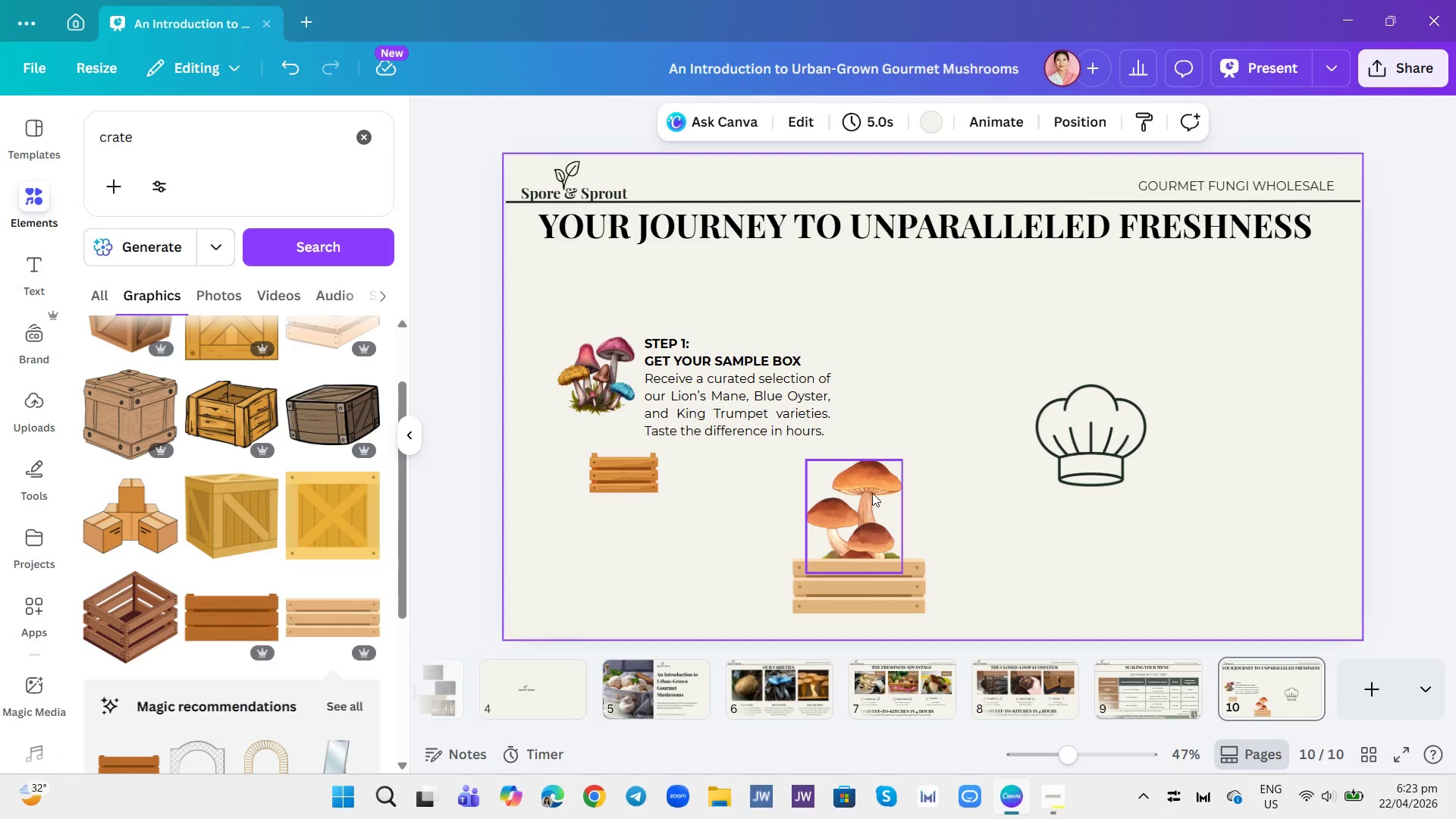 
wait(5.05)
 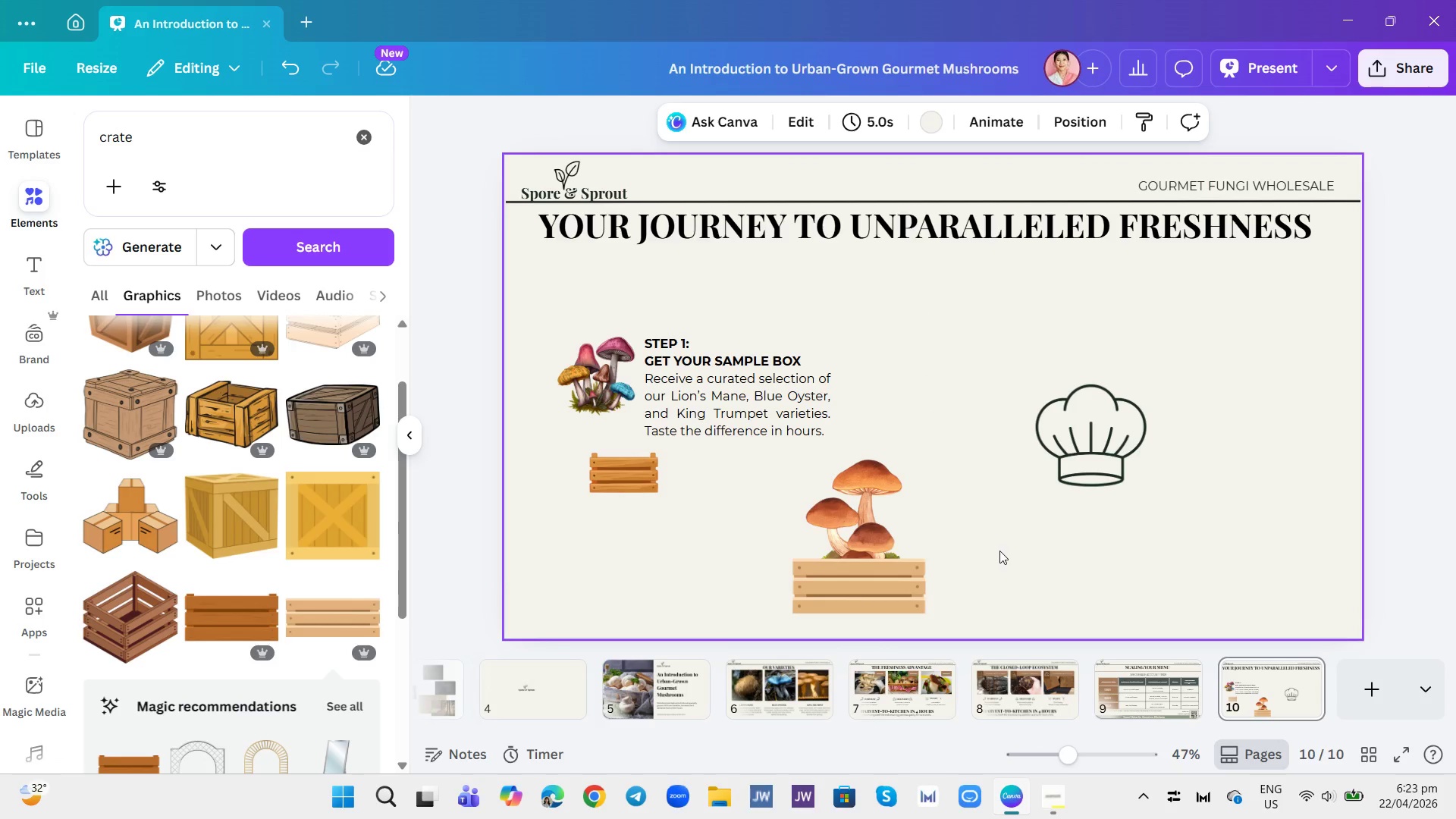 
left_click_drag(start_coordinate=[772, 469], to_coordinate=[906, 574])
 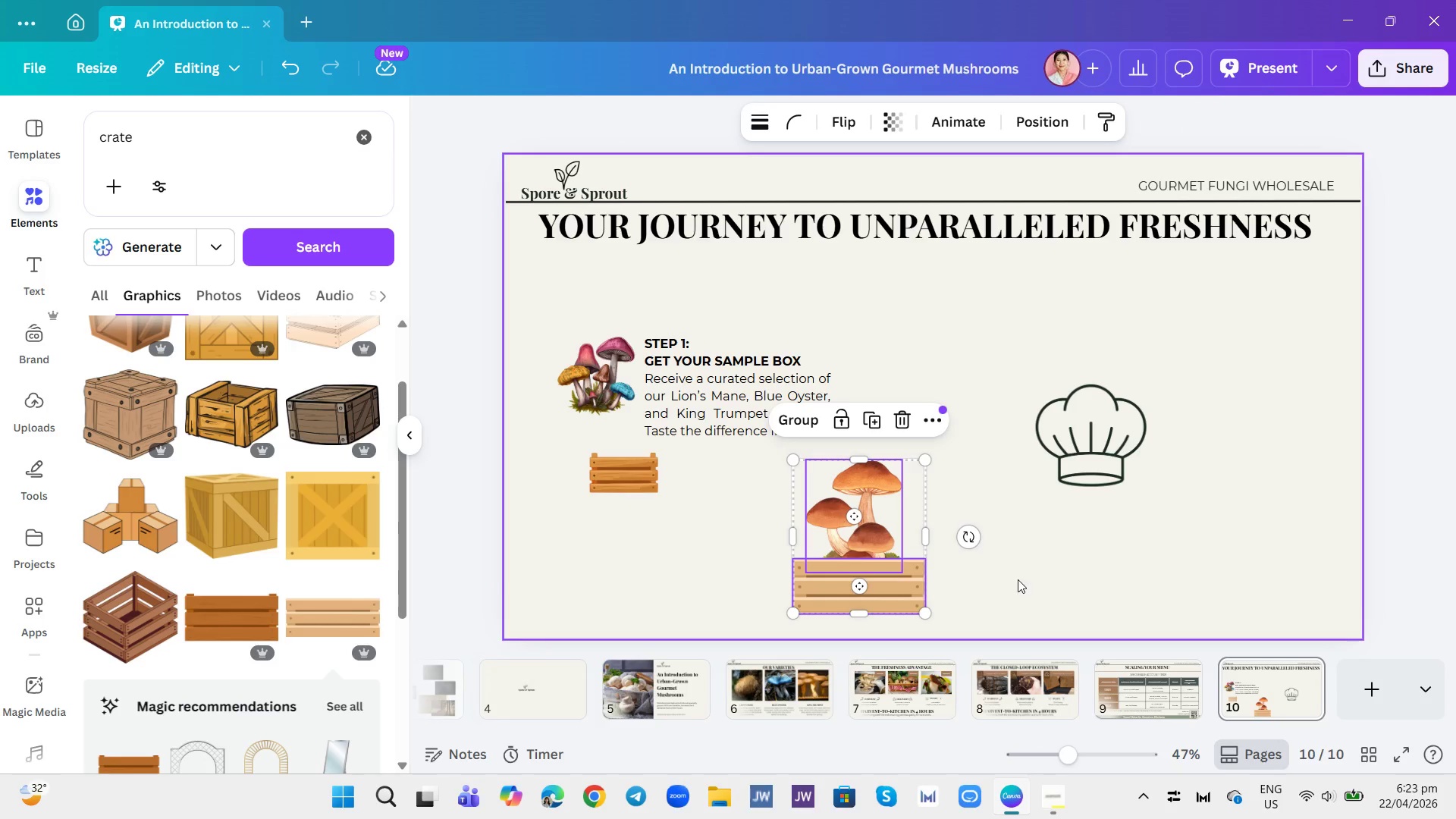 
left_click([1018, 579])
 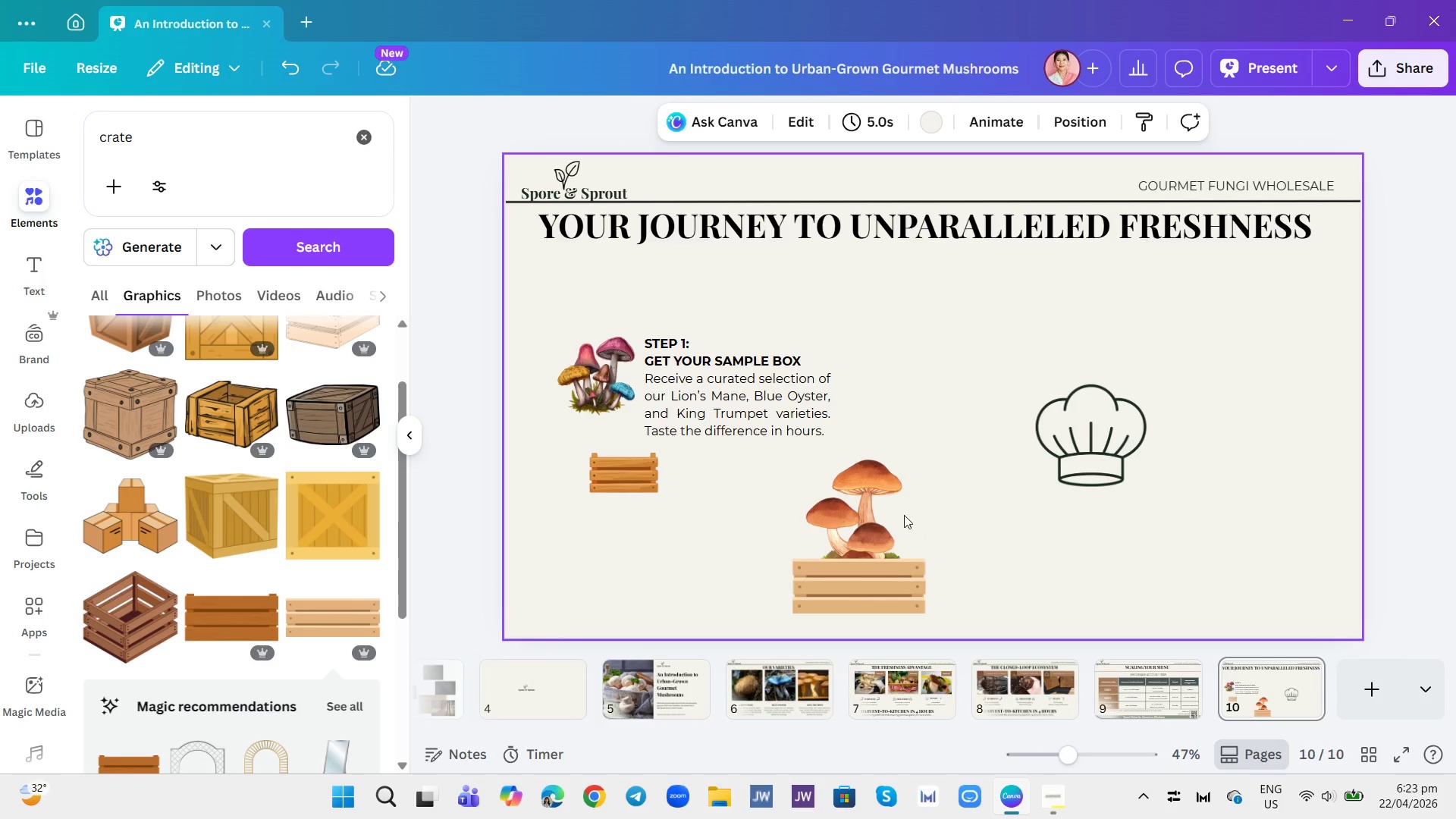 
left_click([890, 511])
 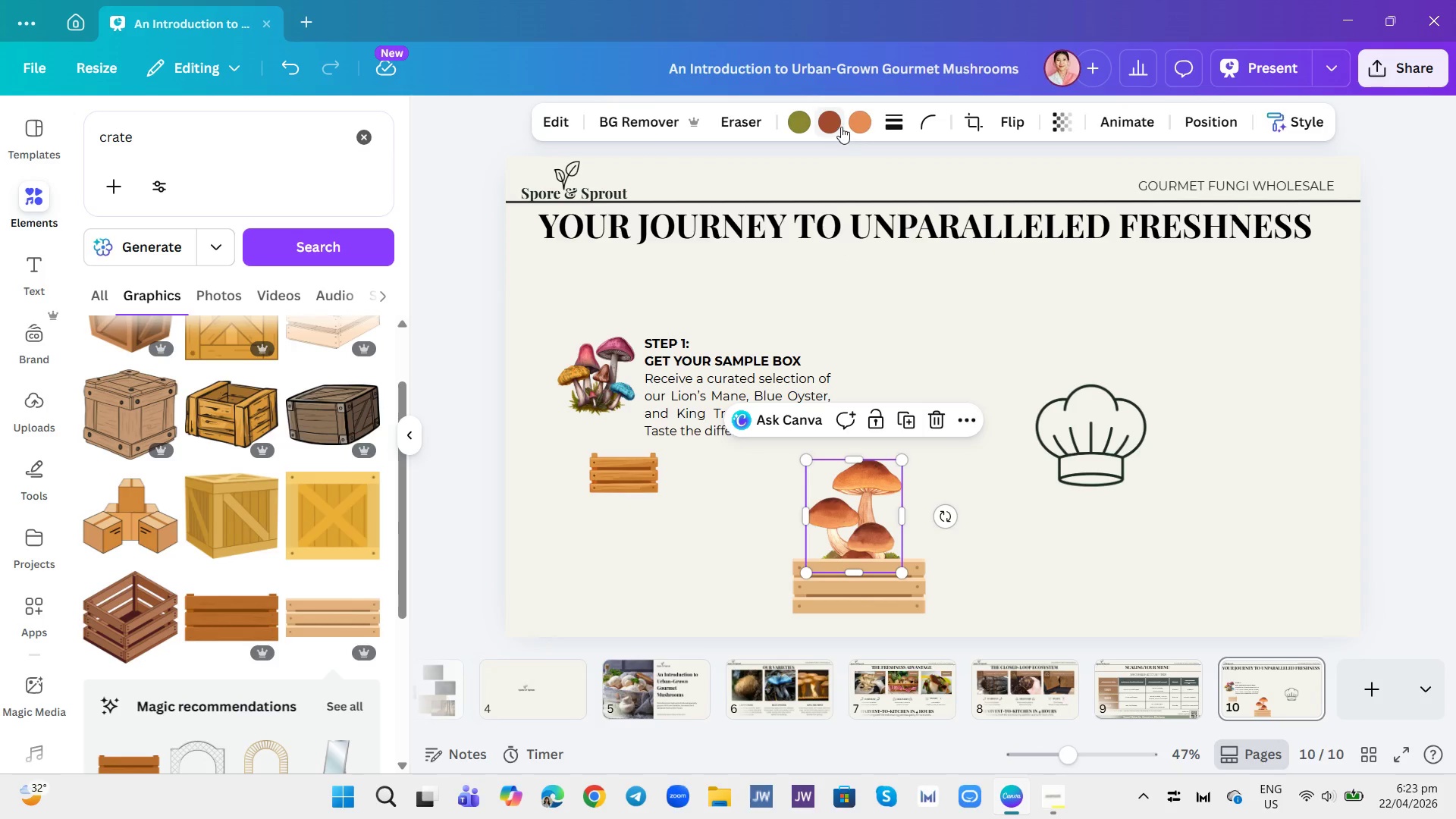 
left_click([831, 118])
 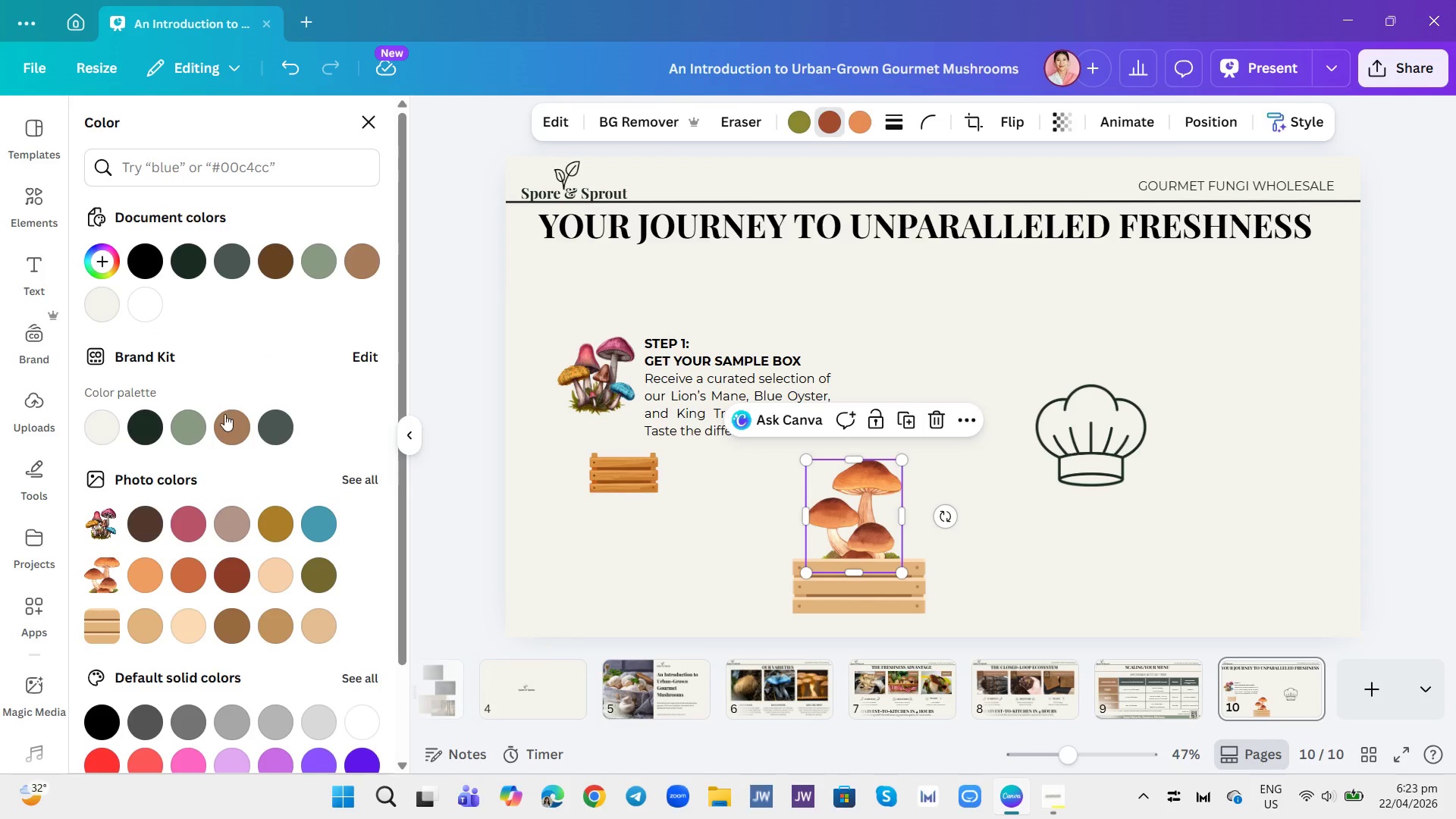 
left_click([225, 426])
 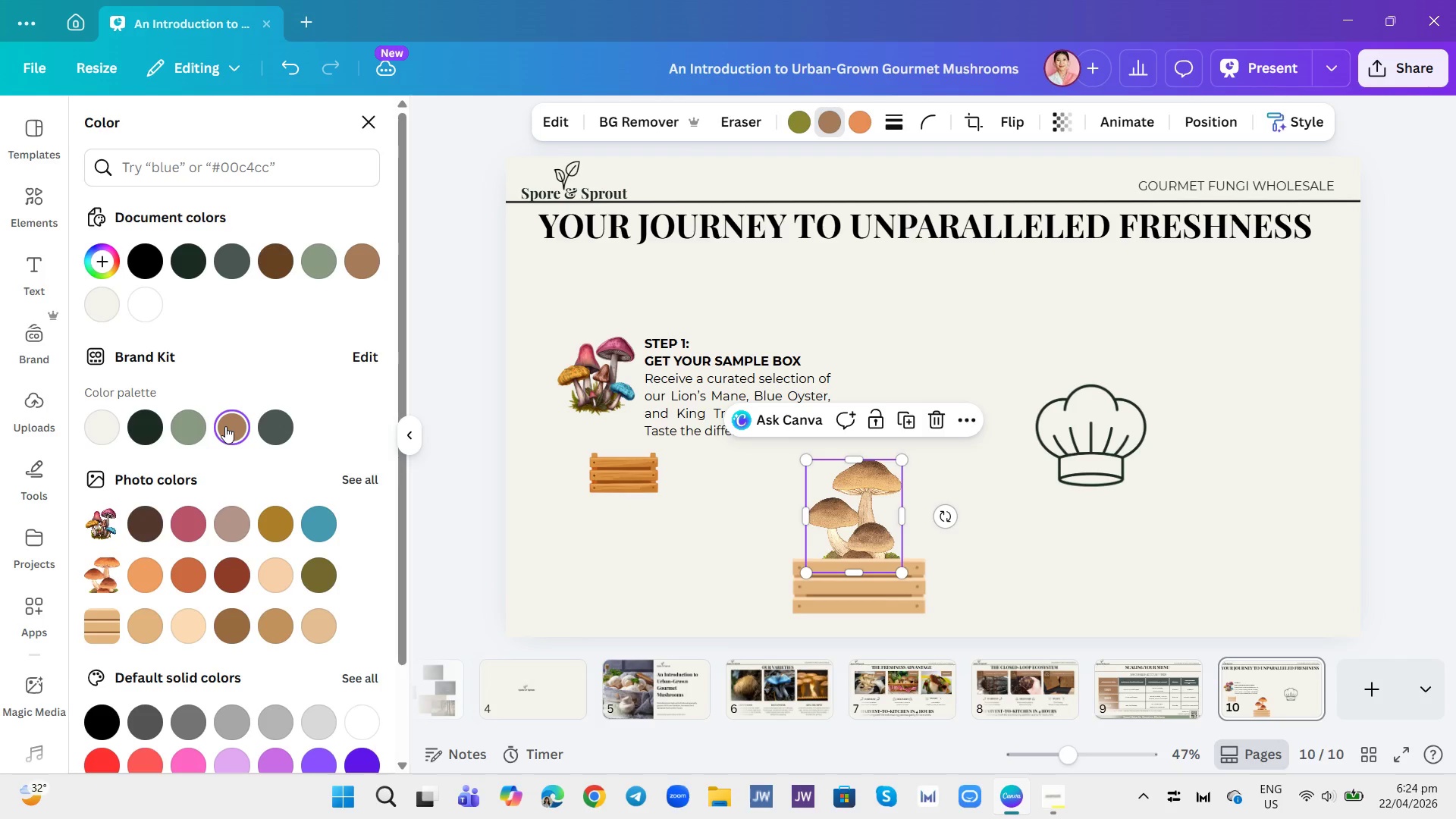 
mouse_move([800, 120])
 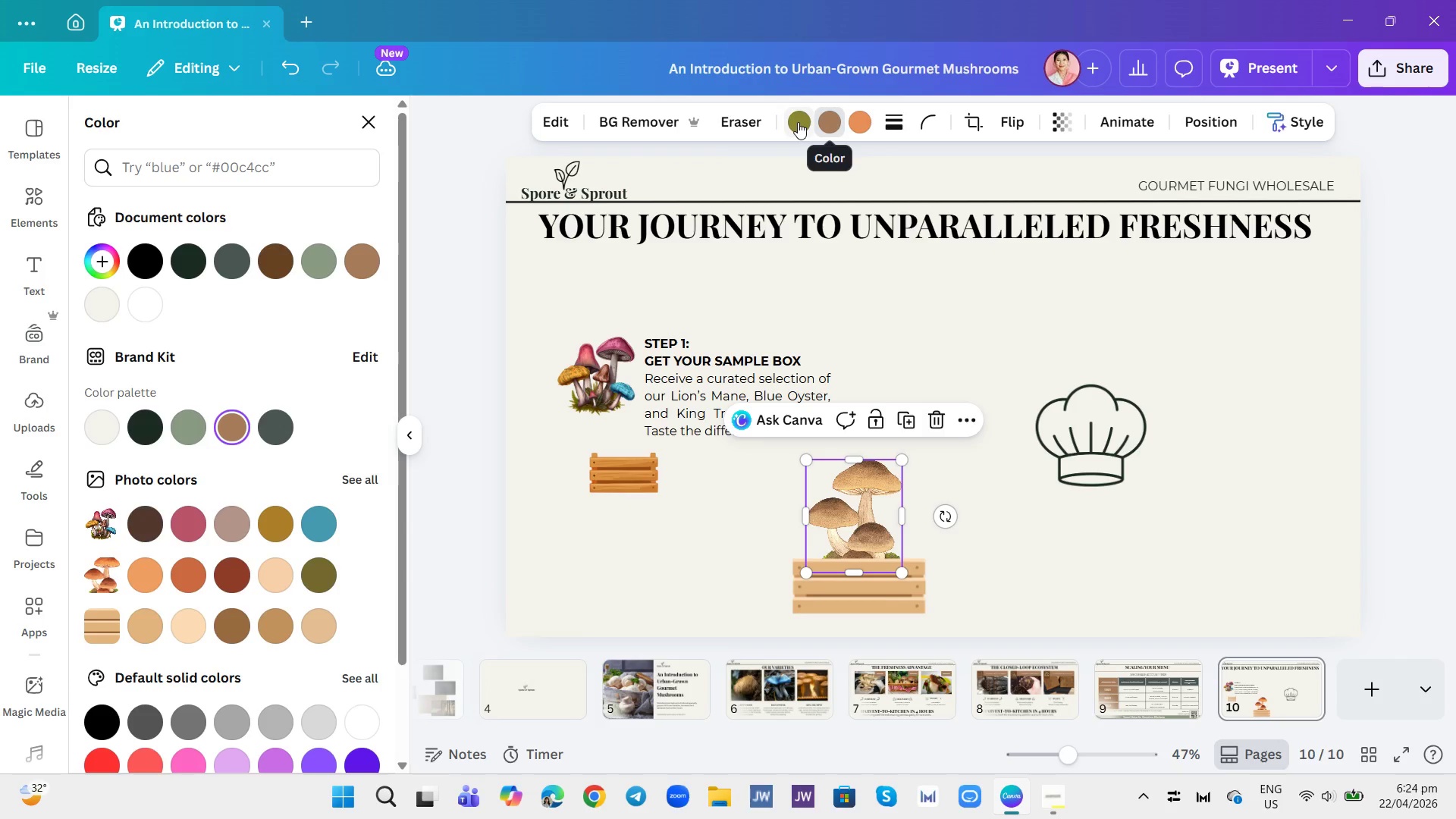 
left_click([798, 122])
 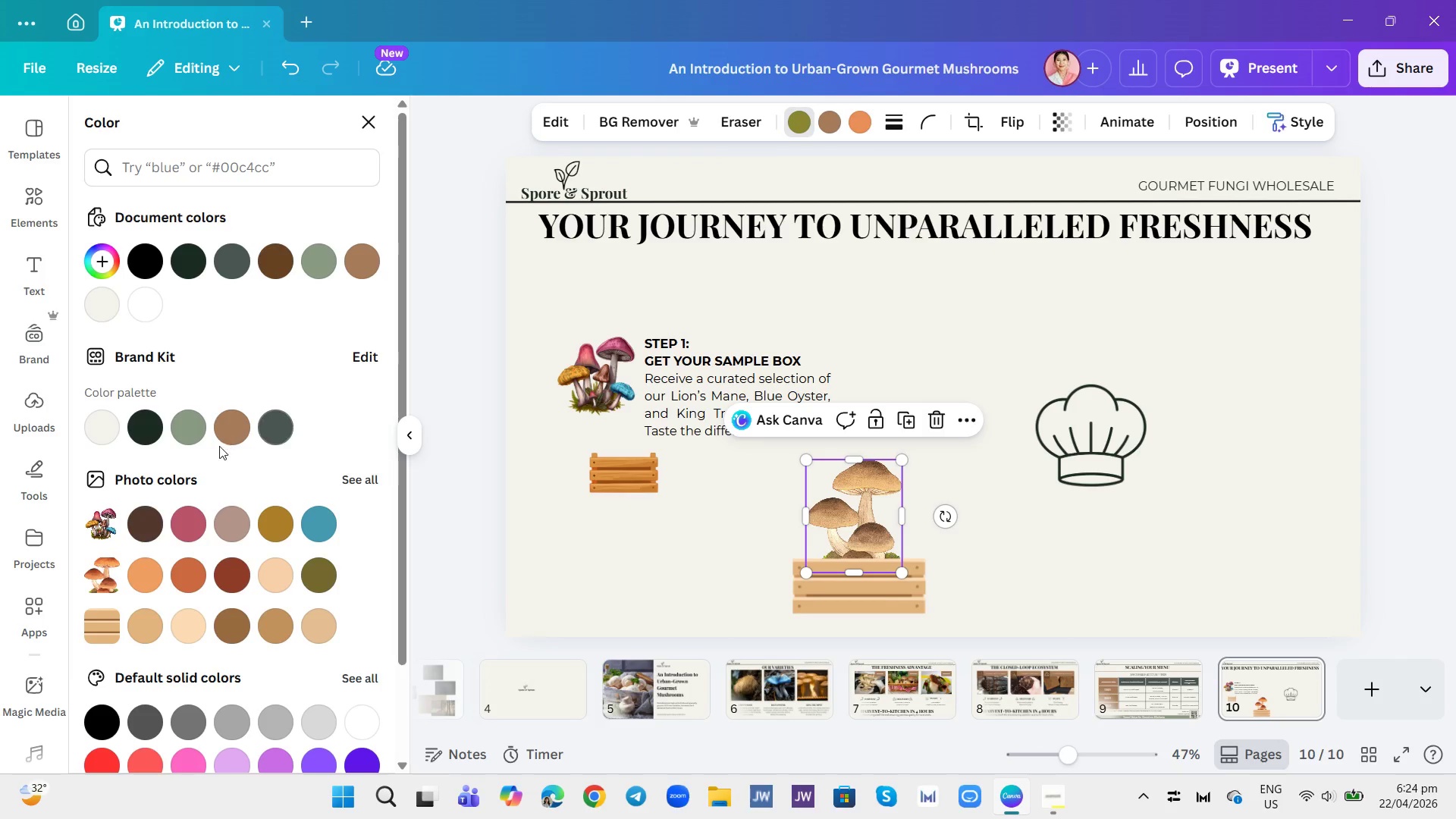 
left_click([229, 427])
 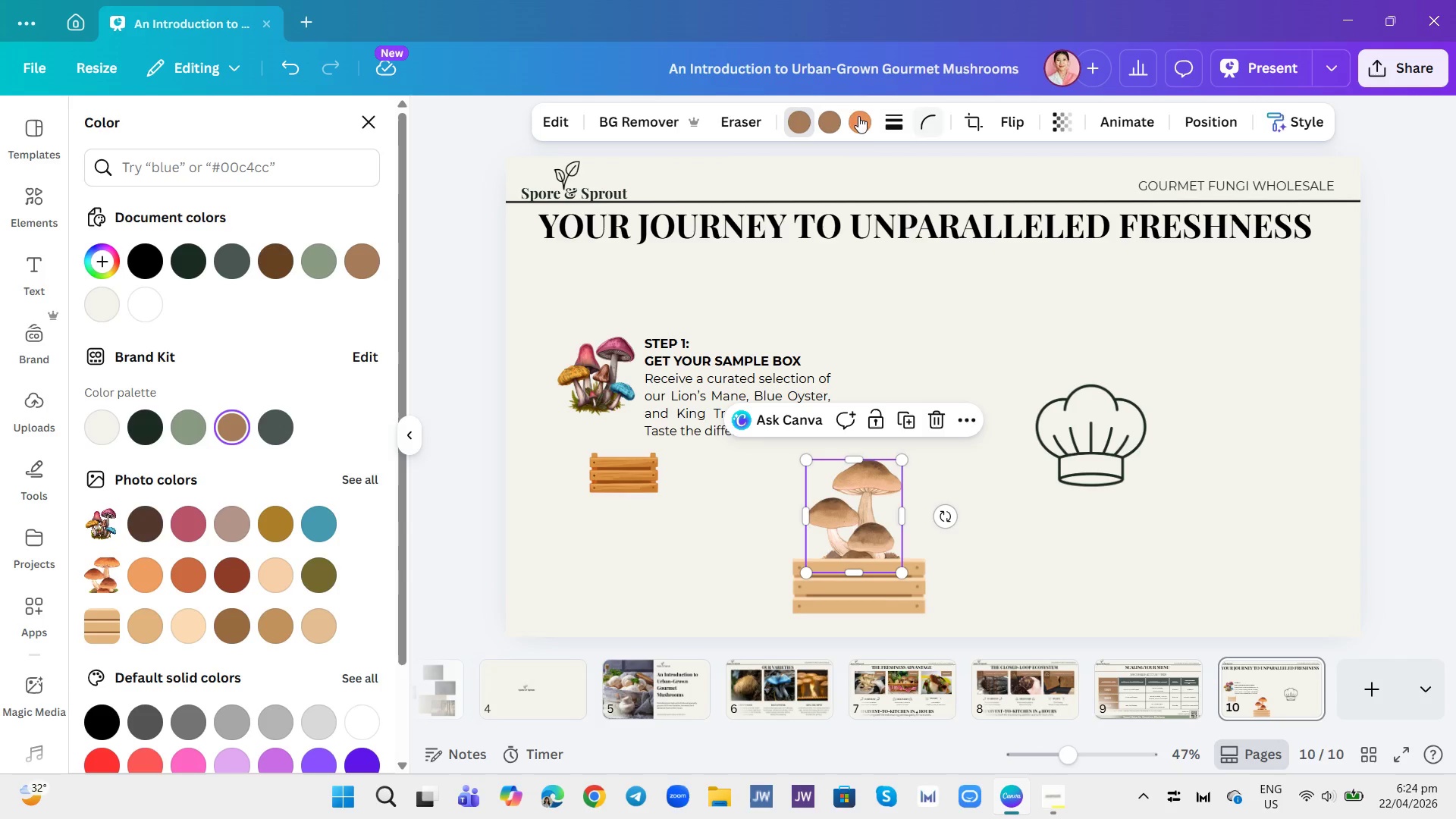 
left_click([833, 120])
 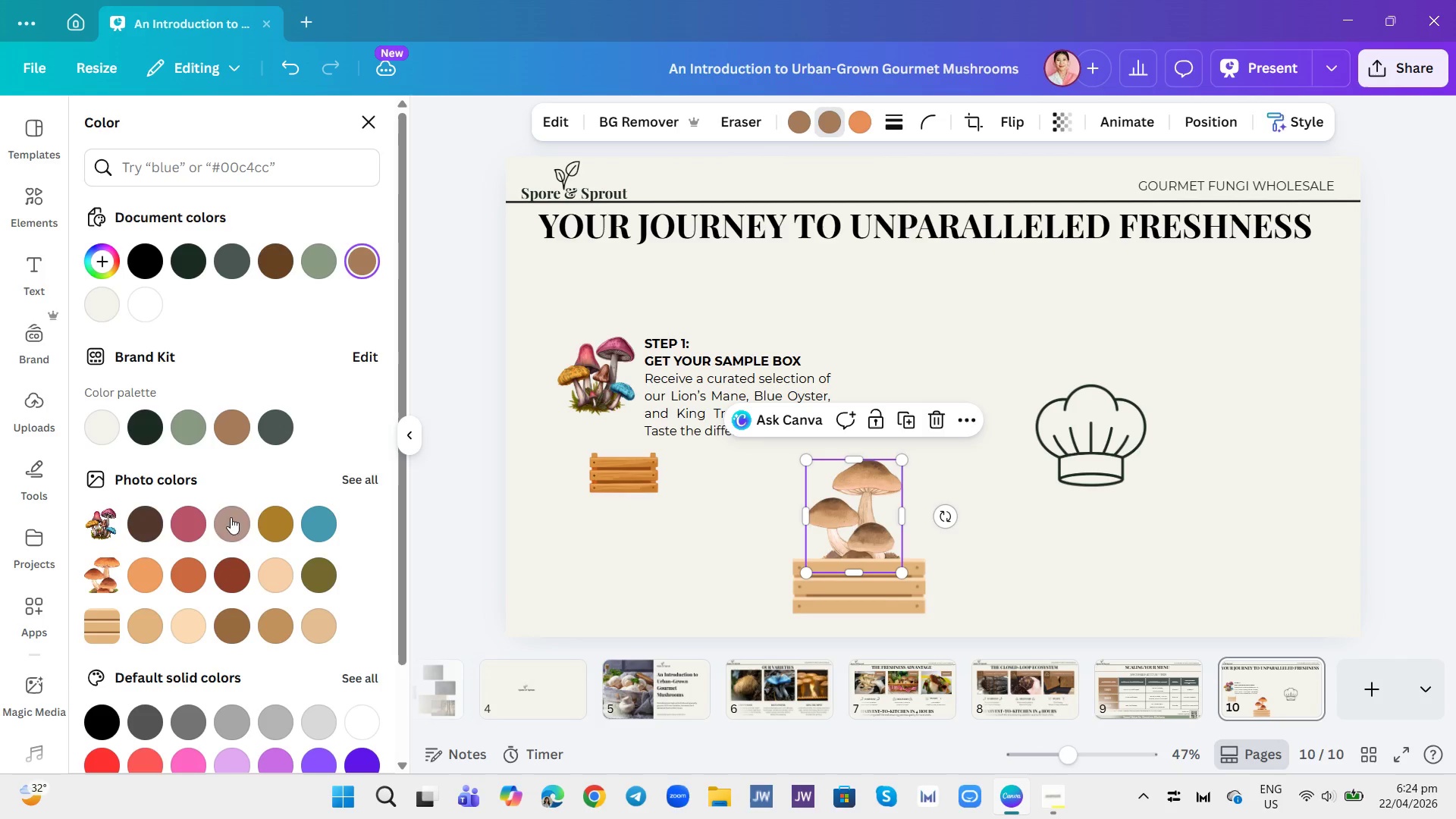 
left_click([235, 565])
 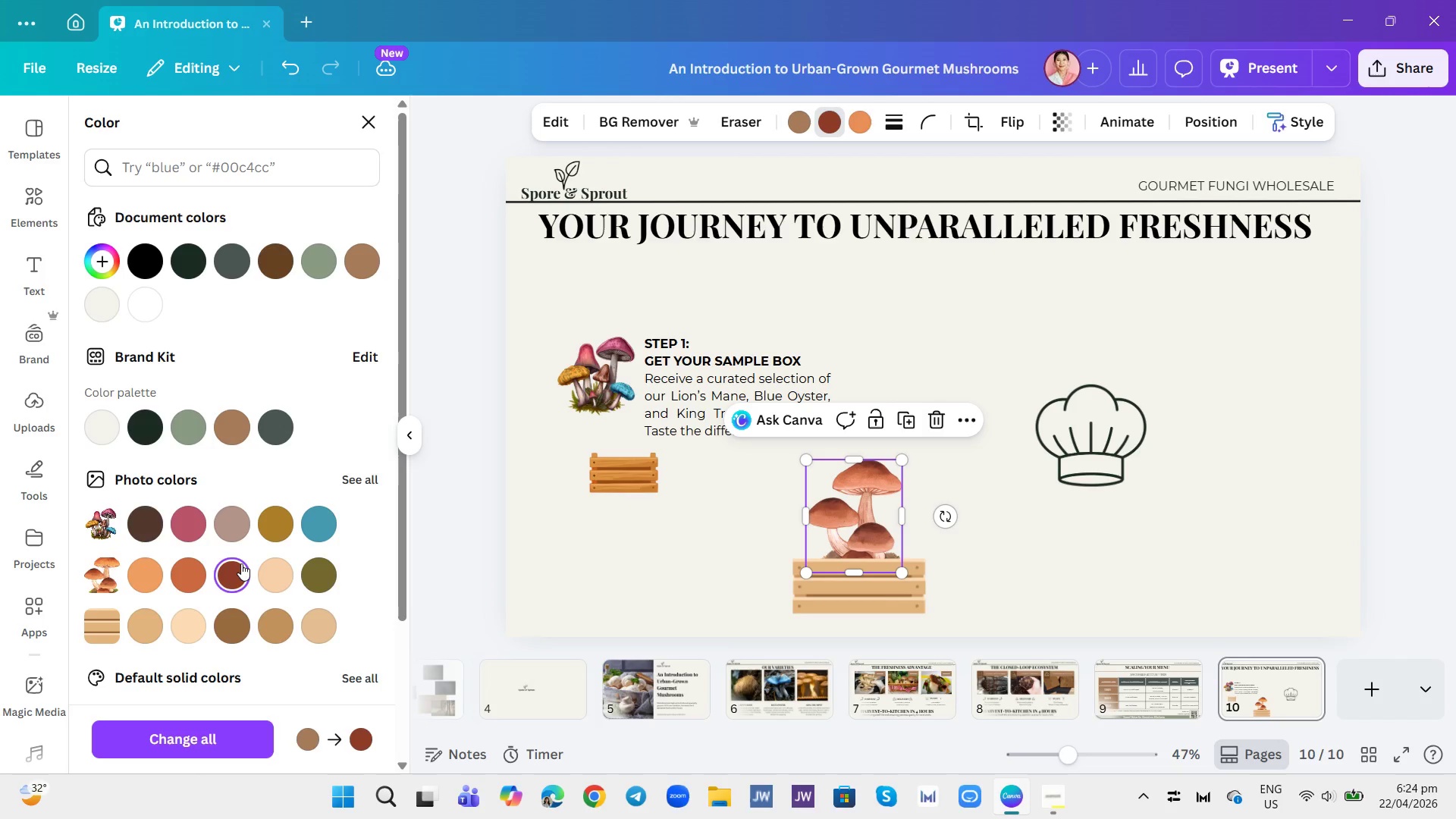 
wait(5.09)
 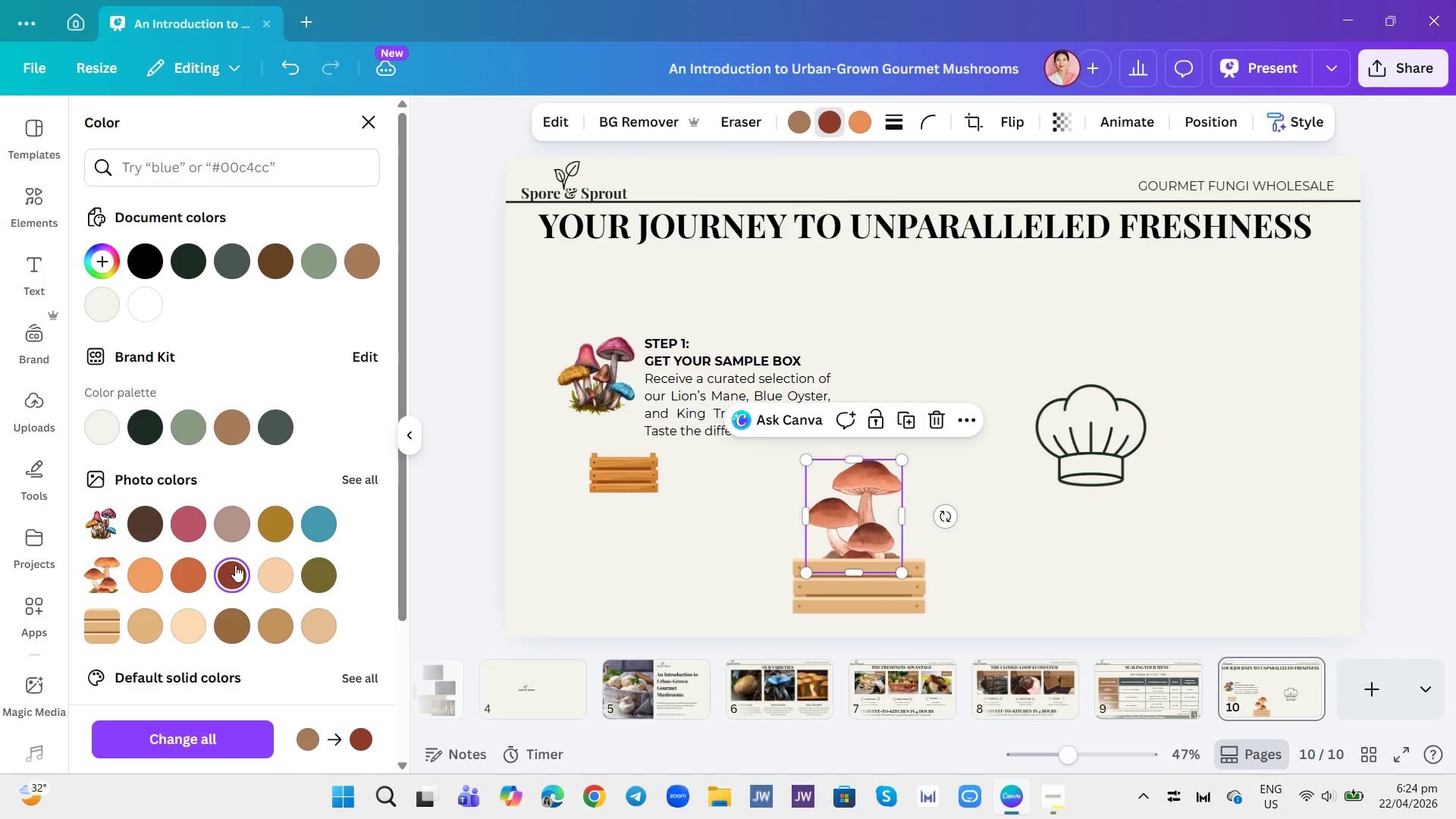 
left_click([977, 573])
 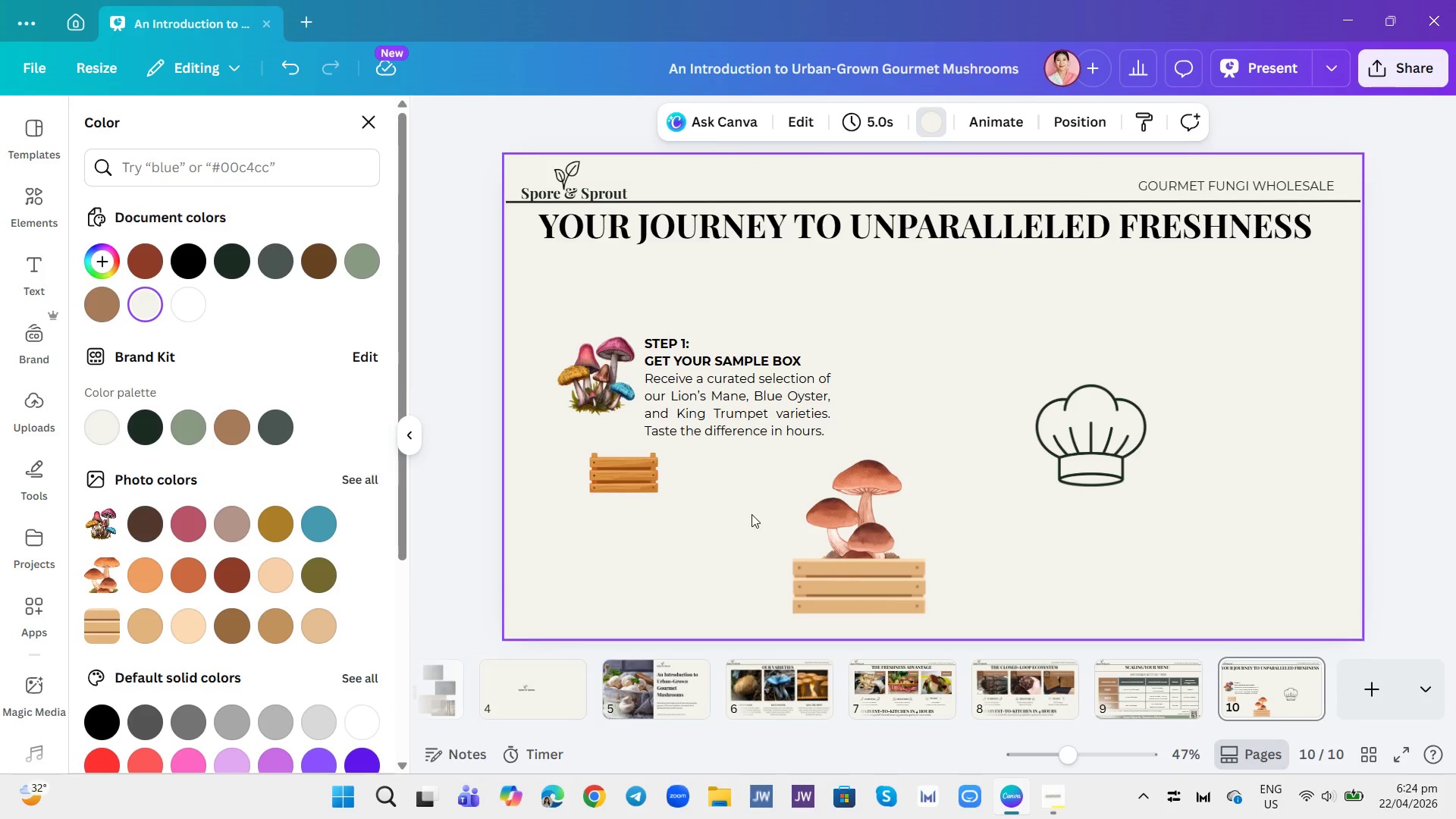 
left_click_drag(start_coordinate=[750, 473], to_coordinate=[934, 613])
 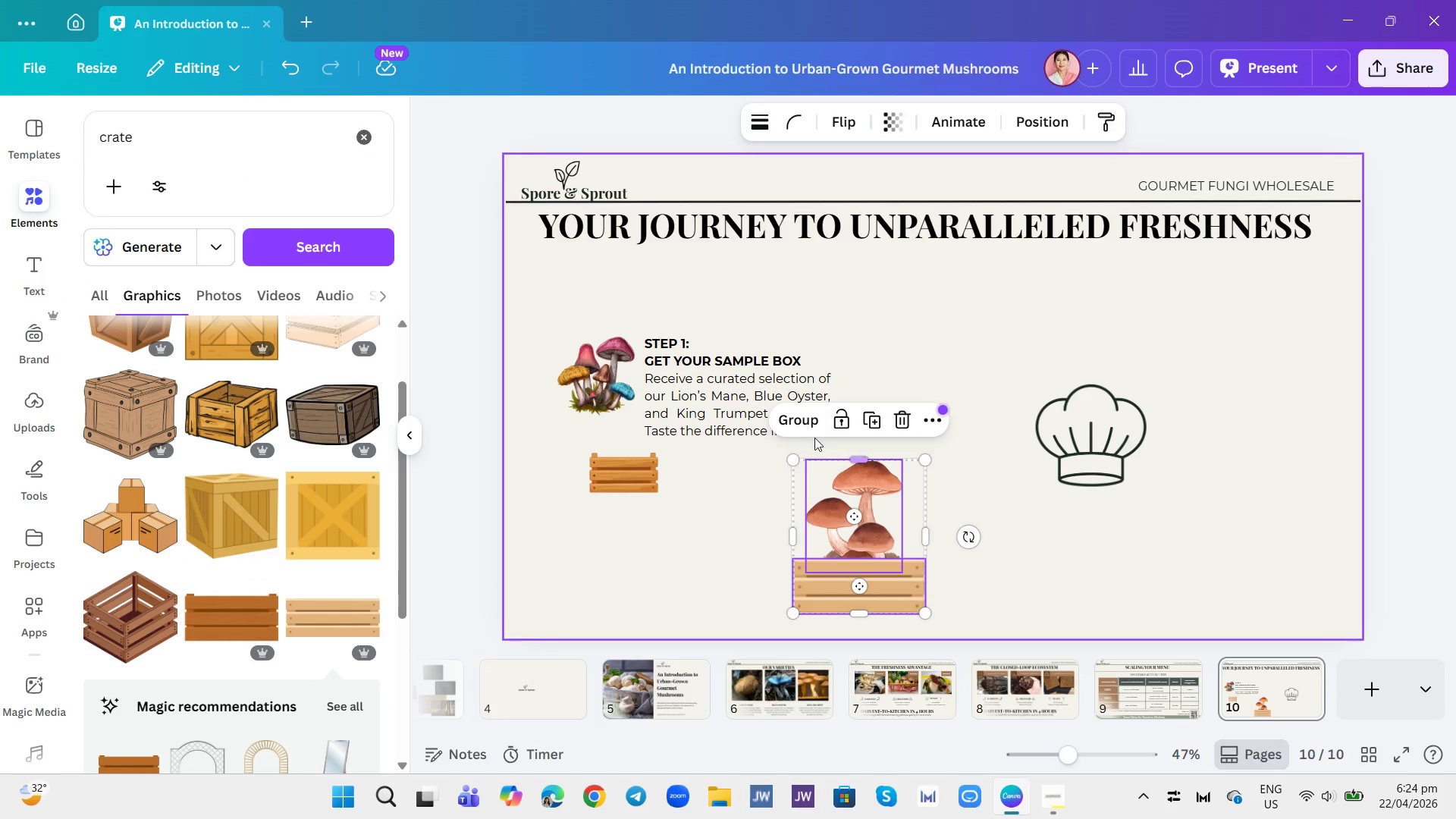 
left_click([802, 428])
 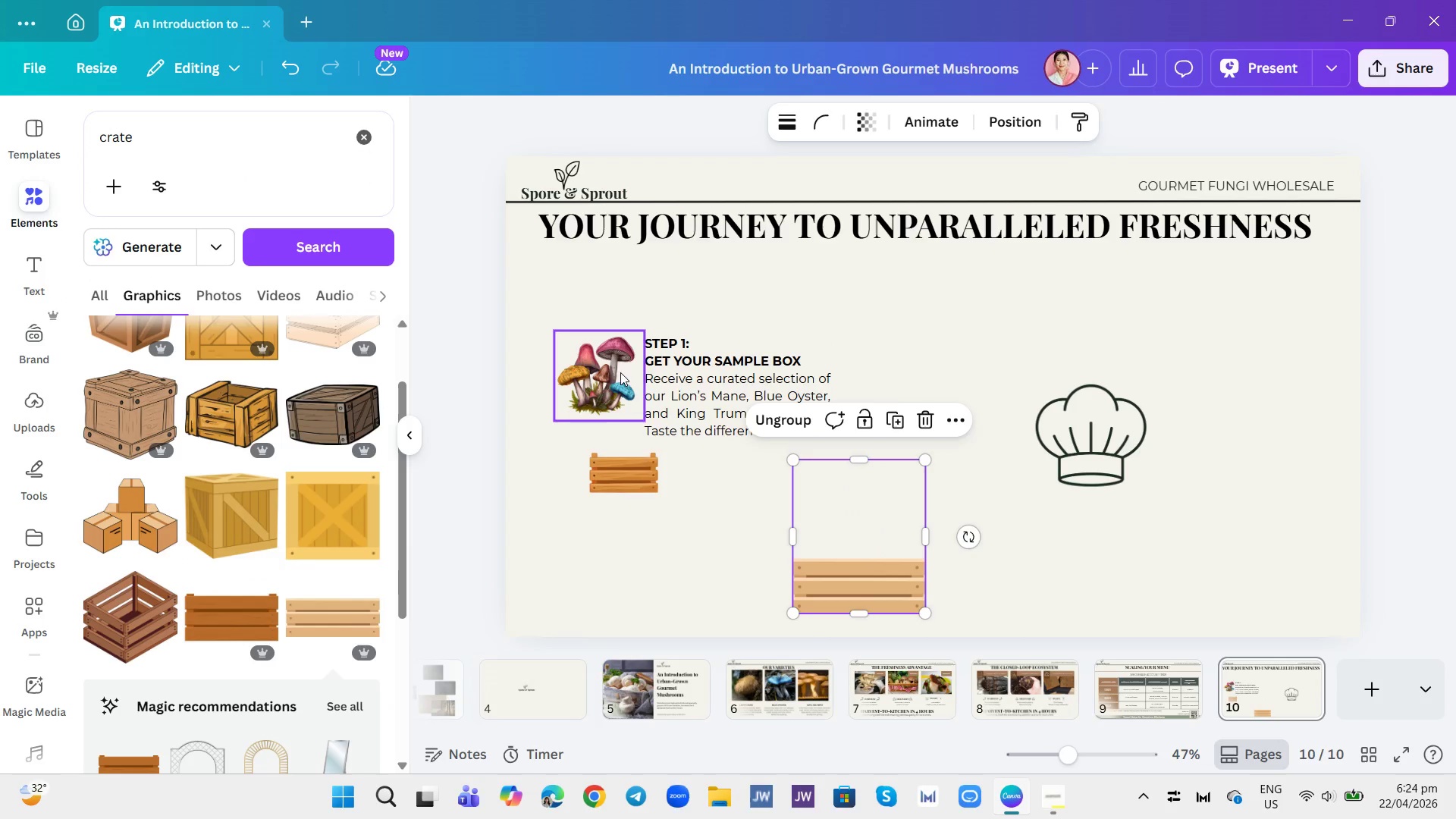 
left_click([606, 365])
 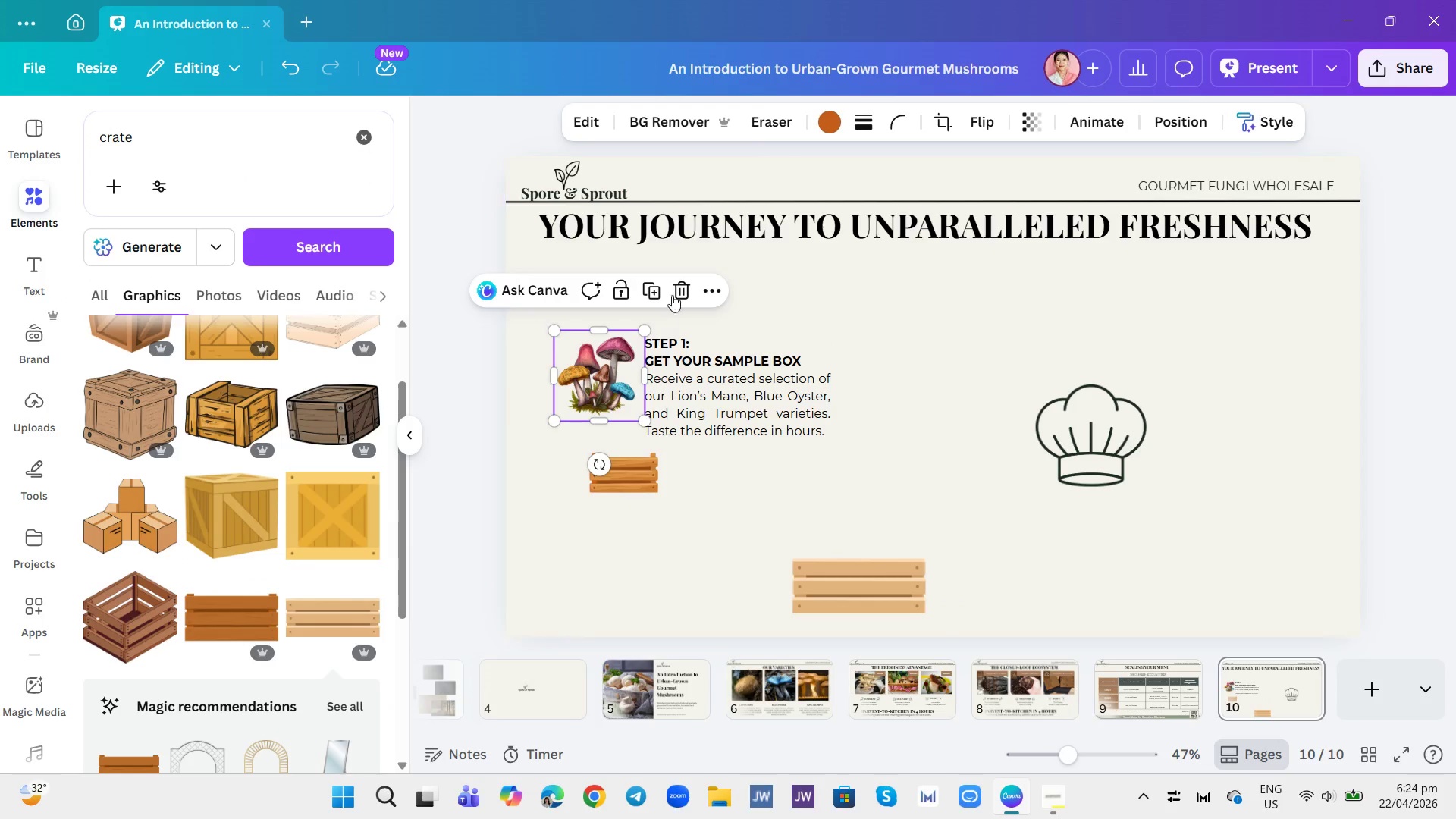 
left_click([685, 287])
 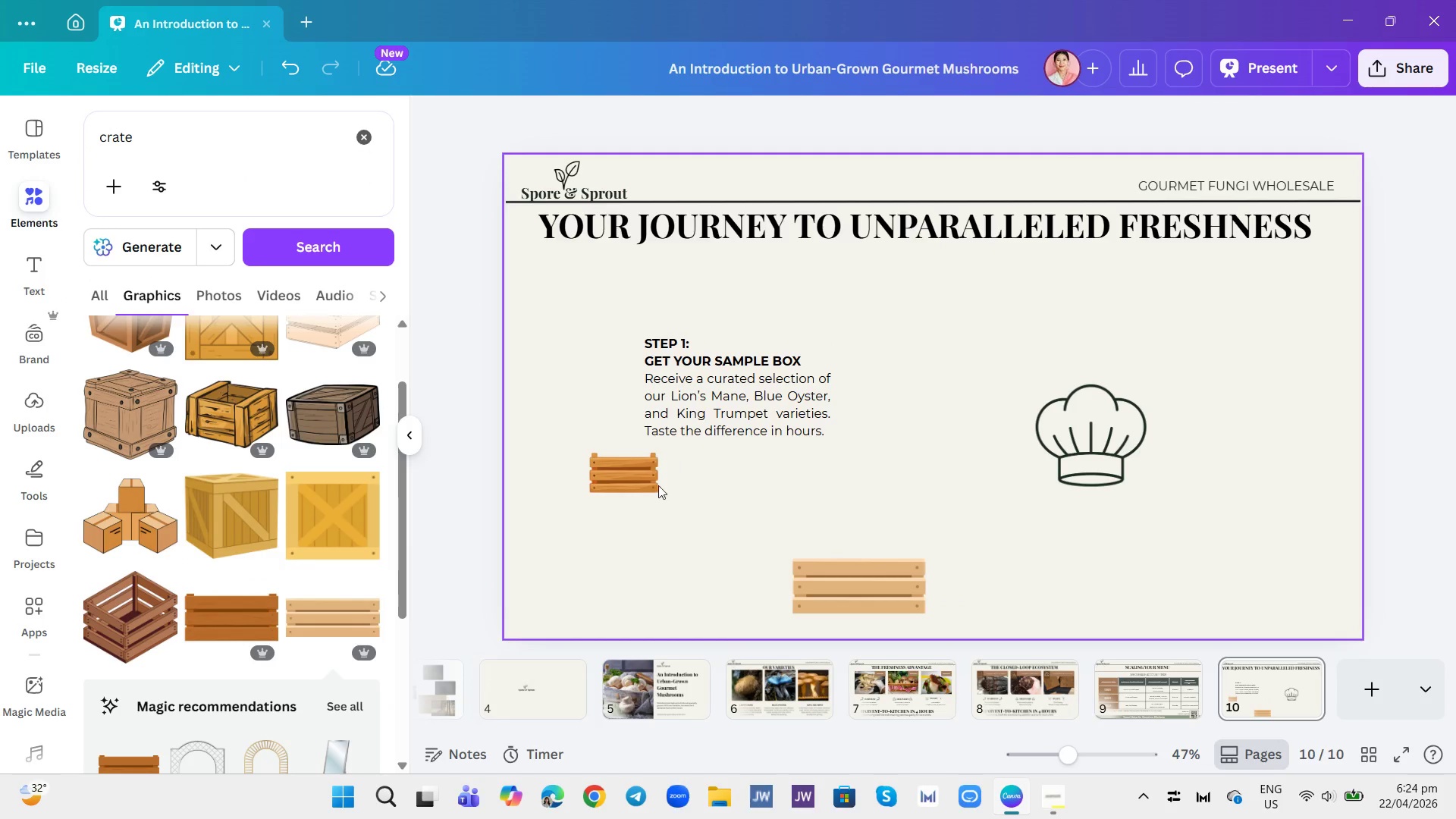 
left_click([645, 475])
 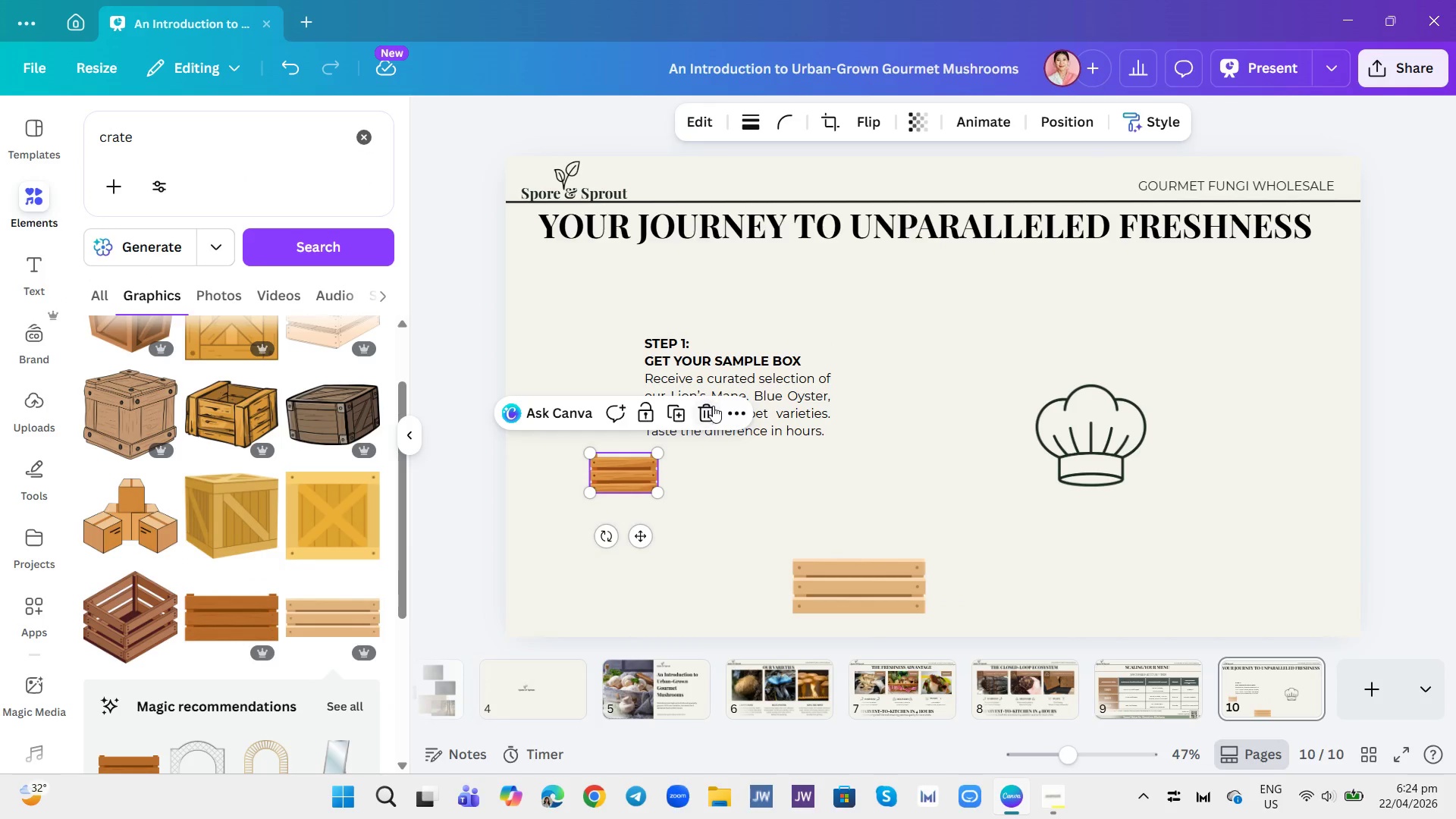 
left_click([711, 408])
 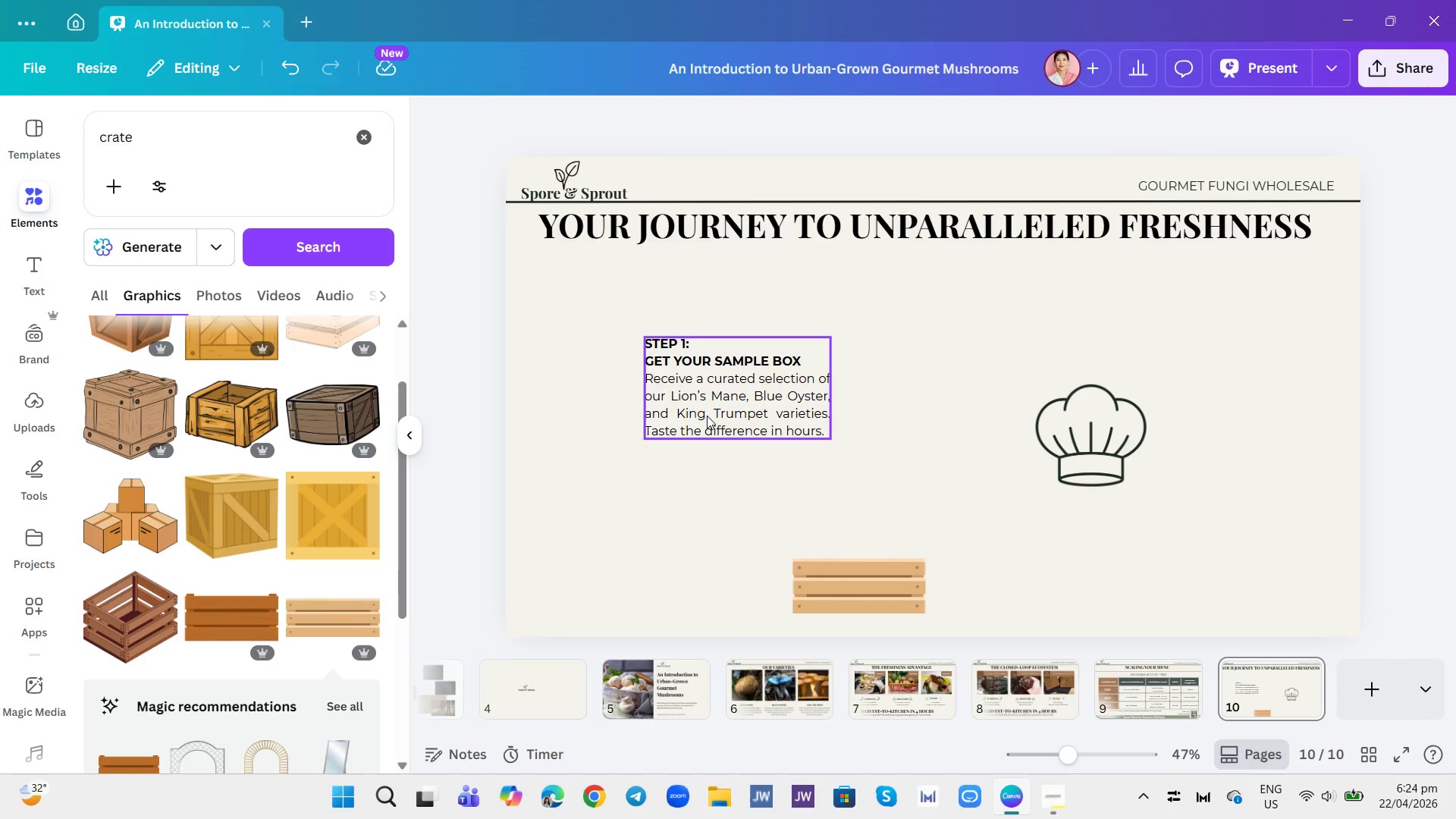 
key(Control+Z)
 